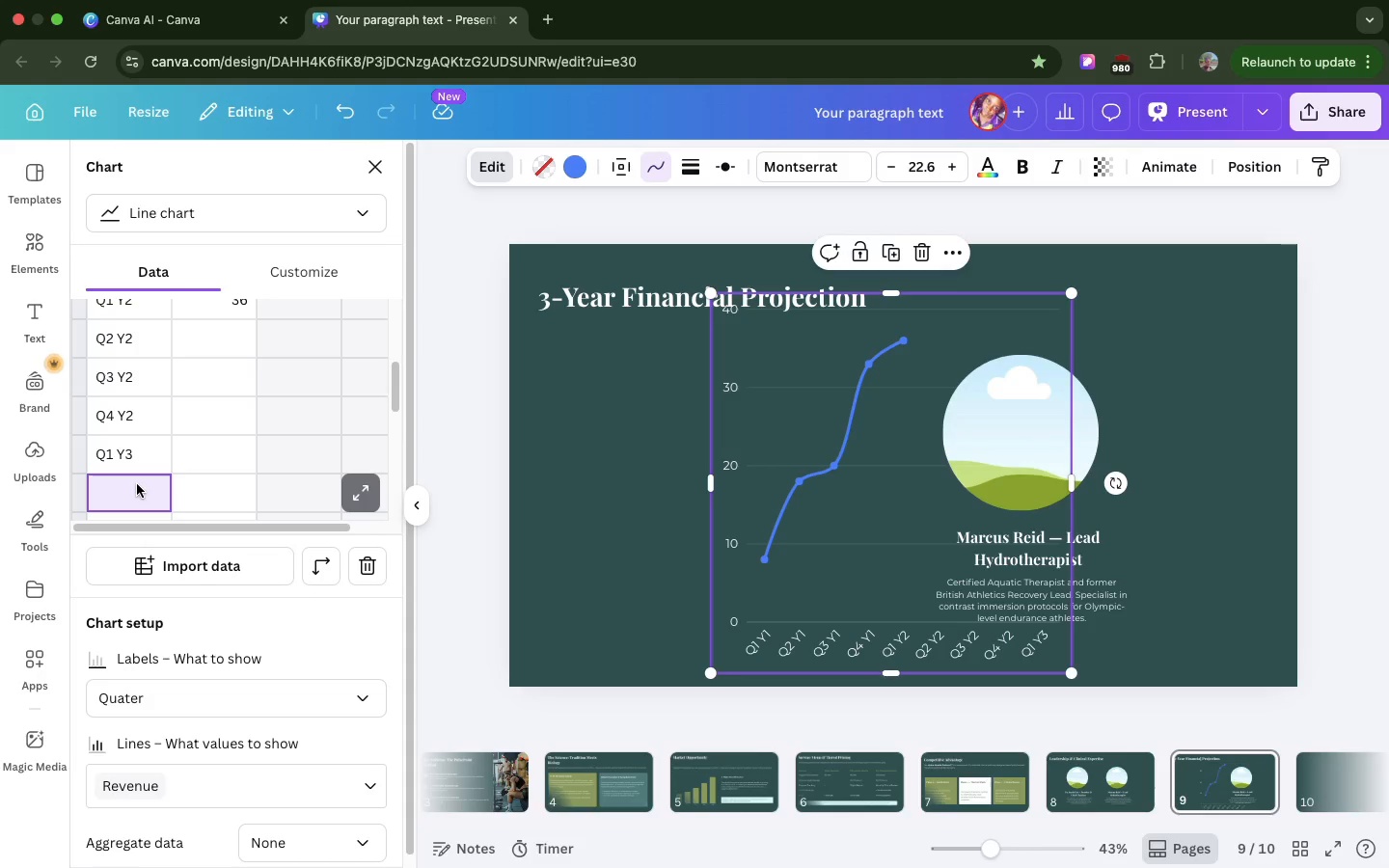 
type(Q2 Y3)
 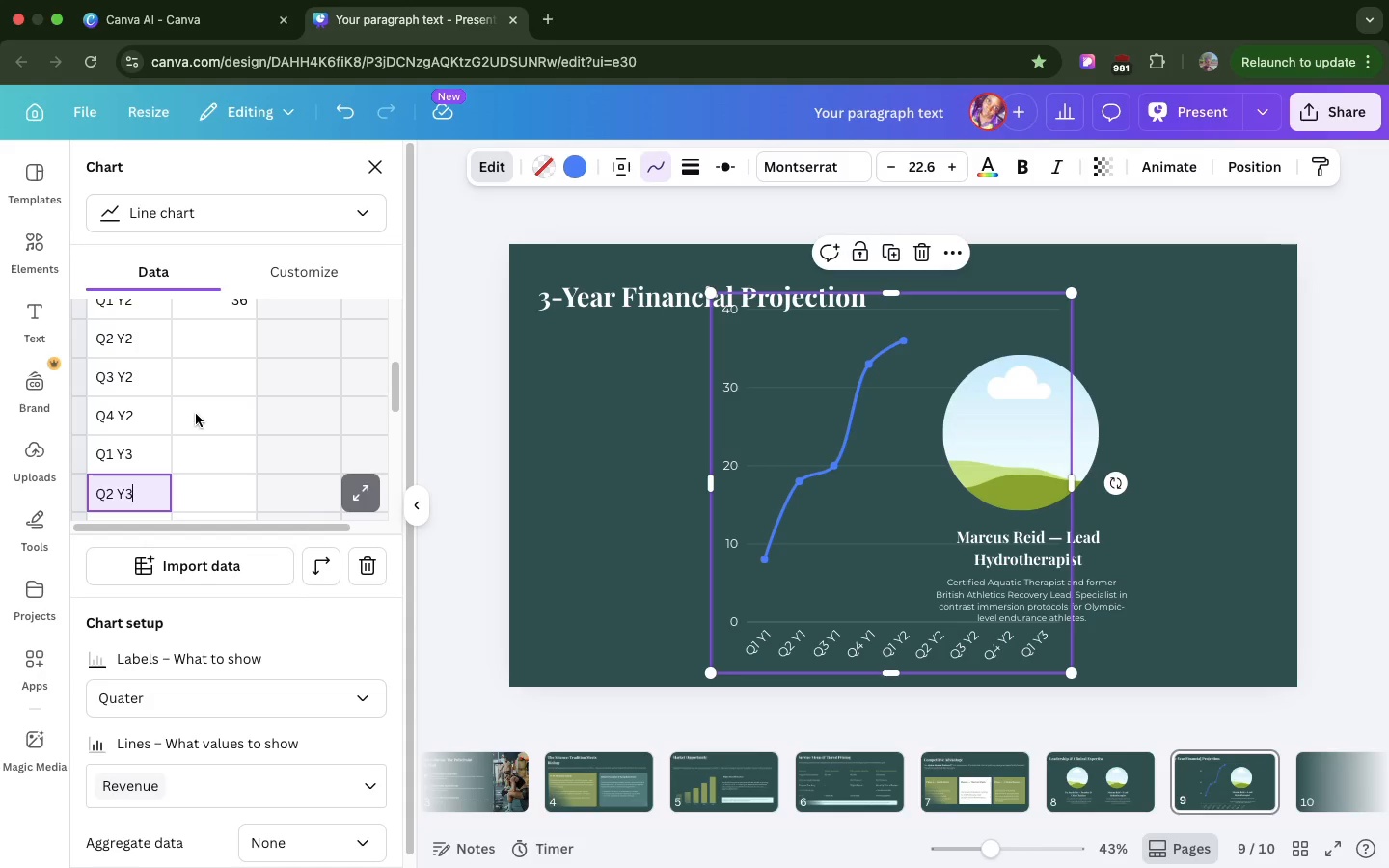 
left_click([196, 414])
 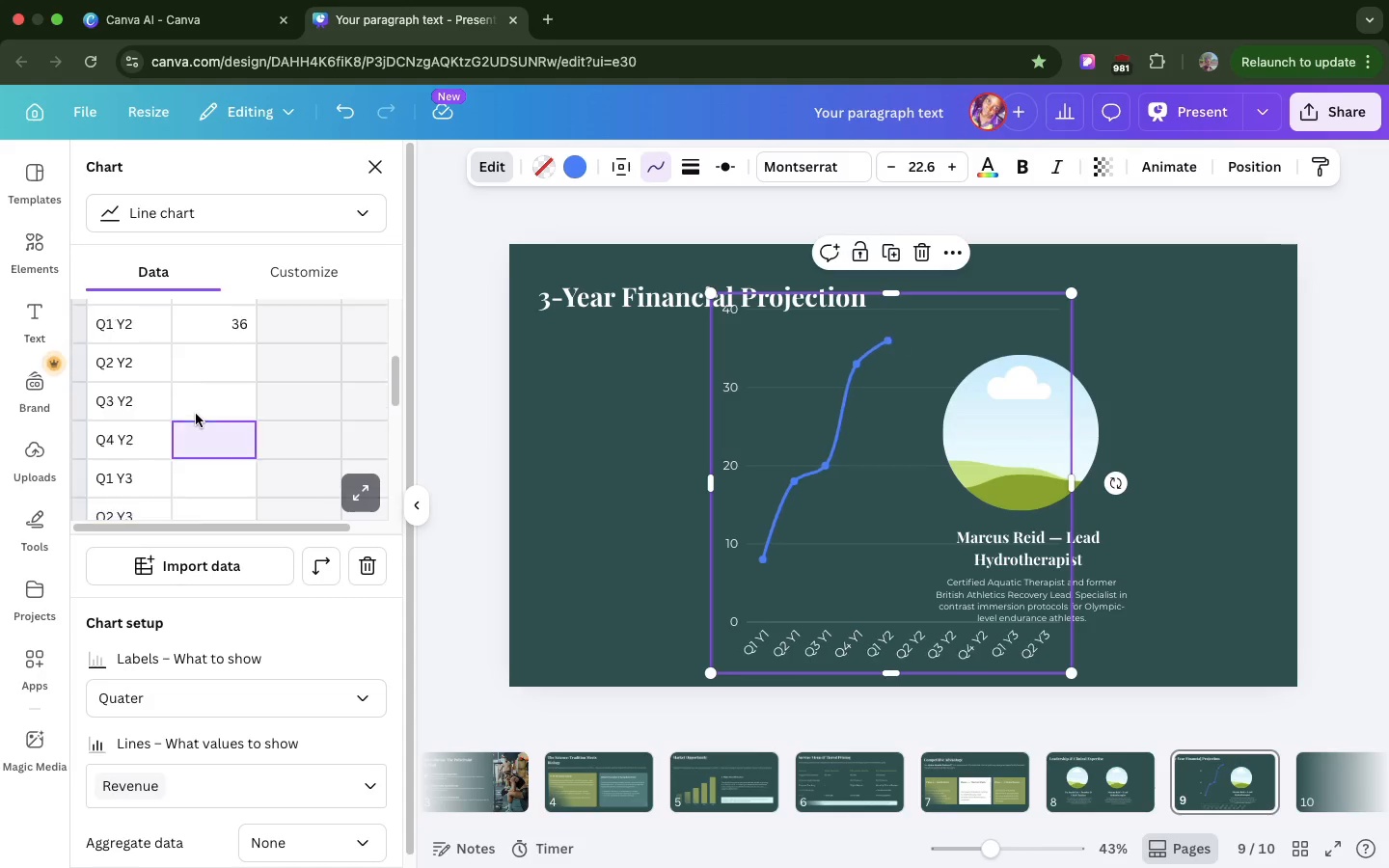 
scroll: coordinate [196, 414], scroll_direction: up, amount: 31.0
 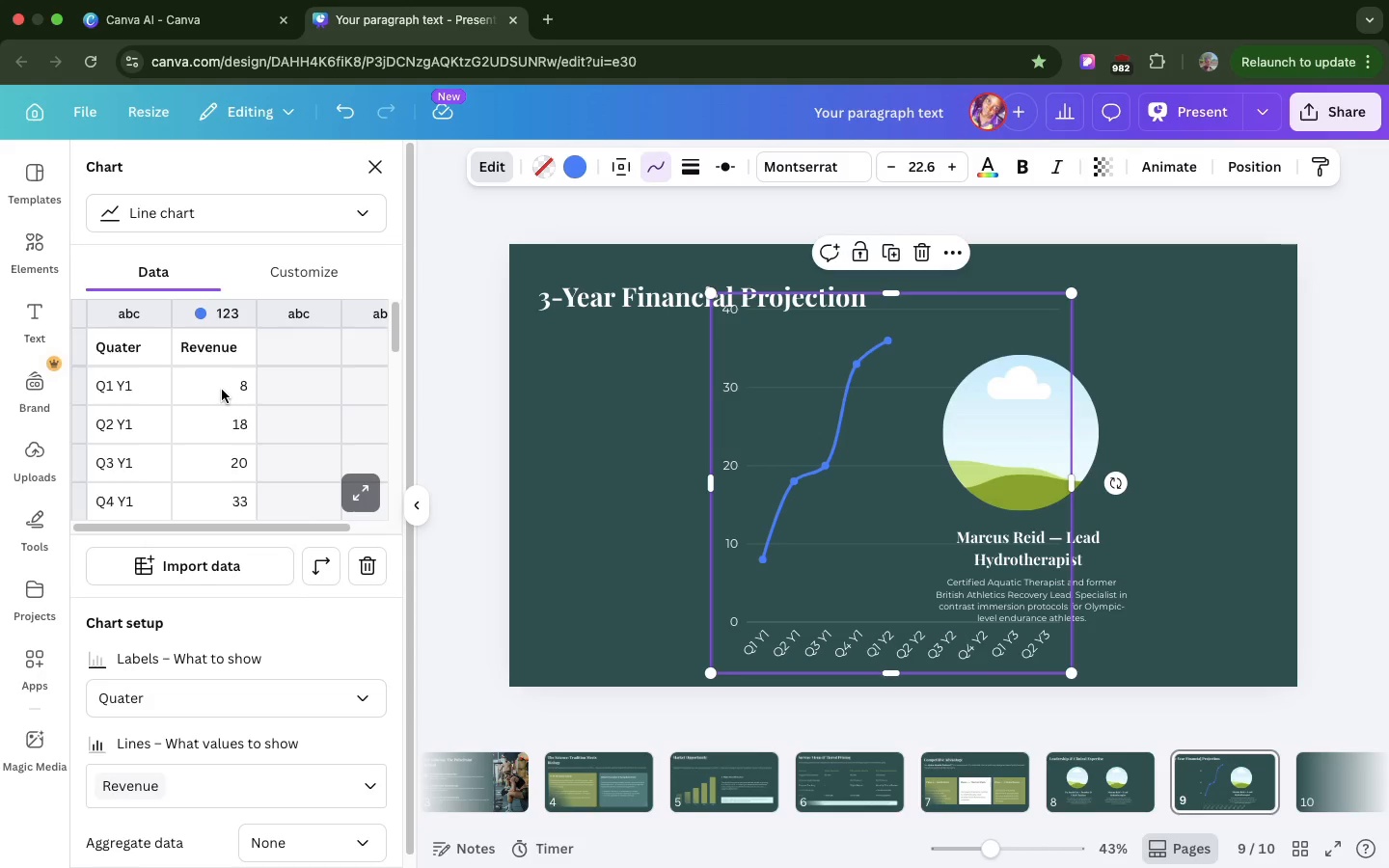 
wait(16.18)
 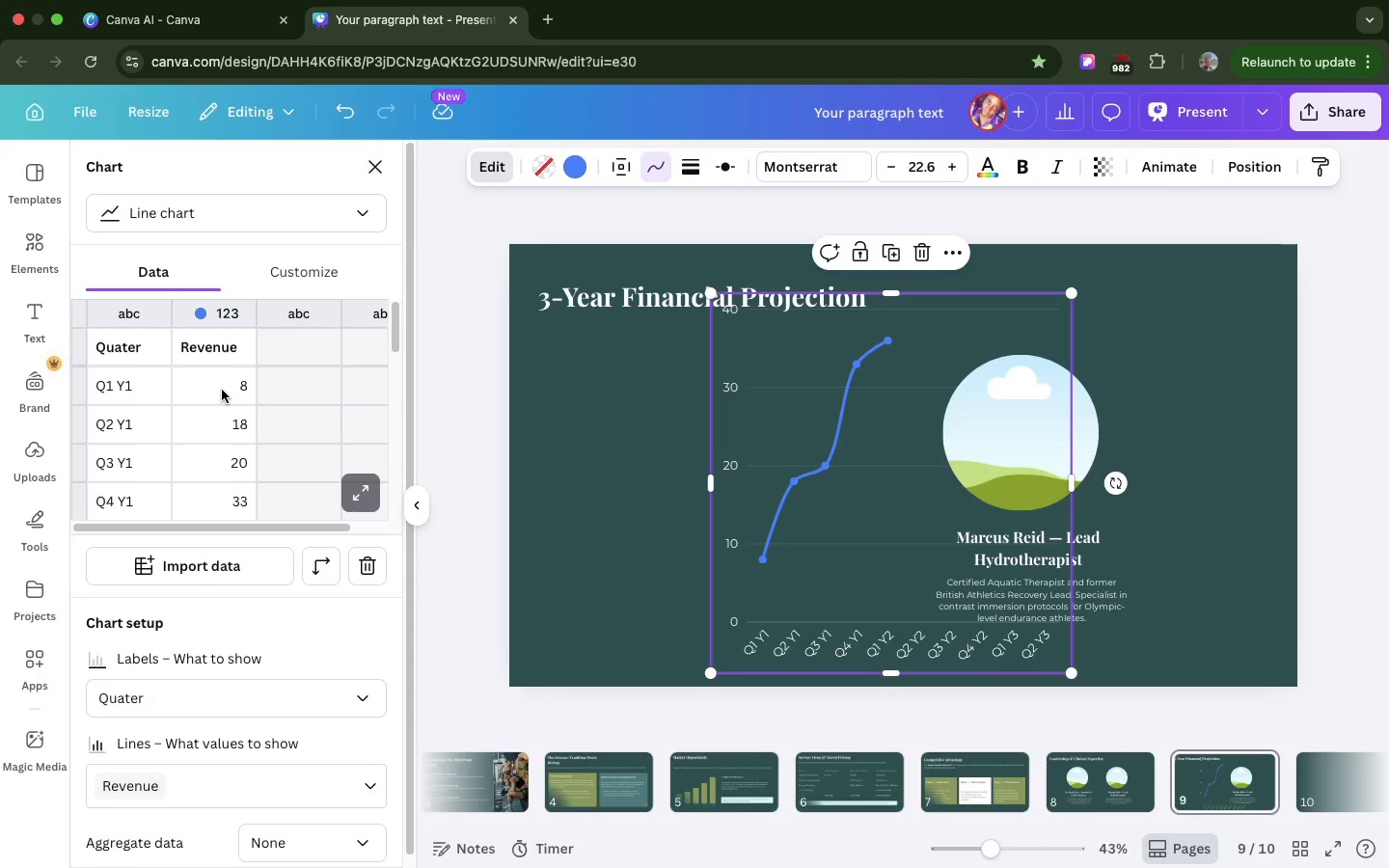 
double_click([246, 389])
 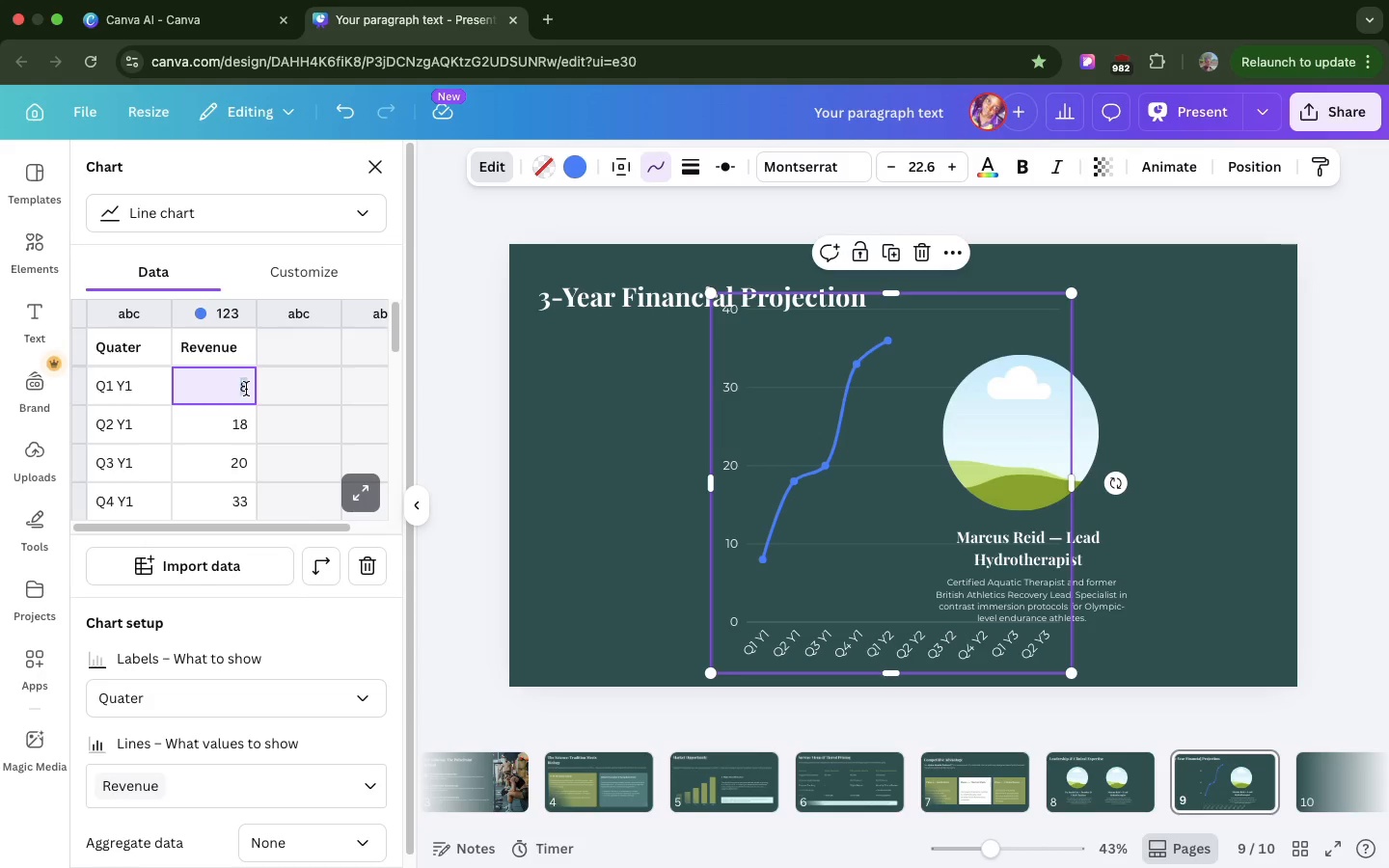 
double_click([246, 389])
 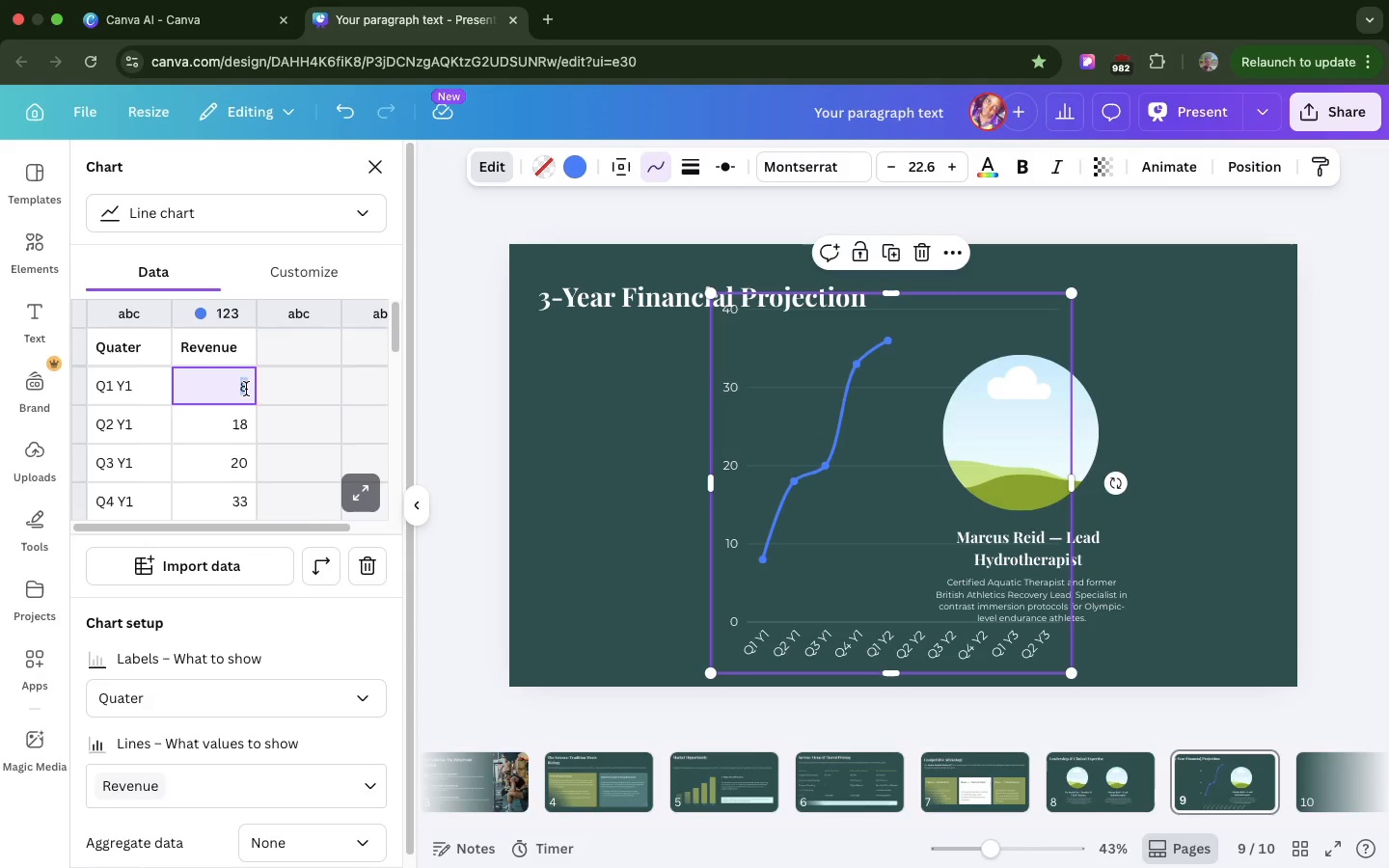 
triple_click([246, 389])
 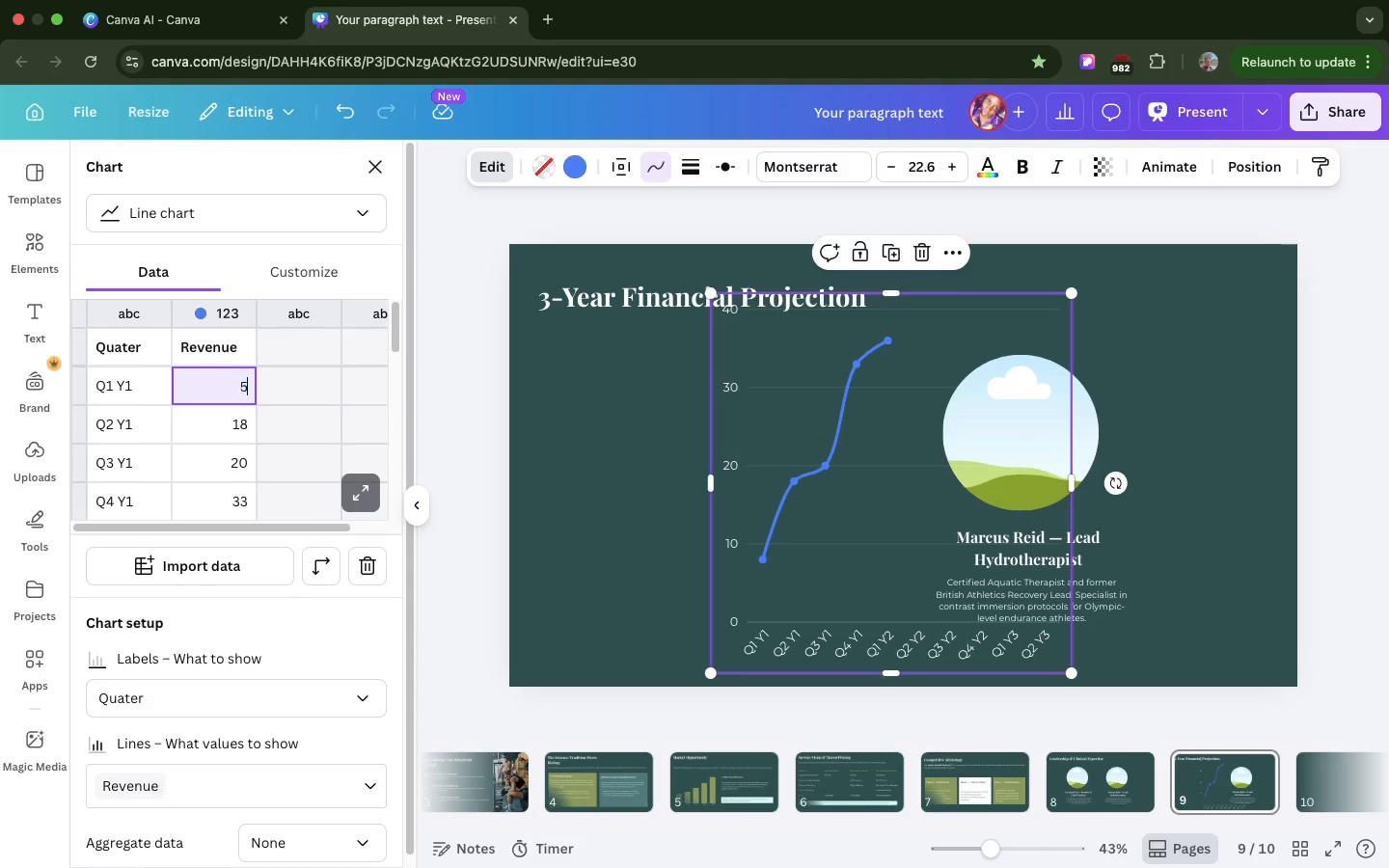 
type(50)
 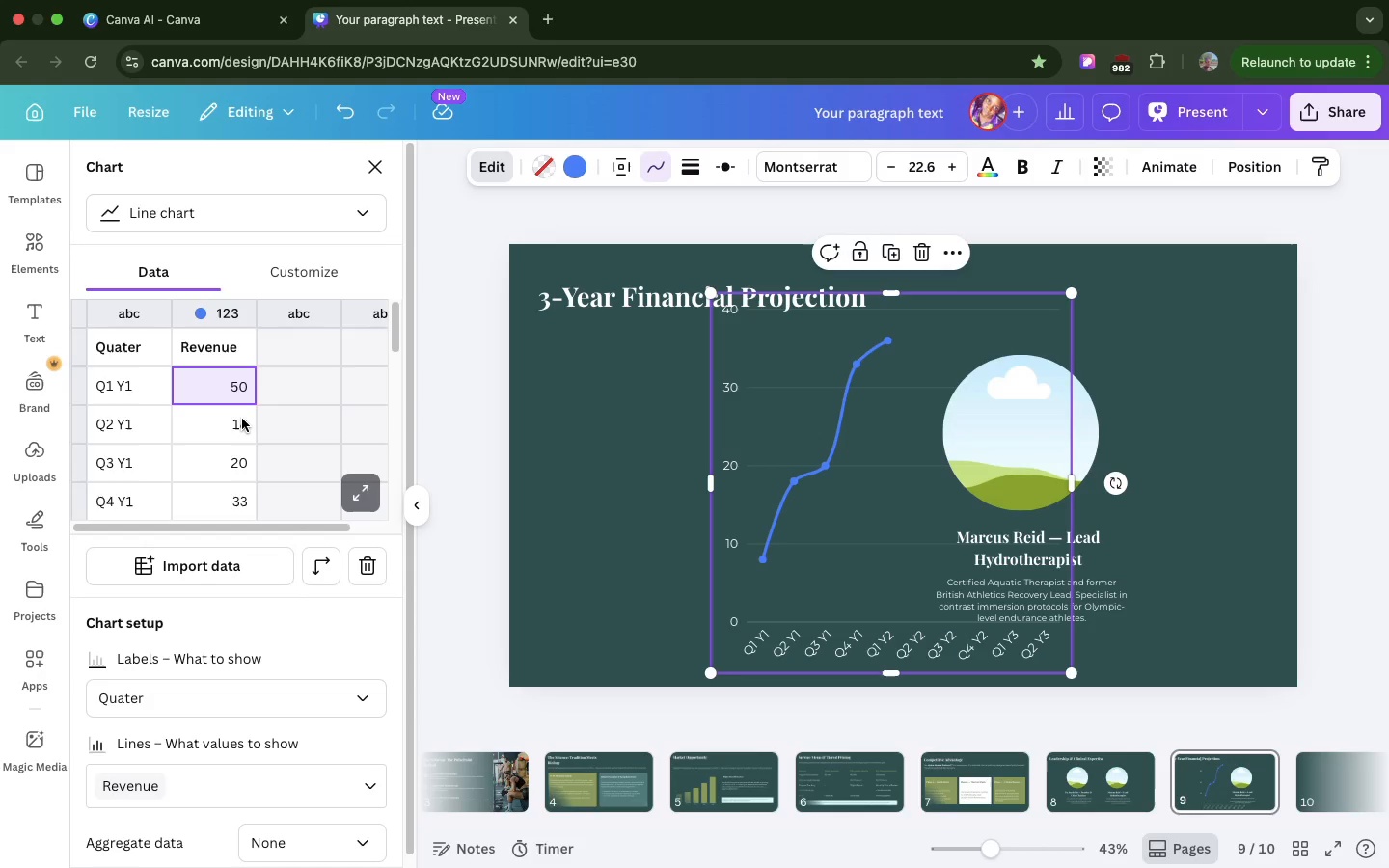 
left_click([242, 419])
 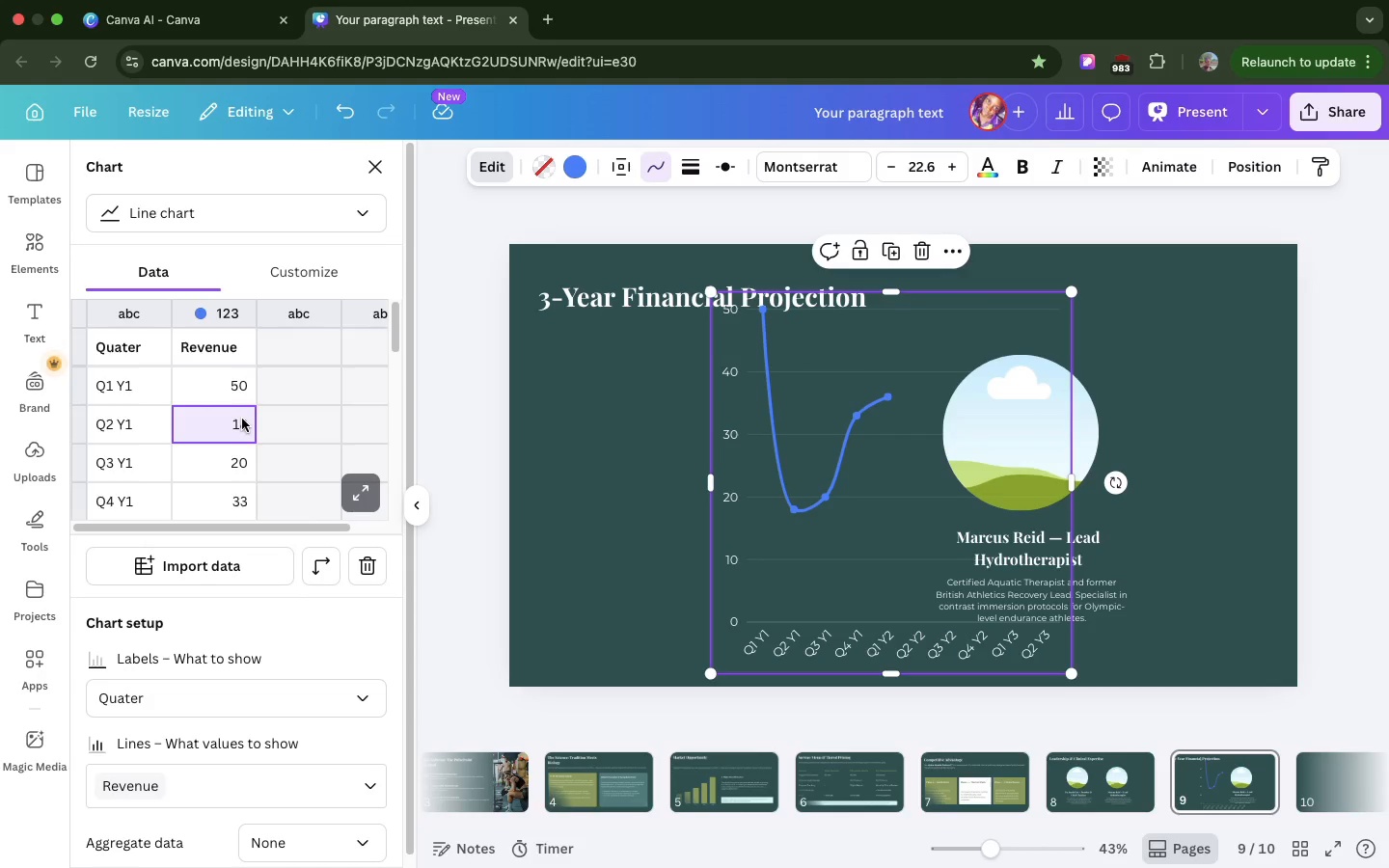 
wait(5.78)
 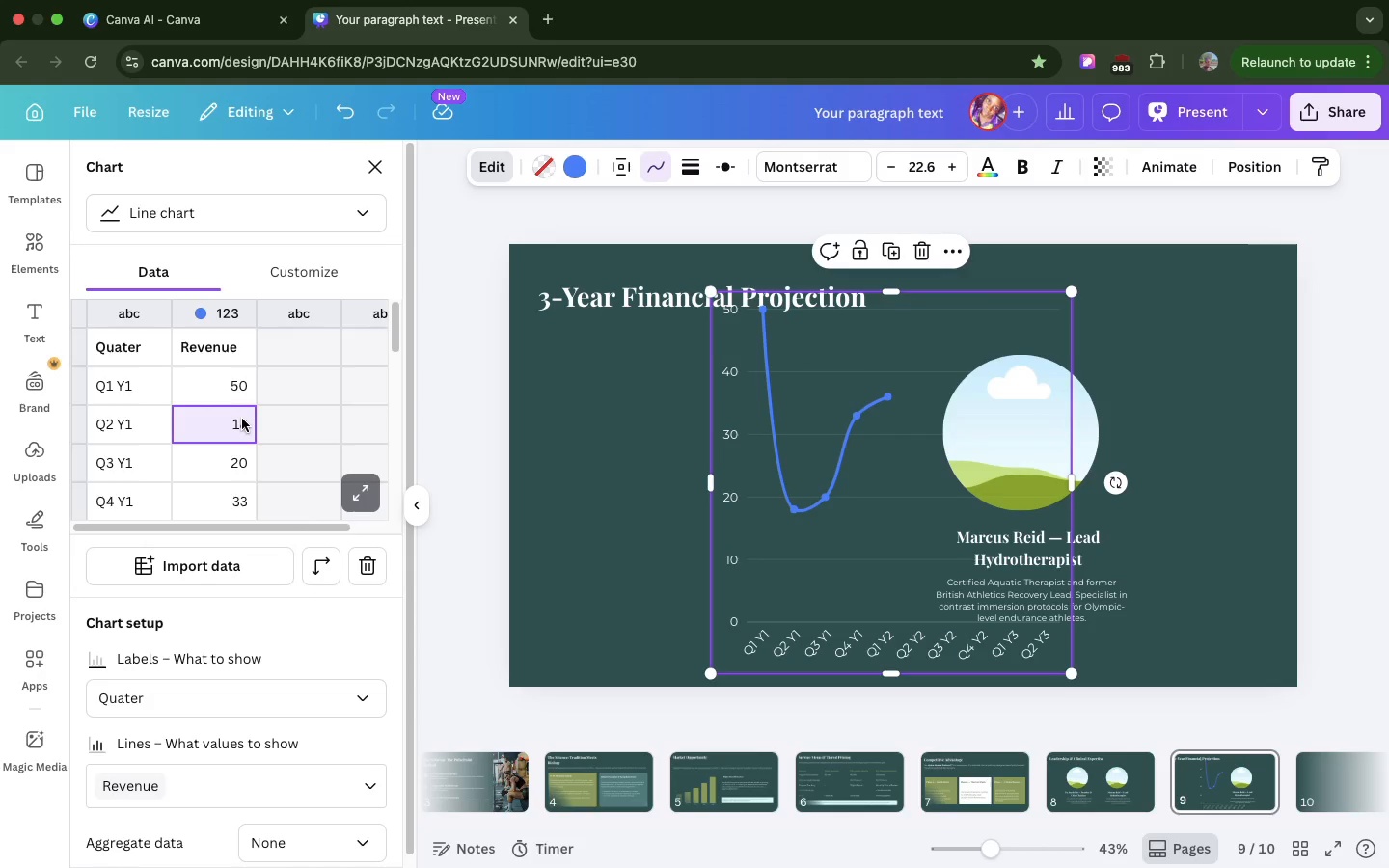 
left_click([242, 419])
 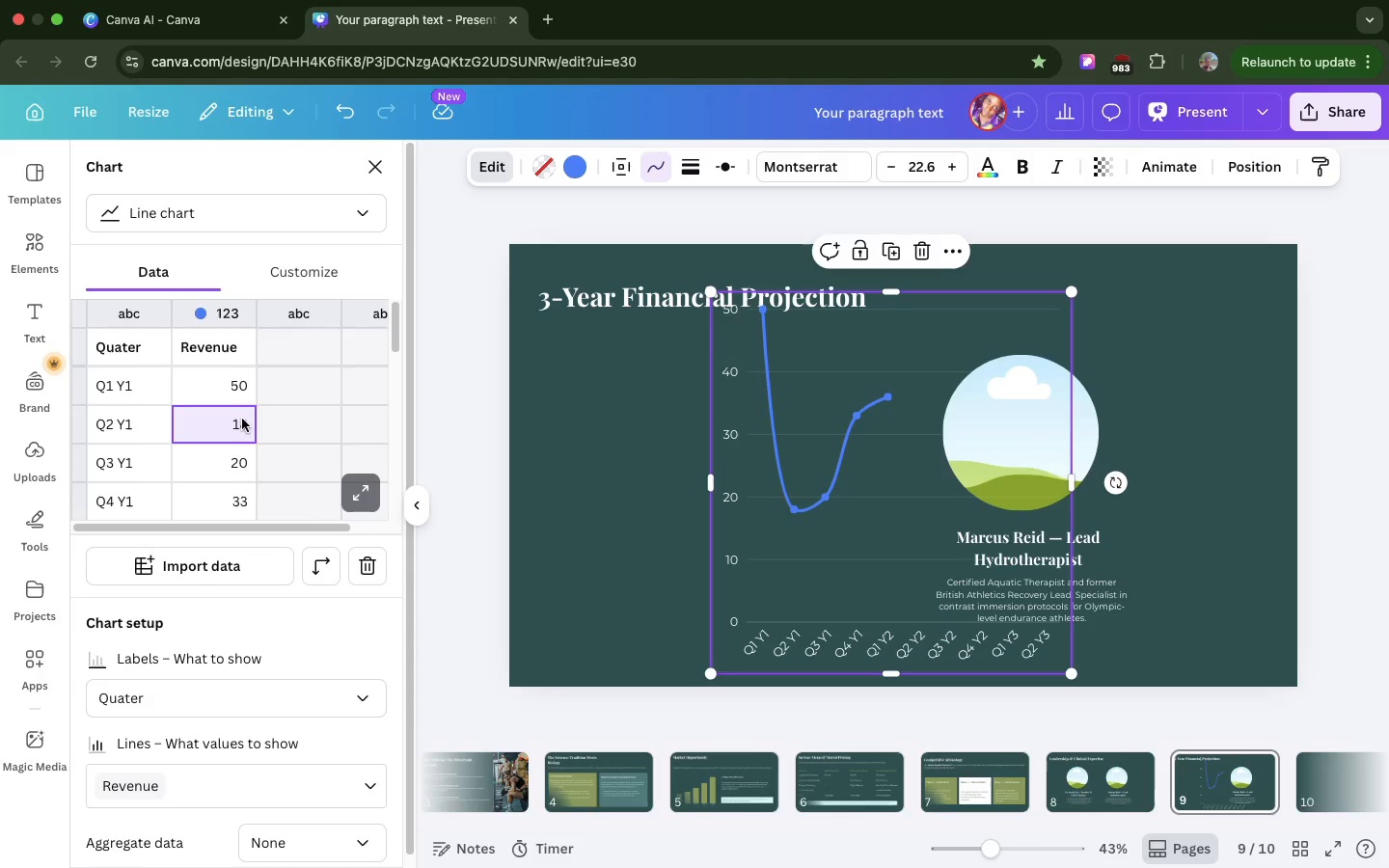 
double_click([242, 419])
 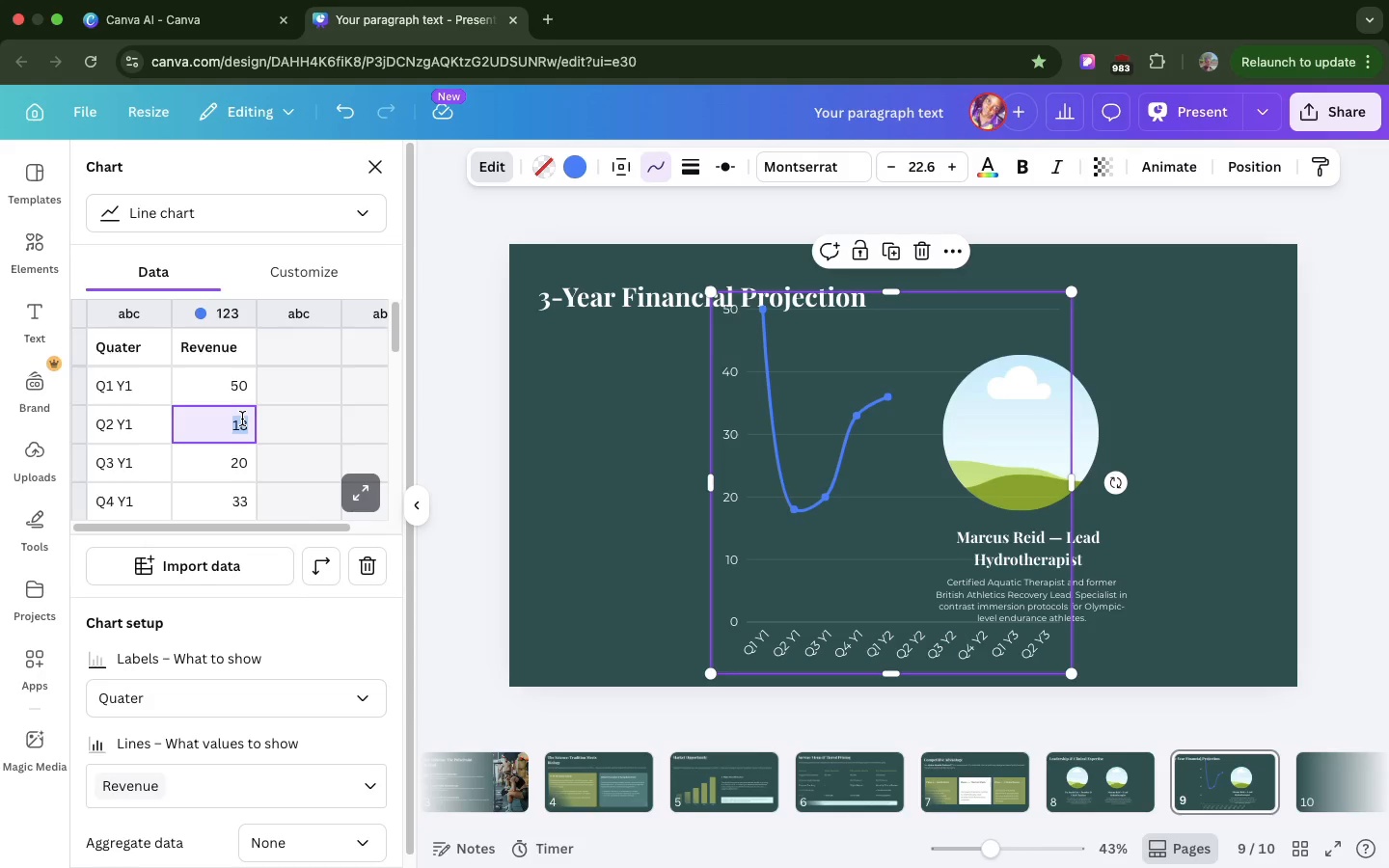 
triple_click([242, 419])
 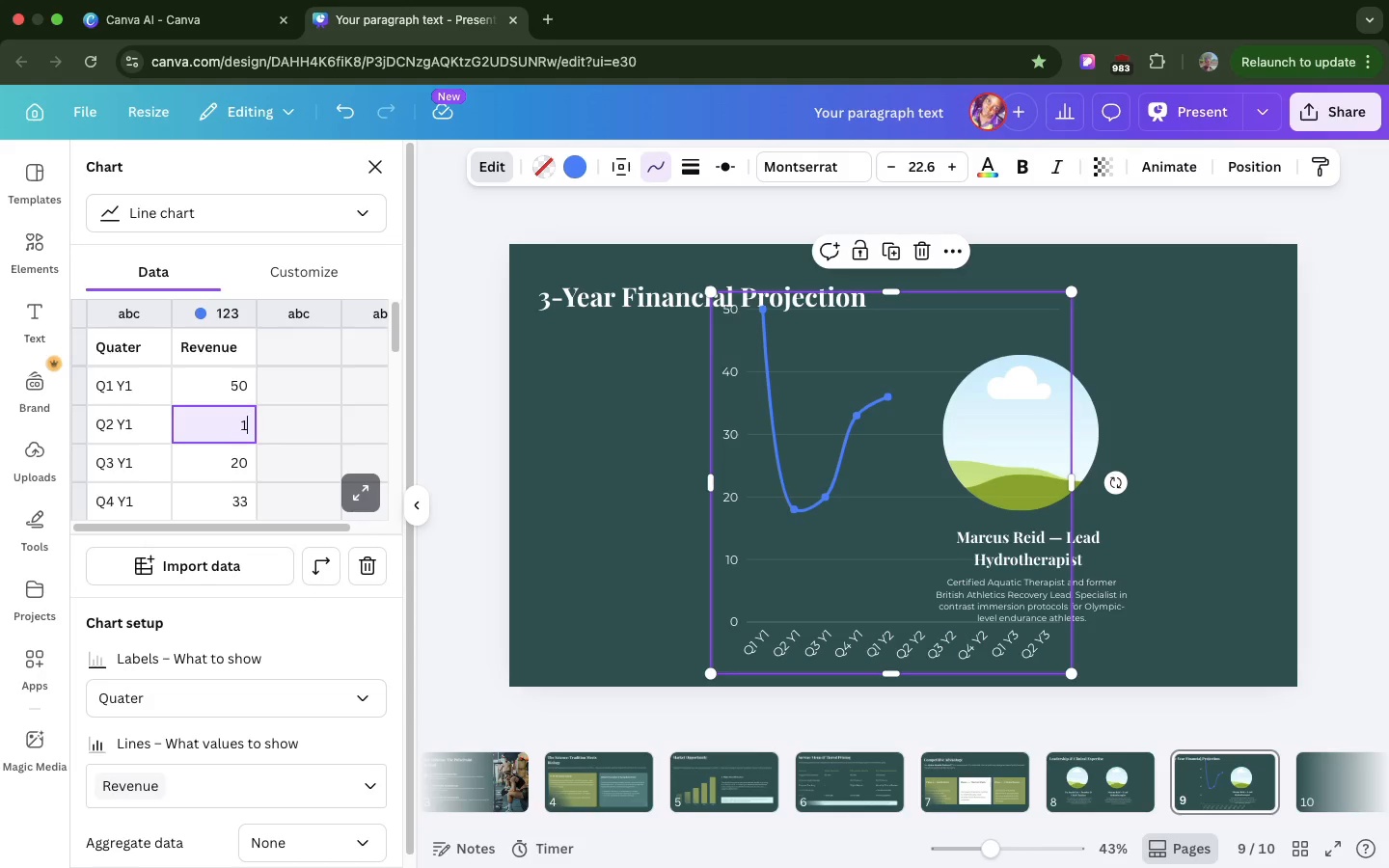 
type(170)
 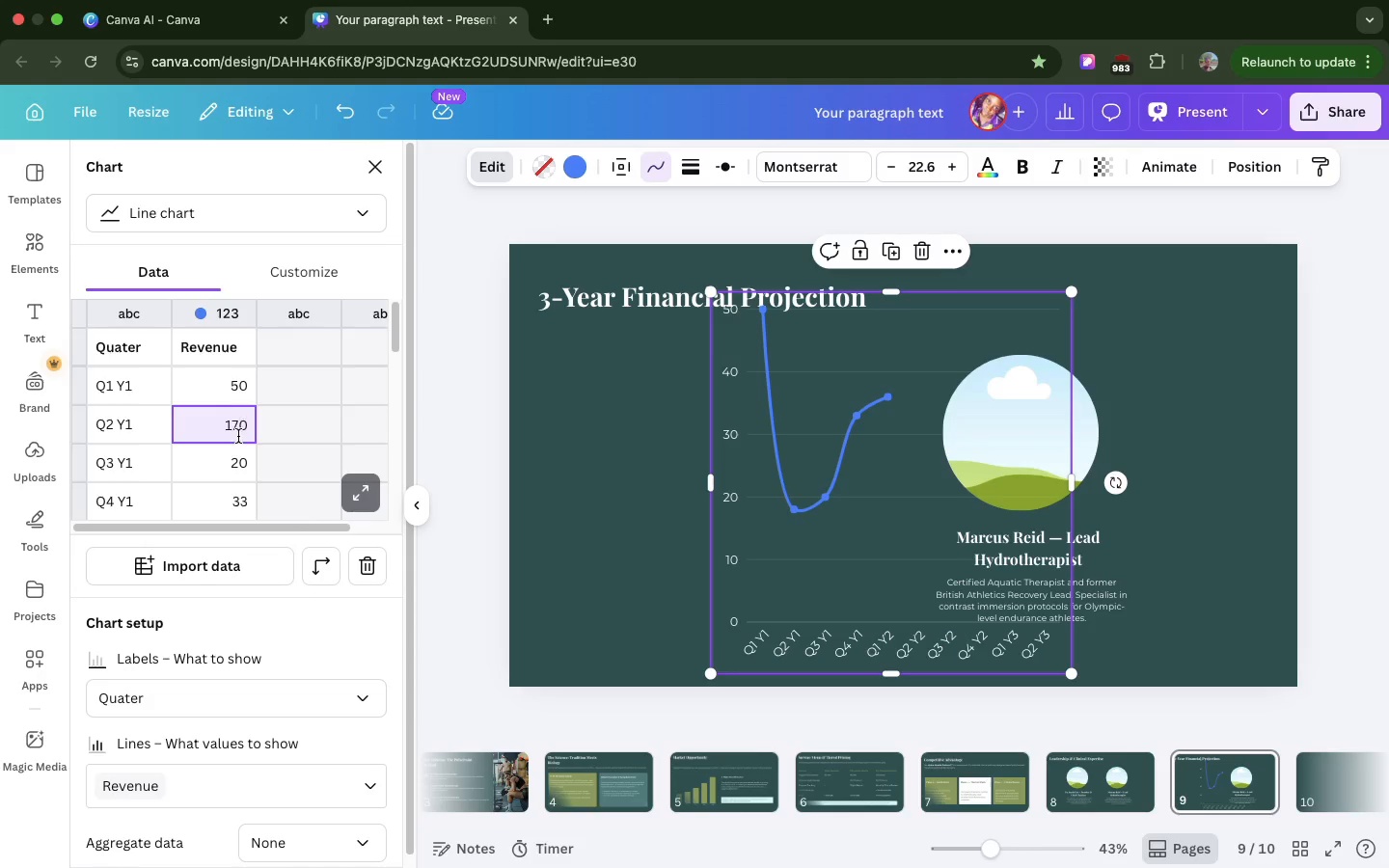 
double_click([232, 463])
 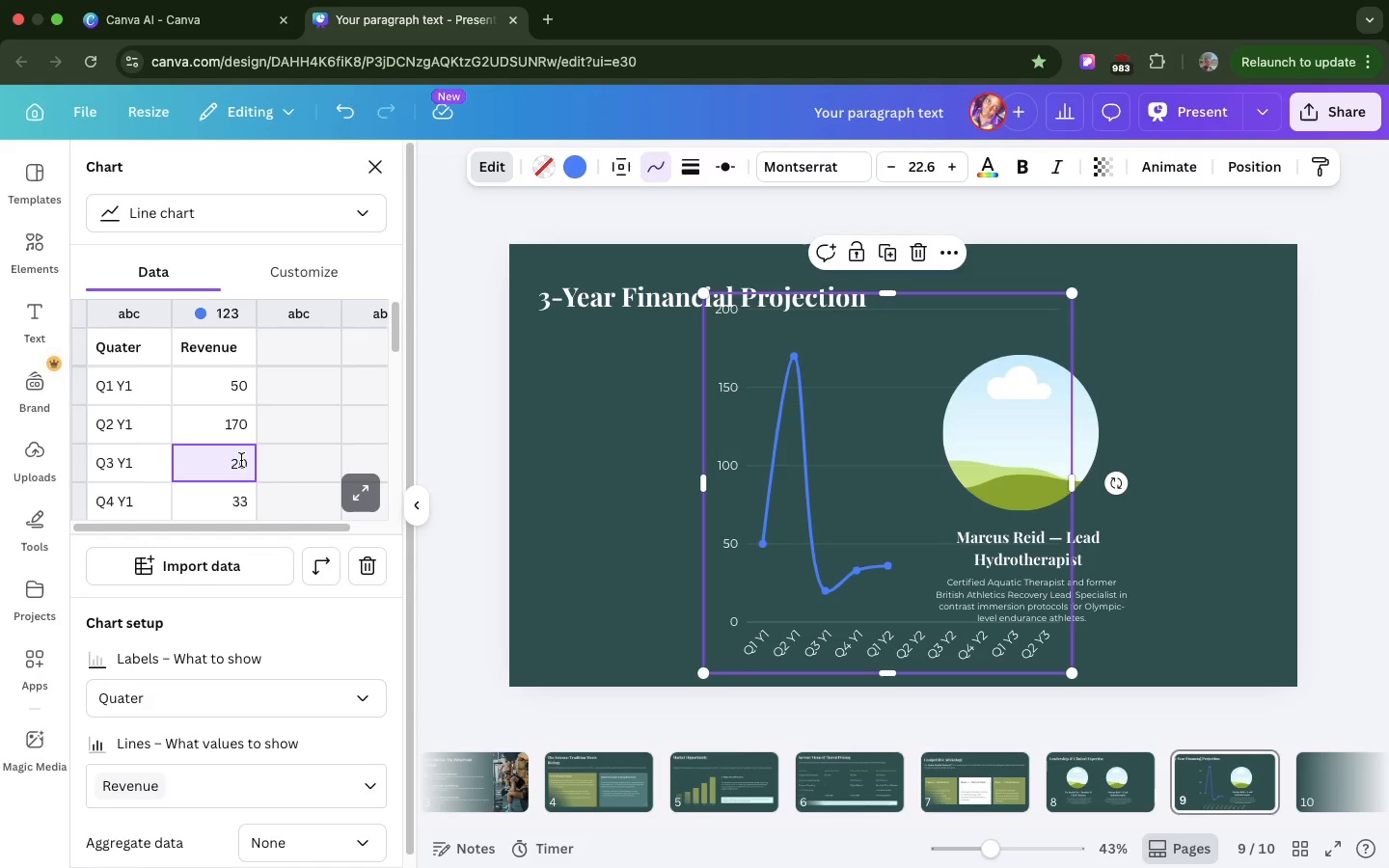 
double_click([241, 460])
 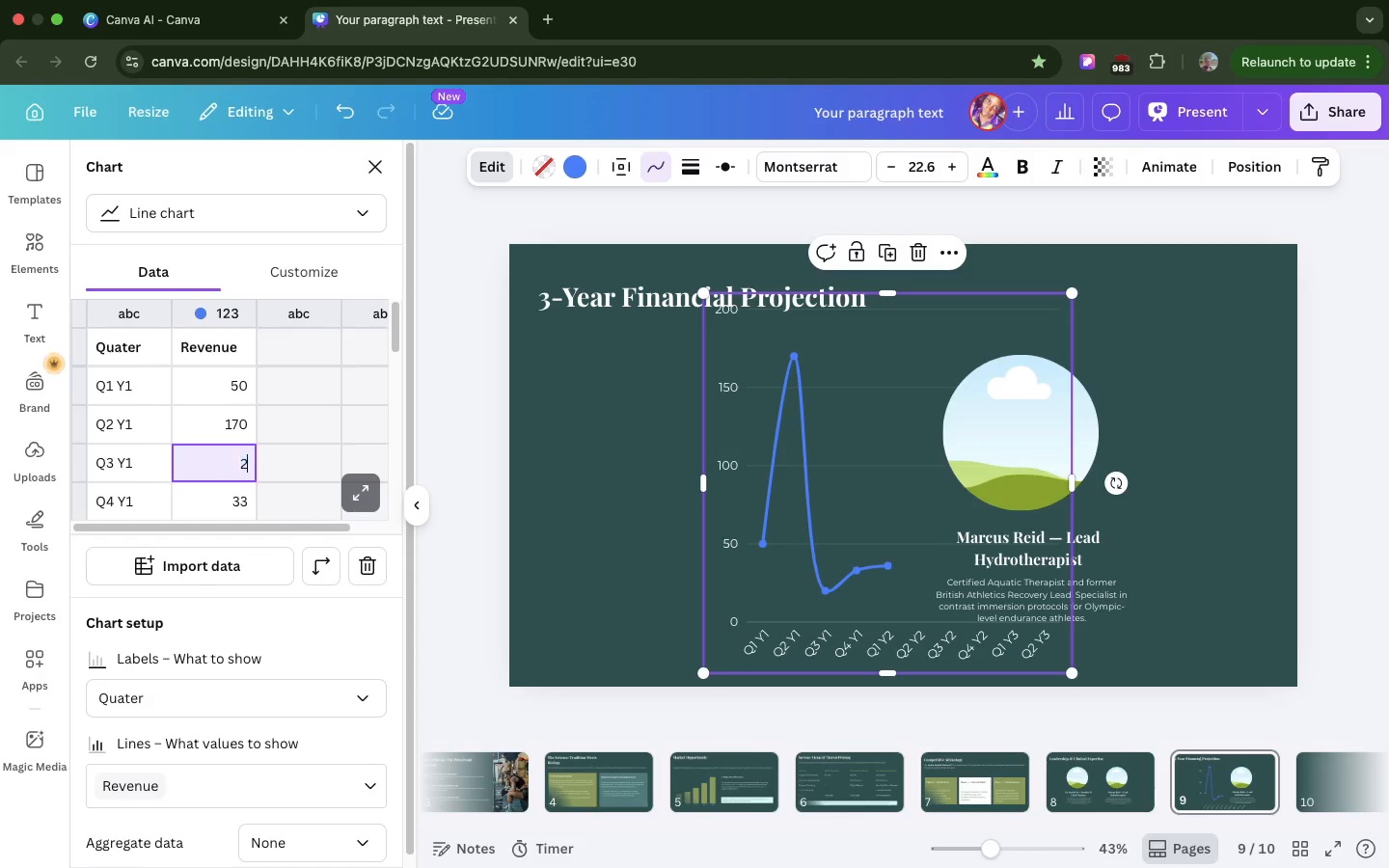 
type(200)
 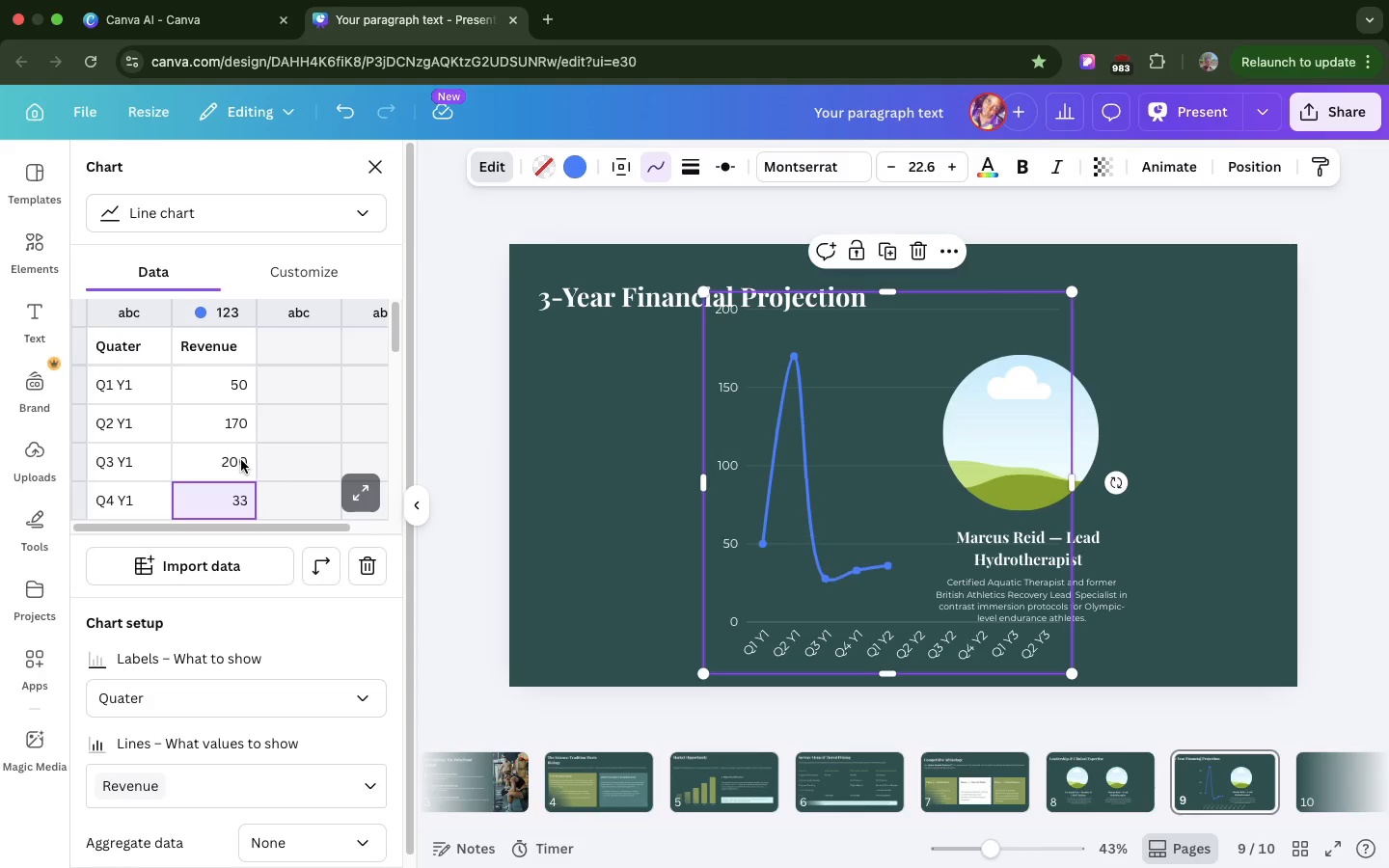 
key(Enter)
 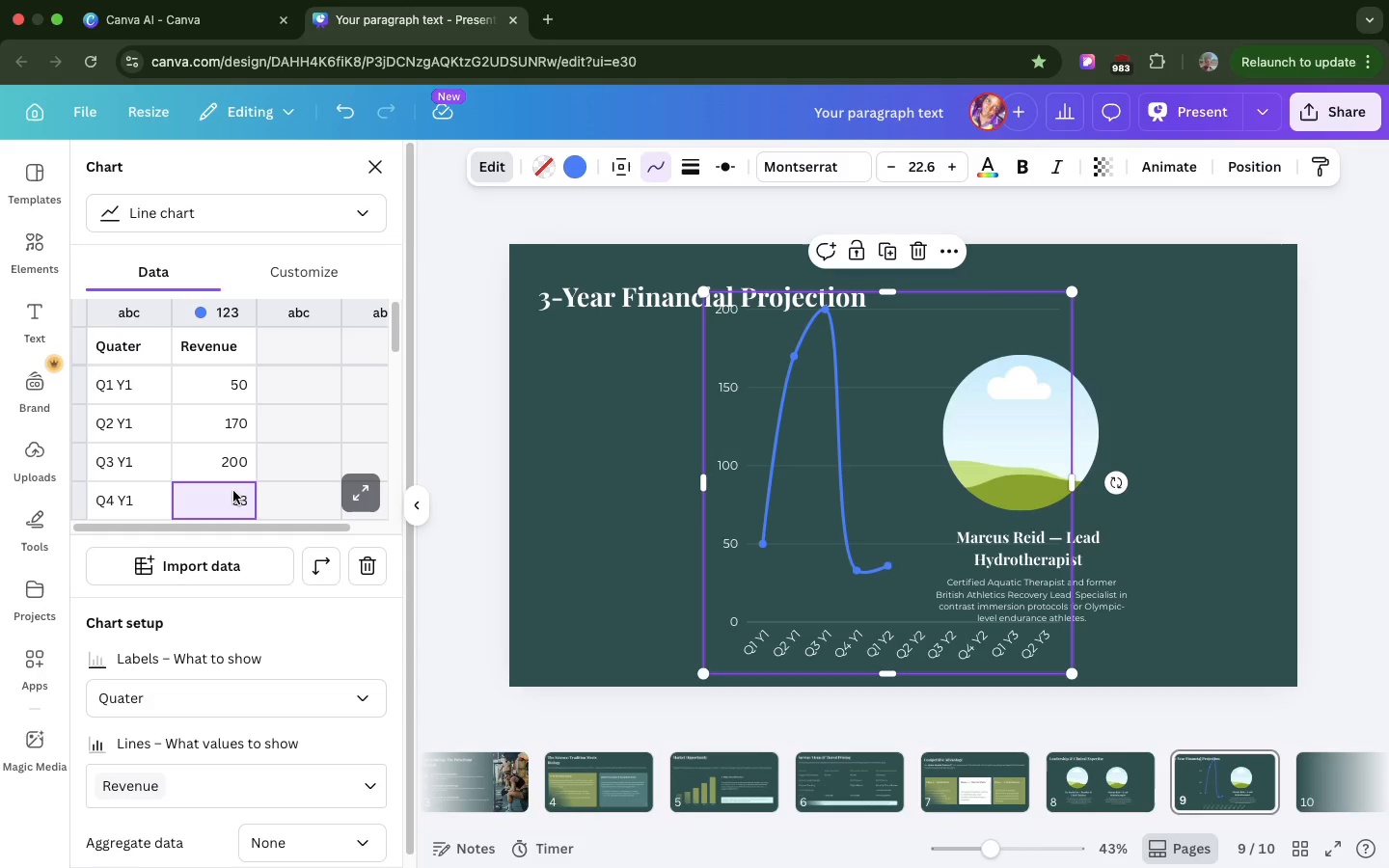 
scroll: coordinate [233, 482], scroll_direction: down, amount: 1.0
 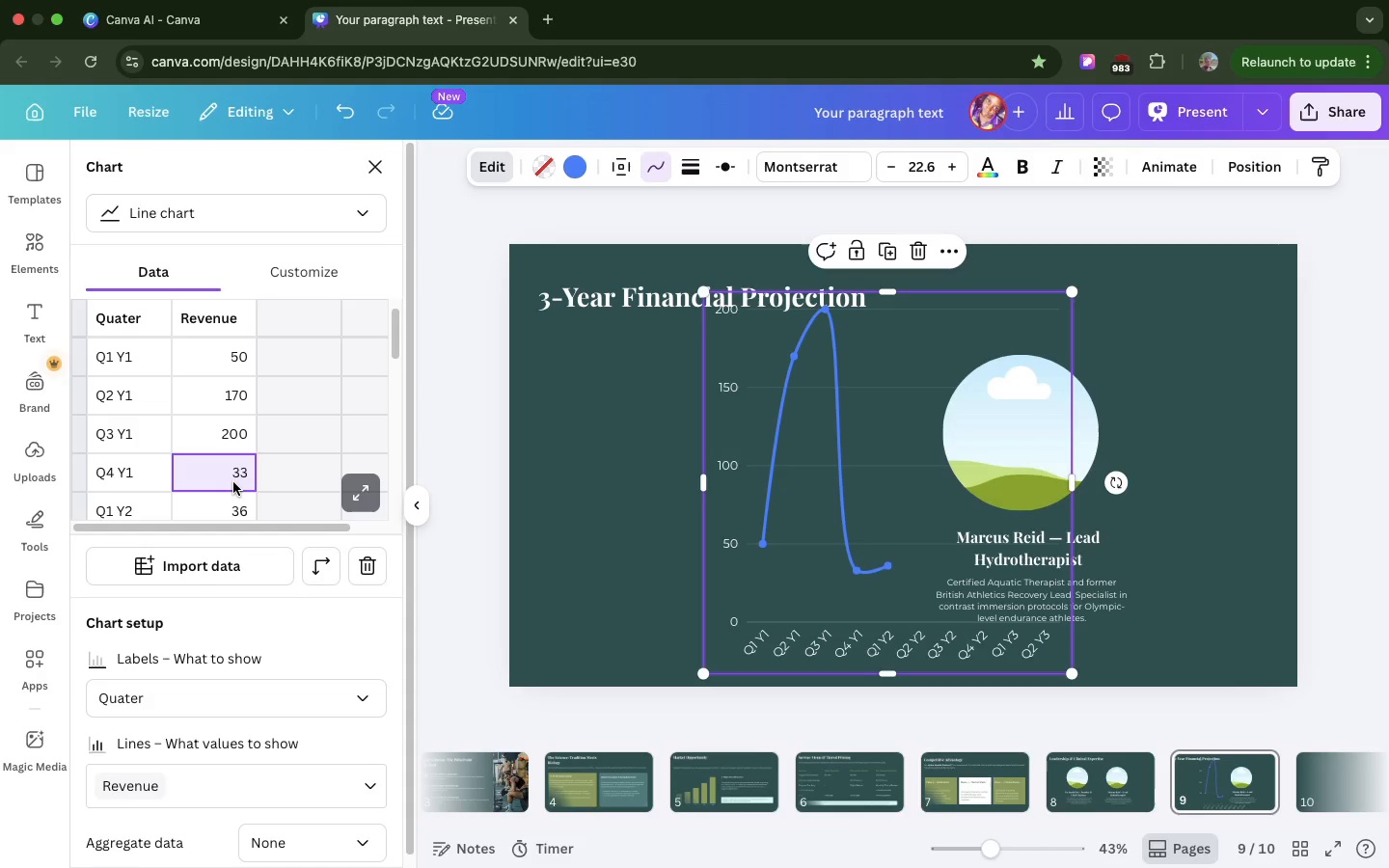 
wait(7.15)
 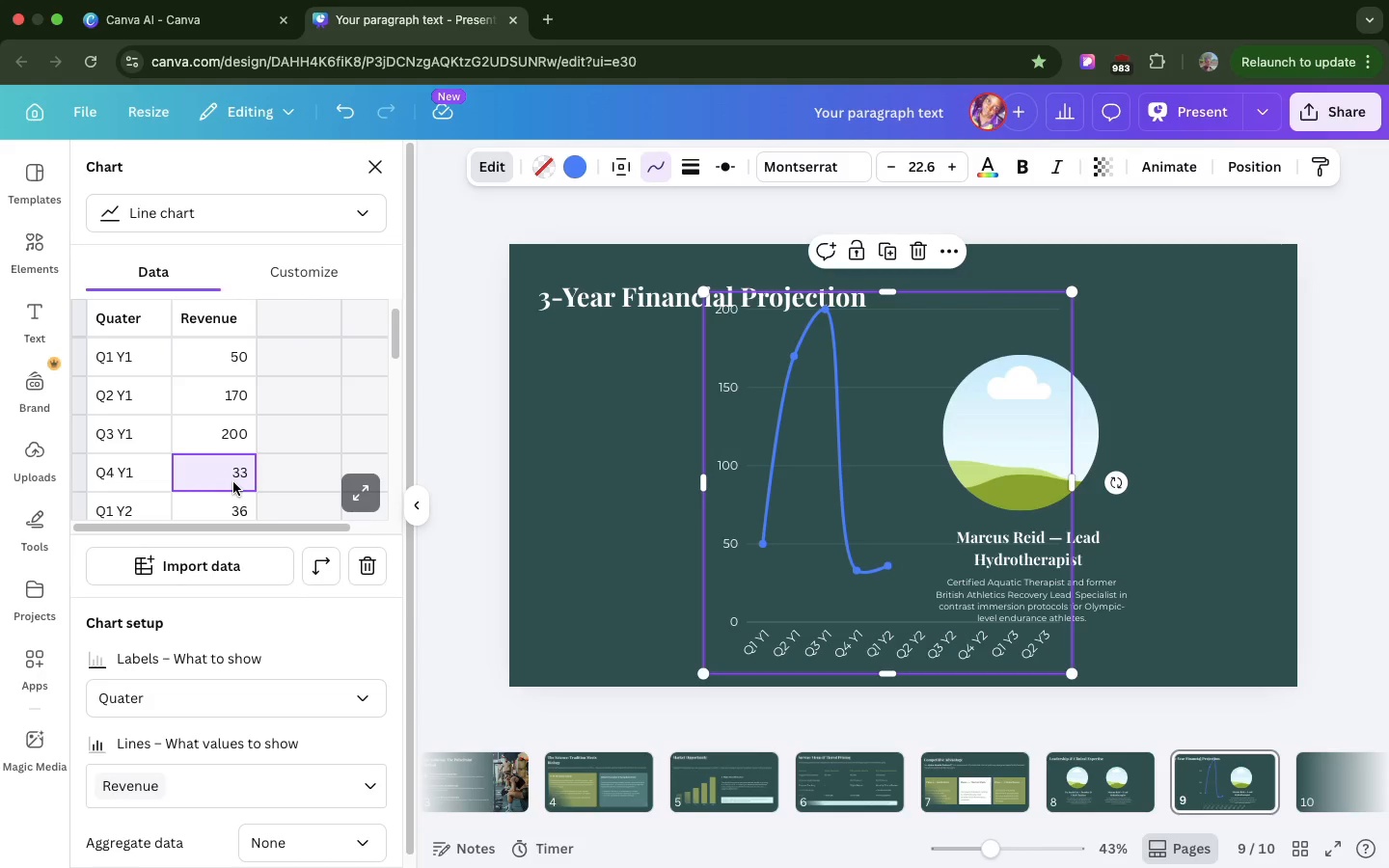 
left_click([229, 477])
 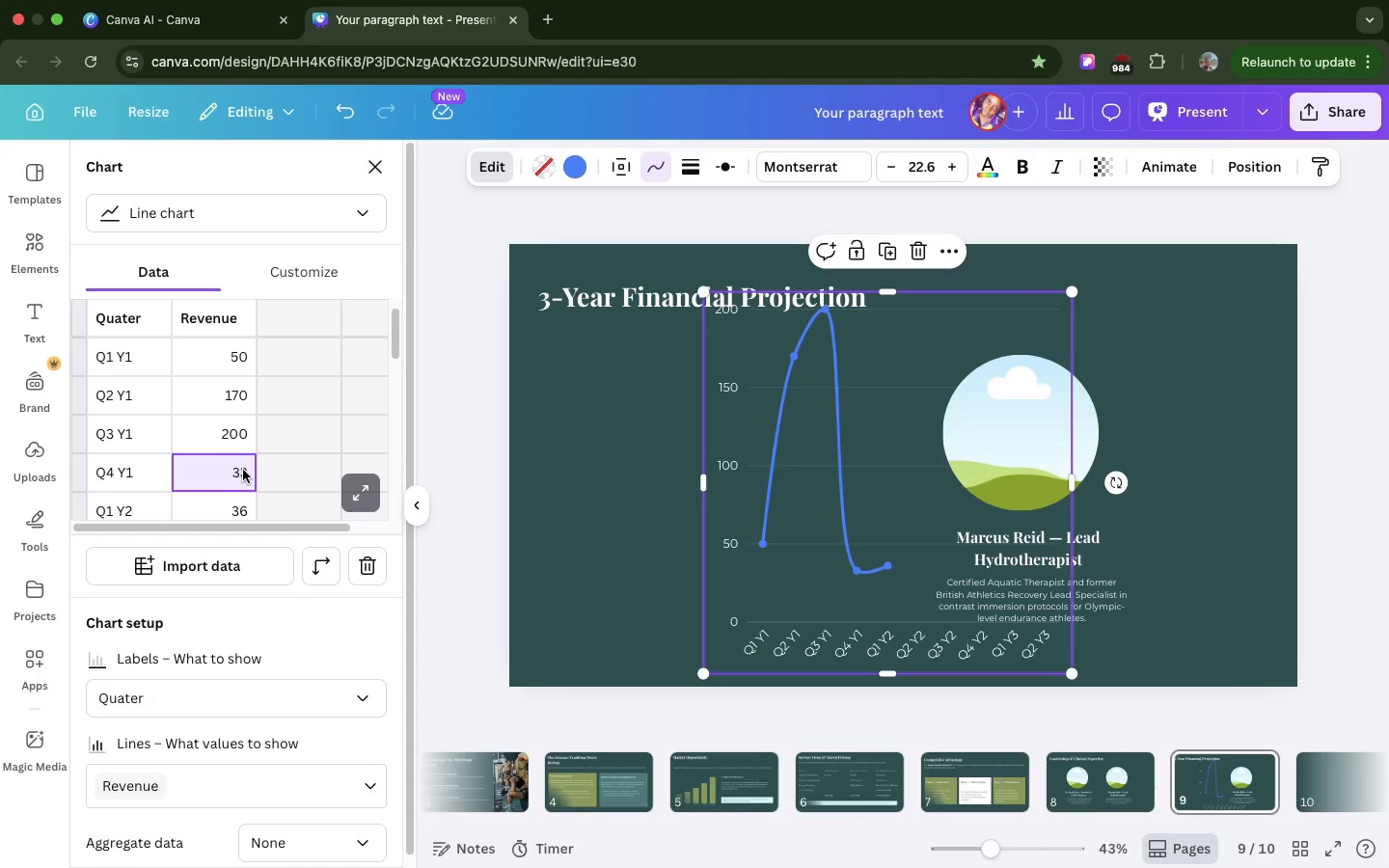 
double_click([243, 470])
 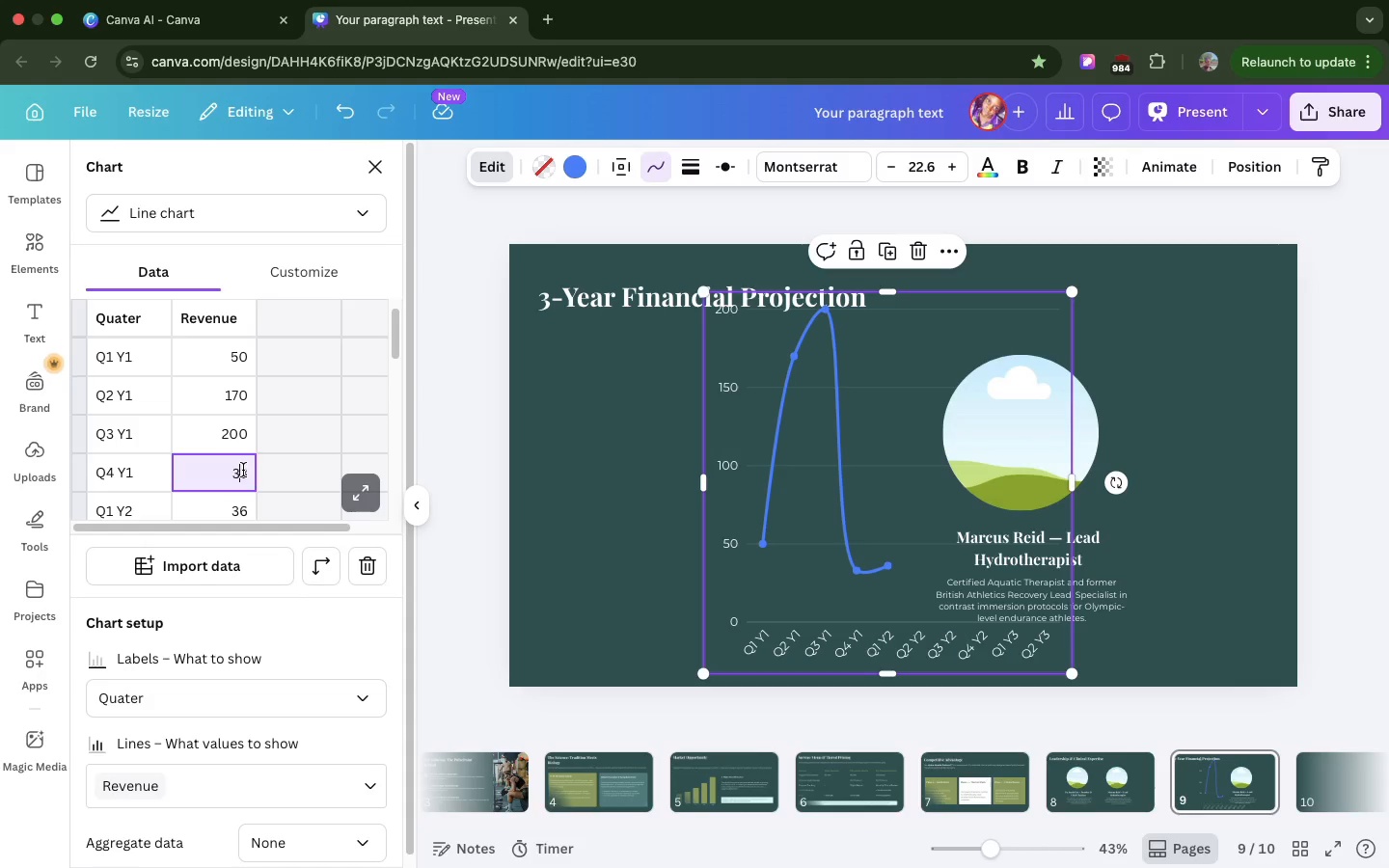 
left_click([243, 470])
 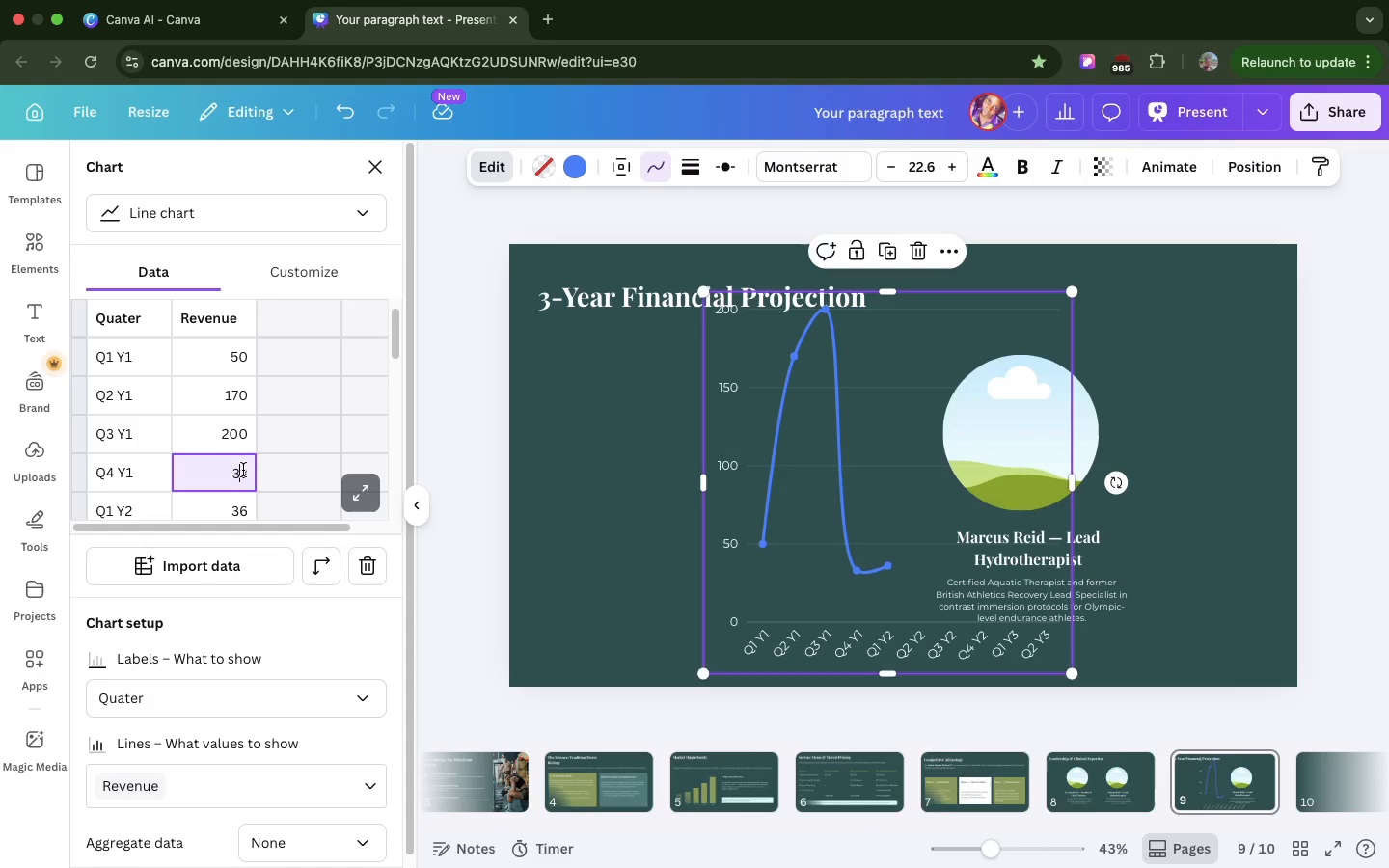 
wait(5.5)
 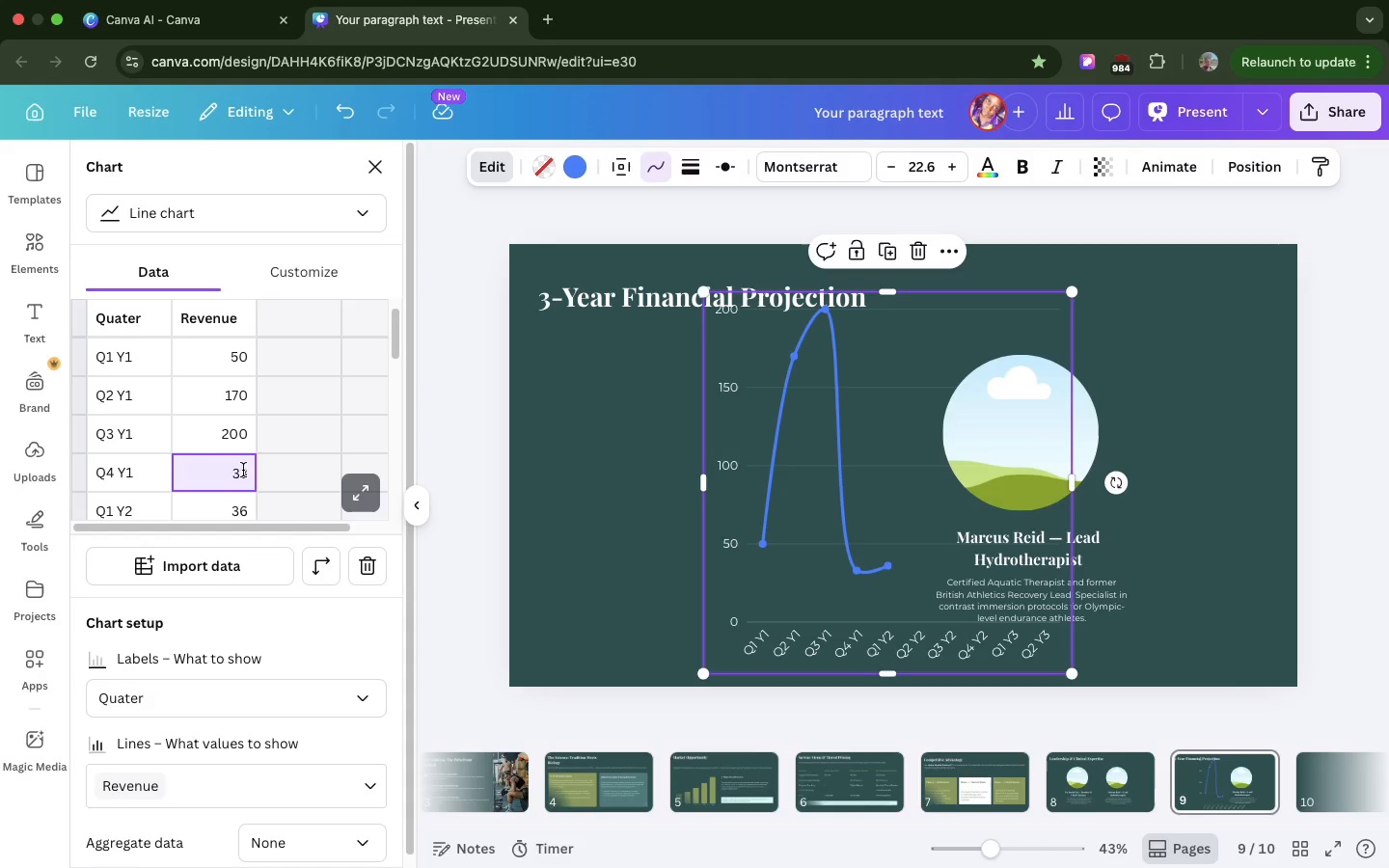 
type(350)
 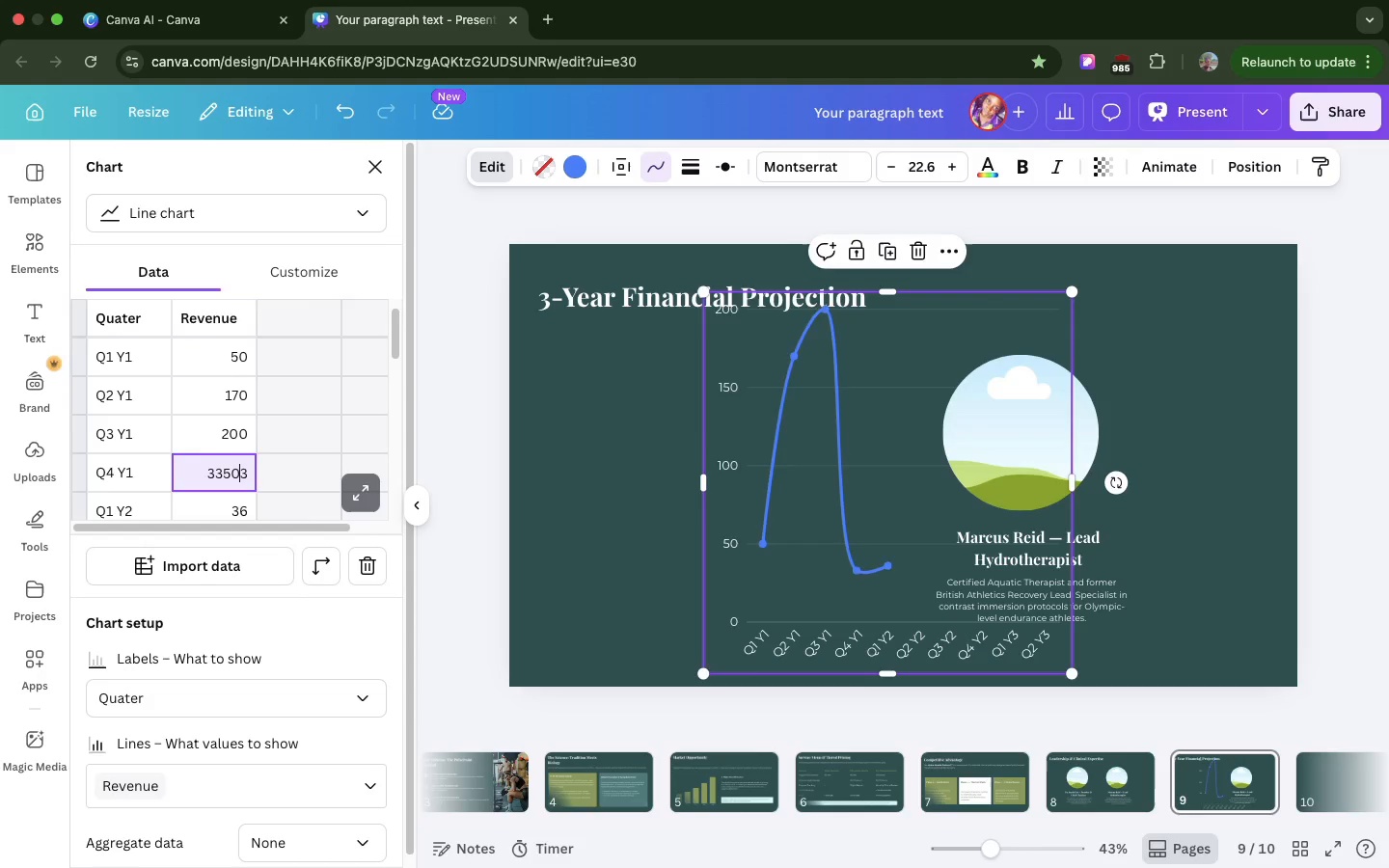 
key(Enter)
 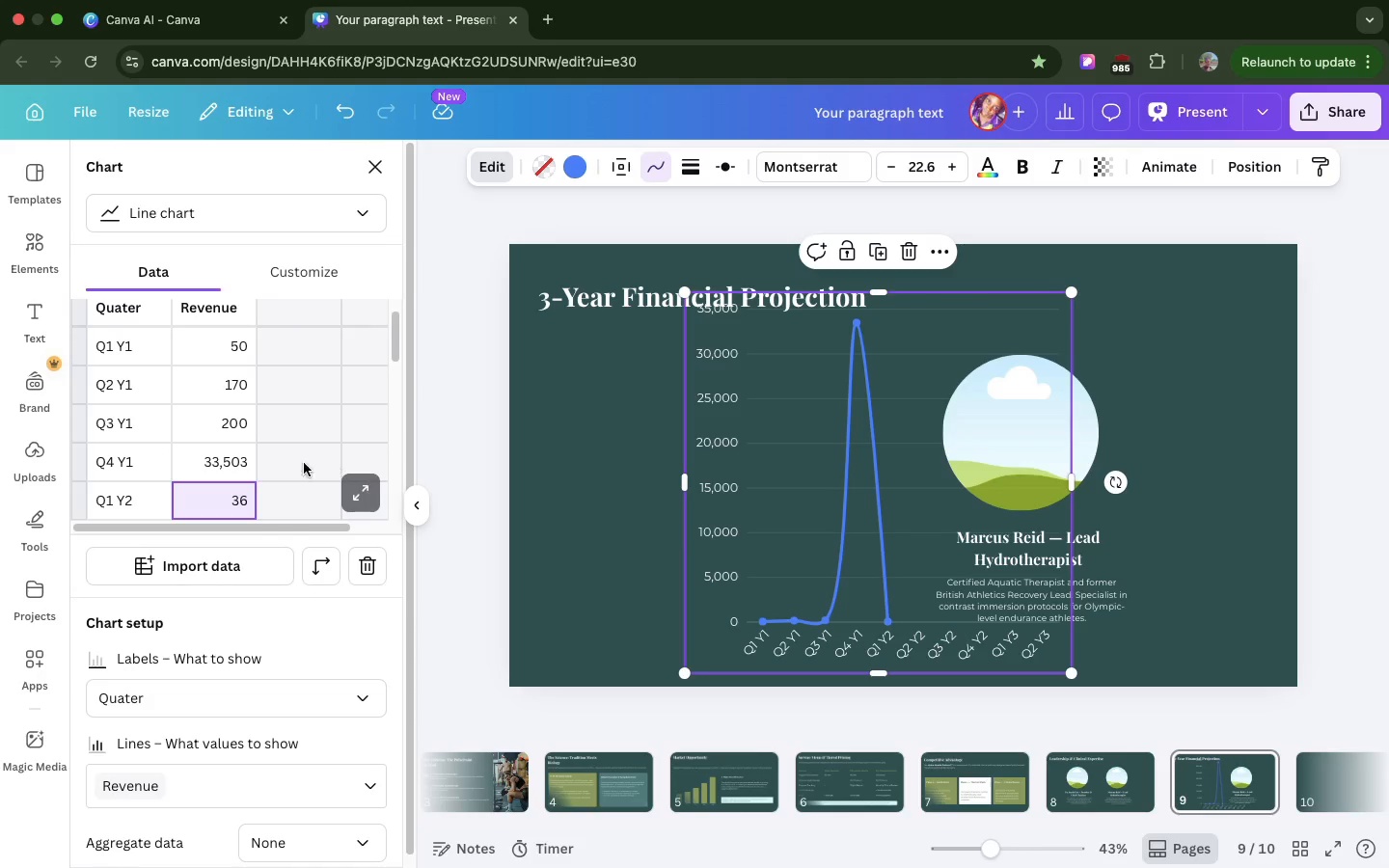 
double_click([245, 463])
 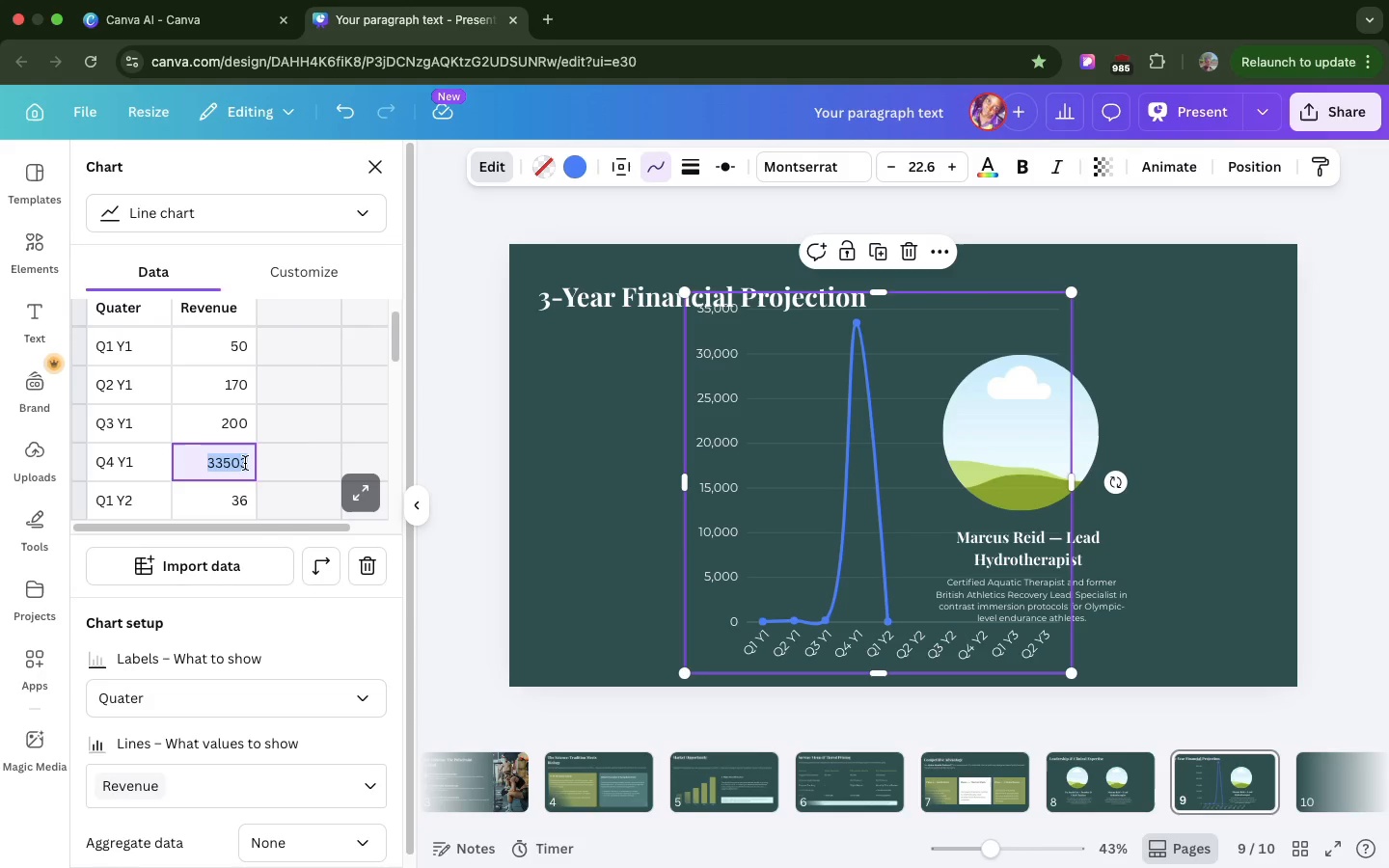 
triple_click([245, 463])
 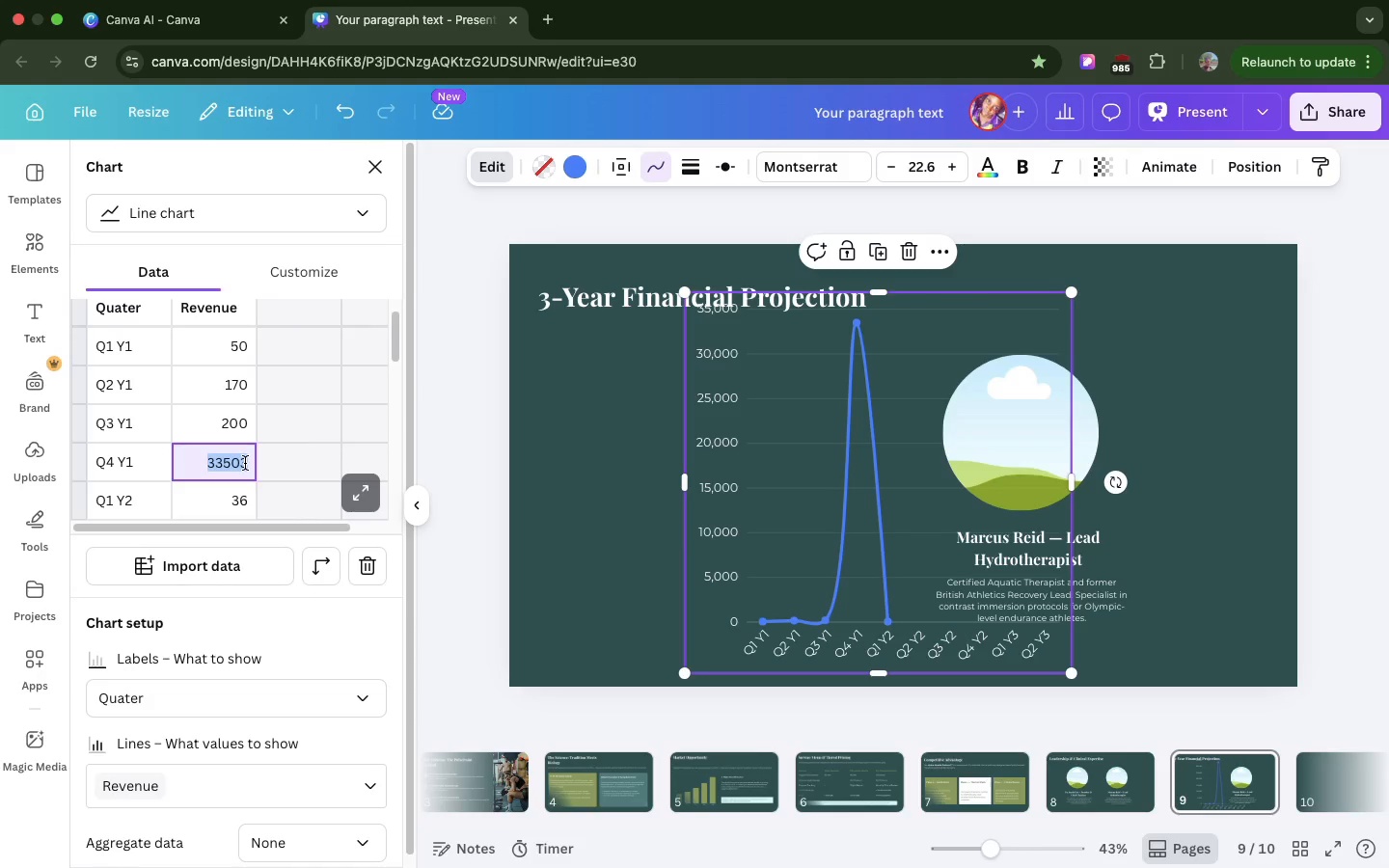 
type(350)
 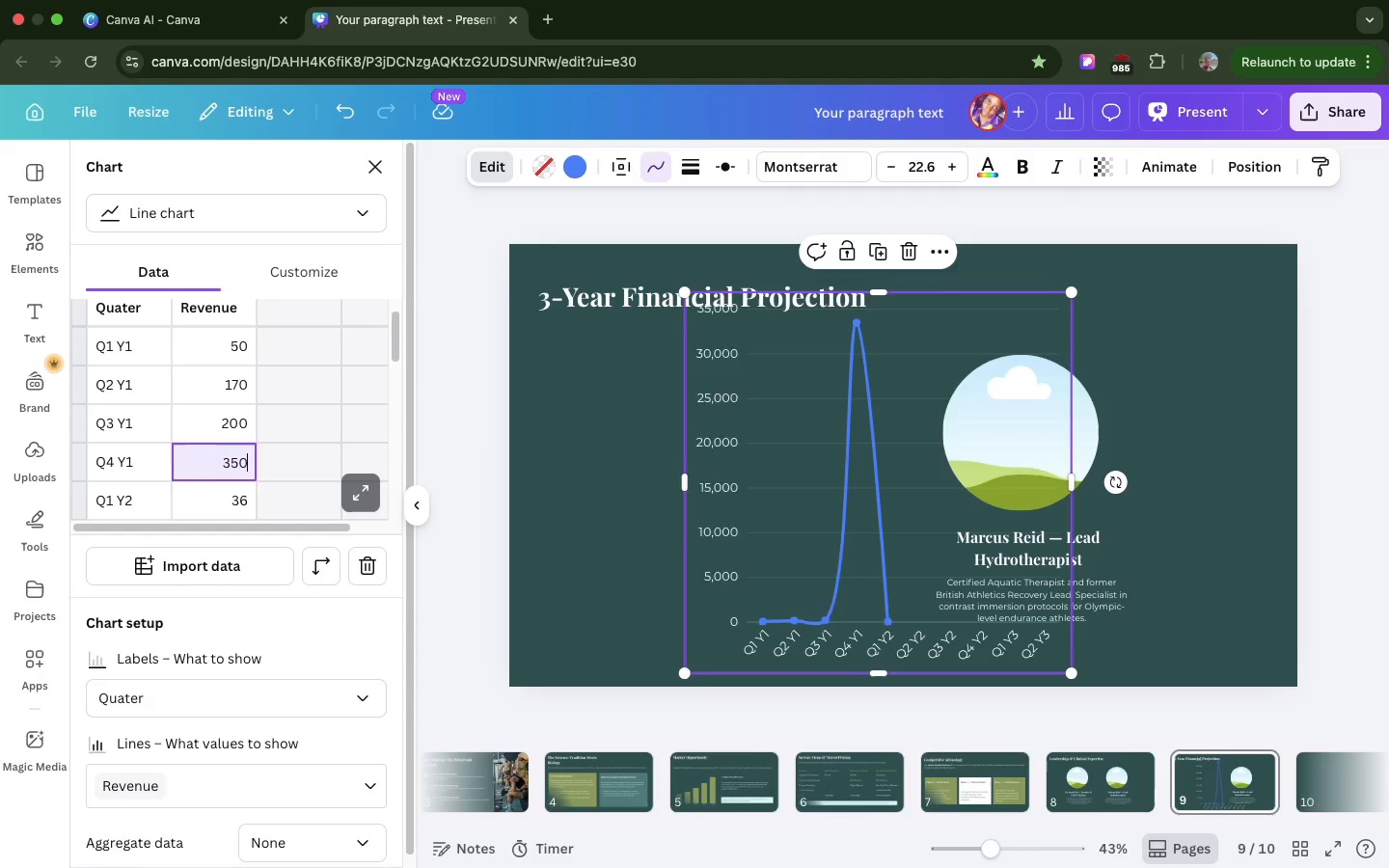 
key(Enter)
 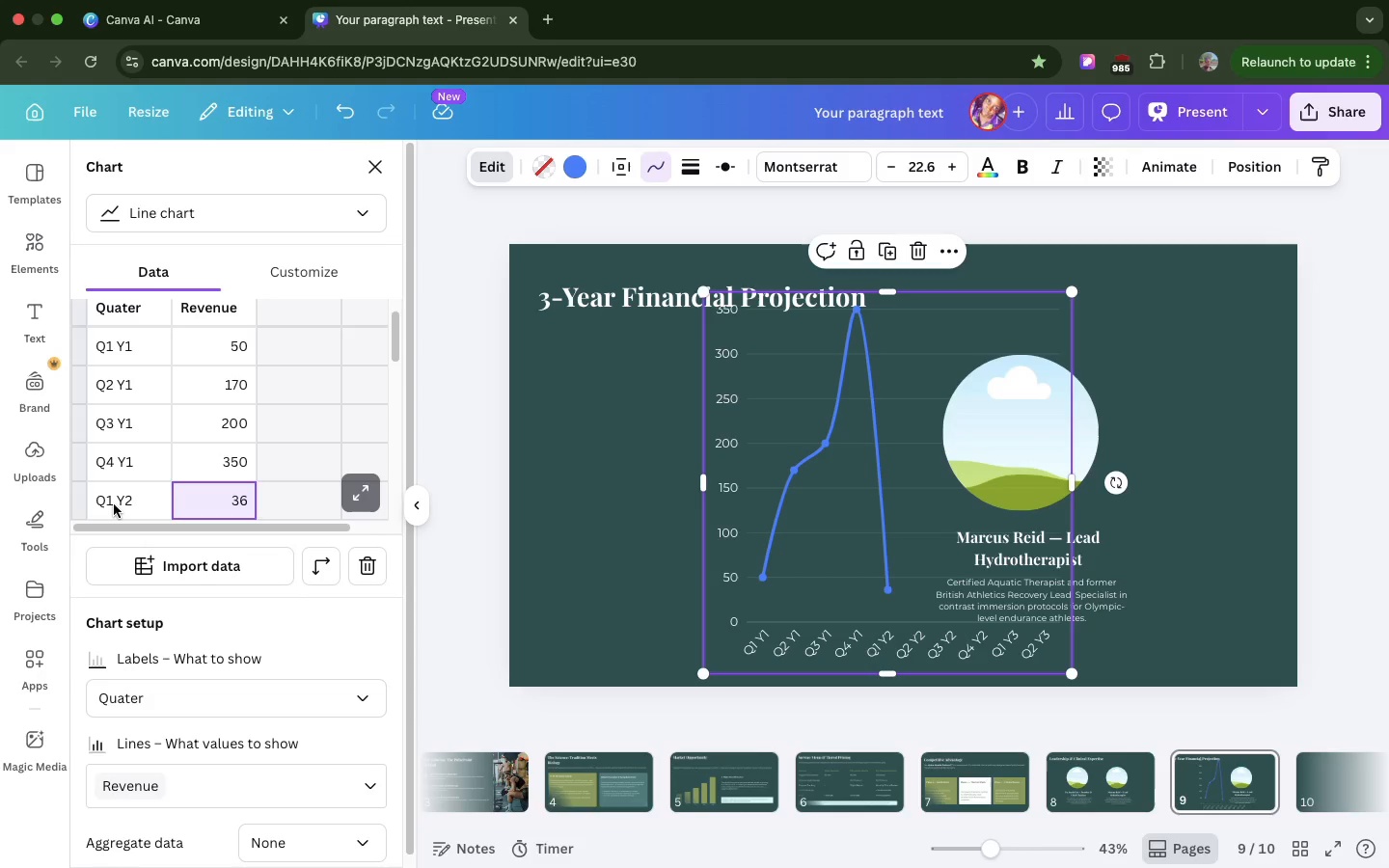 
wait(12.55)
 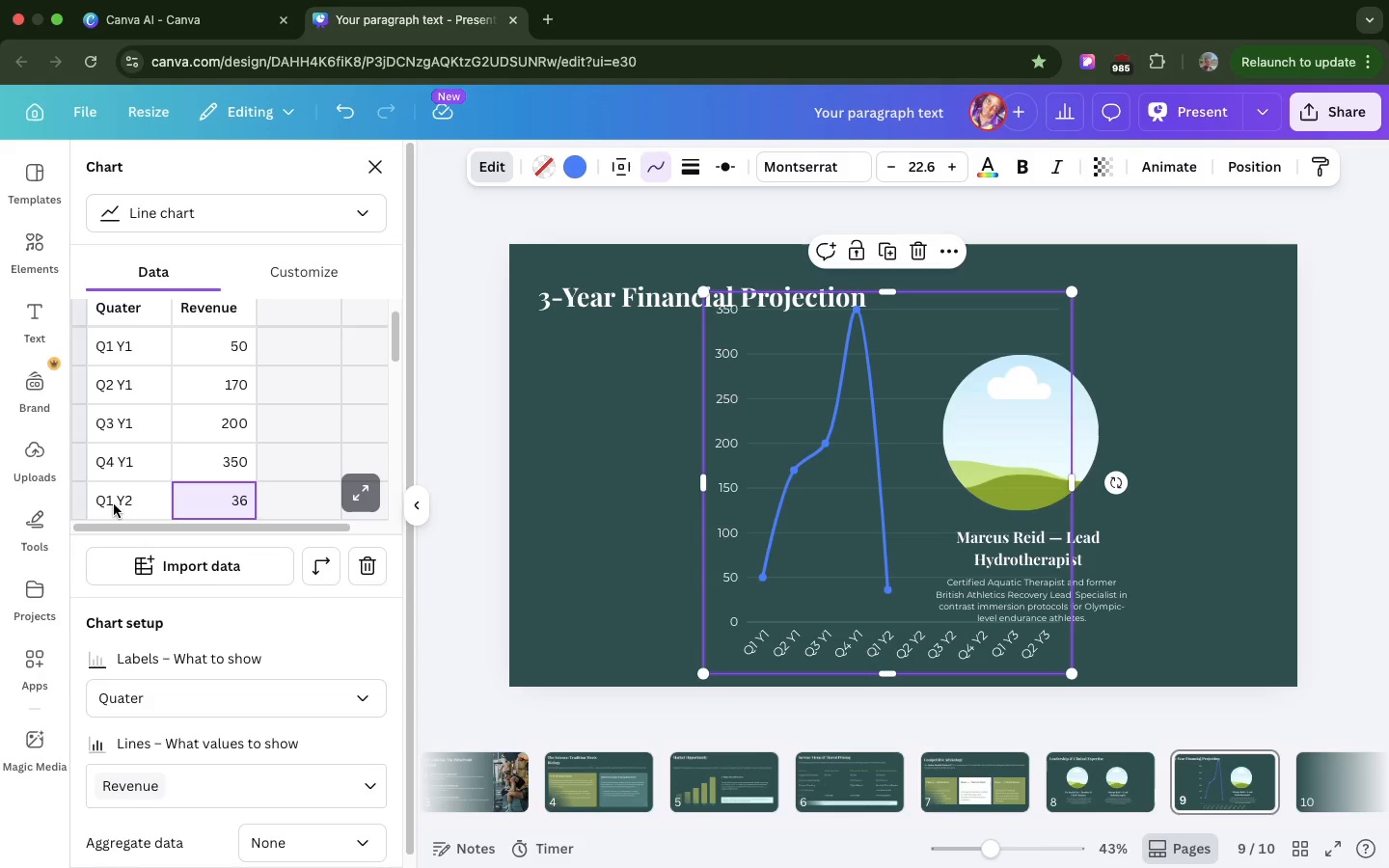 
double_click([229, 492])
 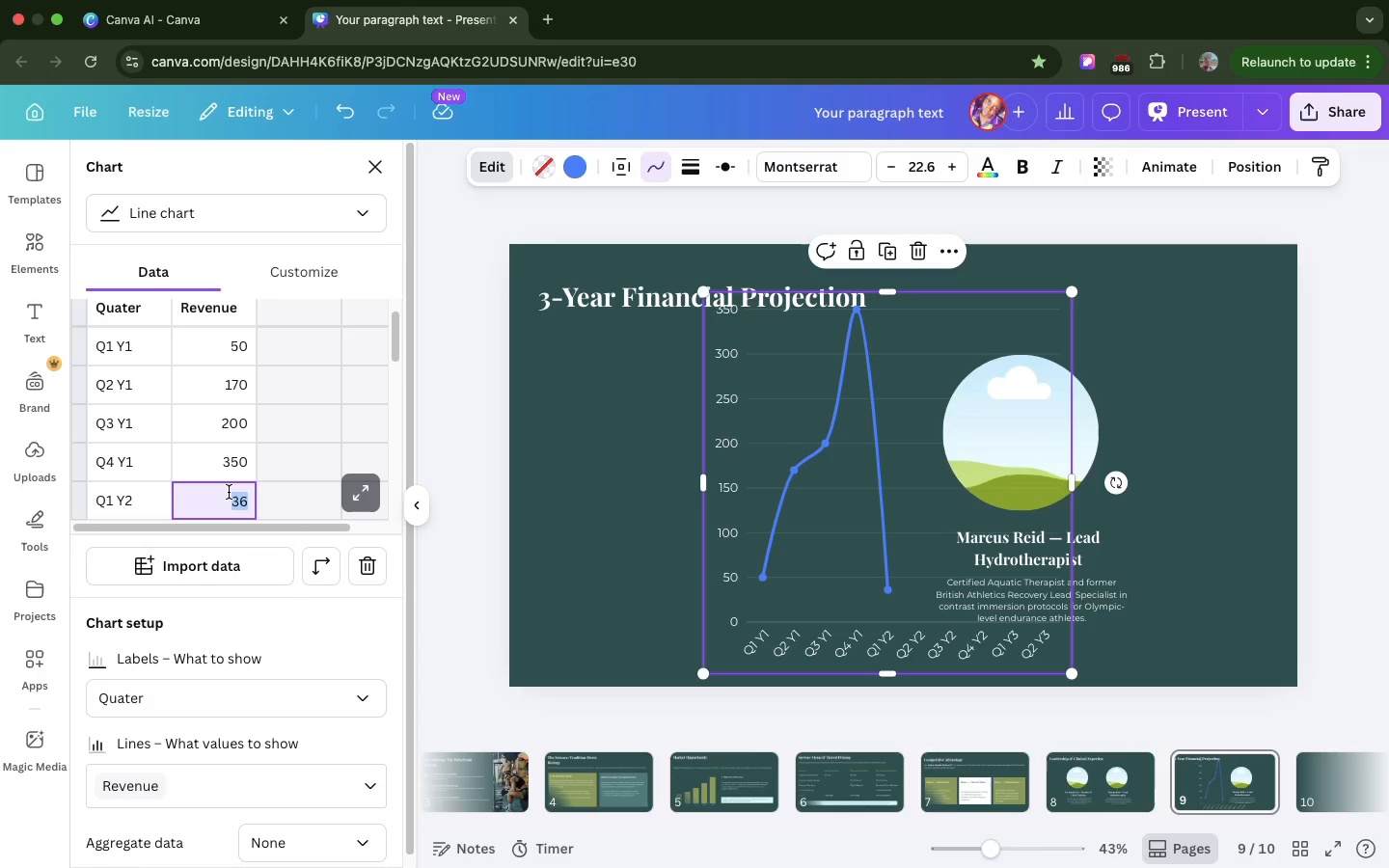 
double_click([229, 492])
 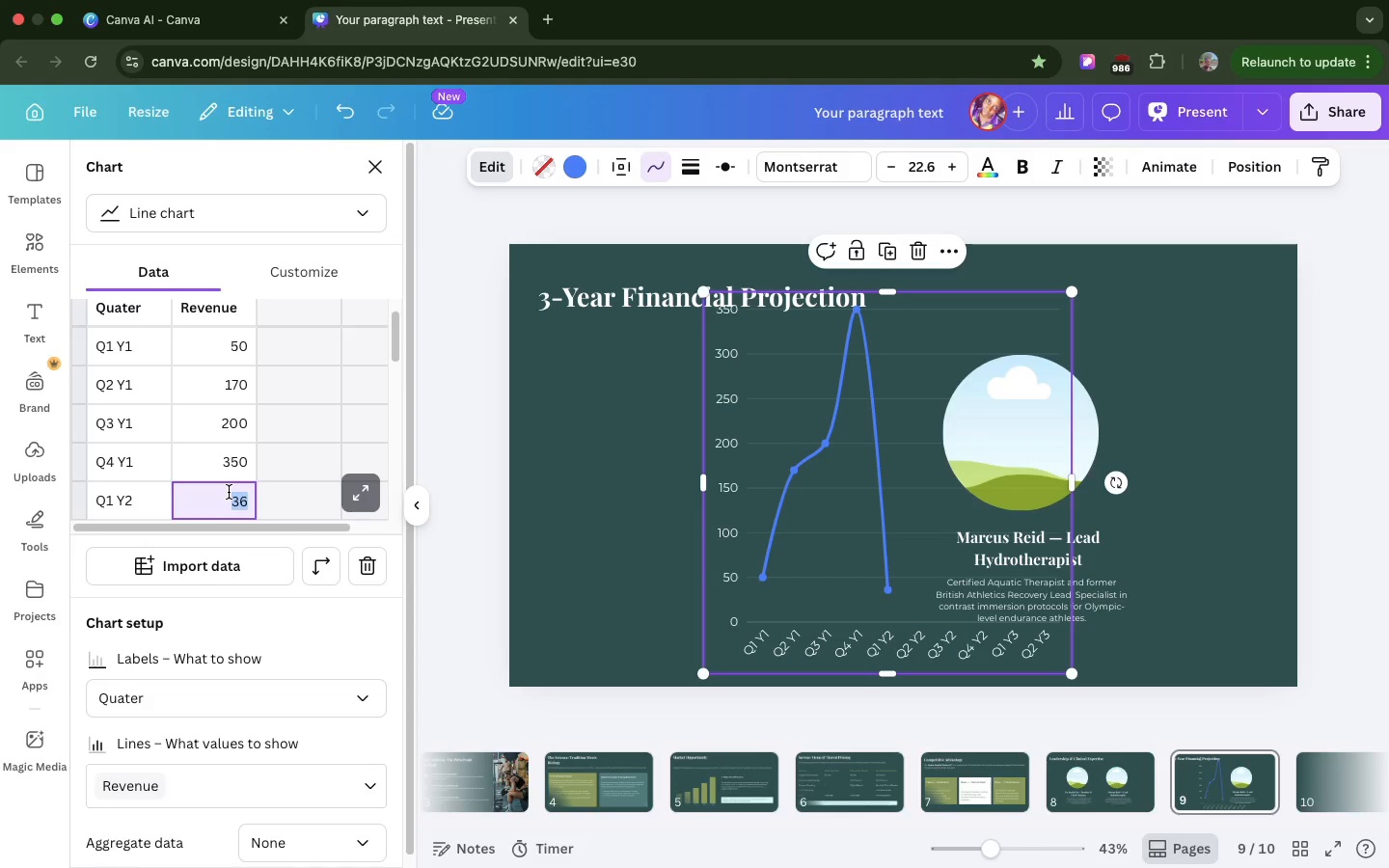 
triple_click([229, 492])
 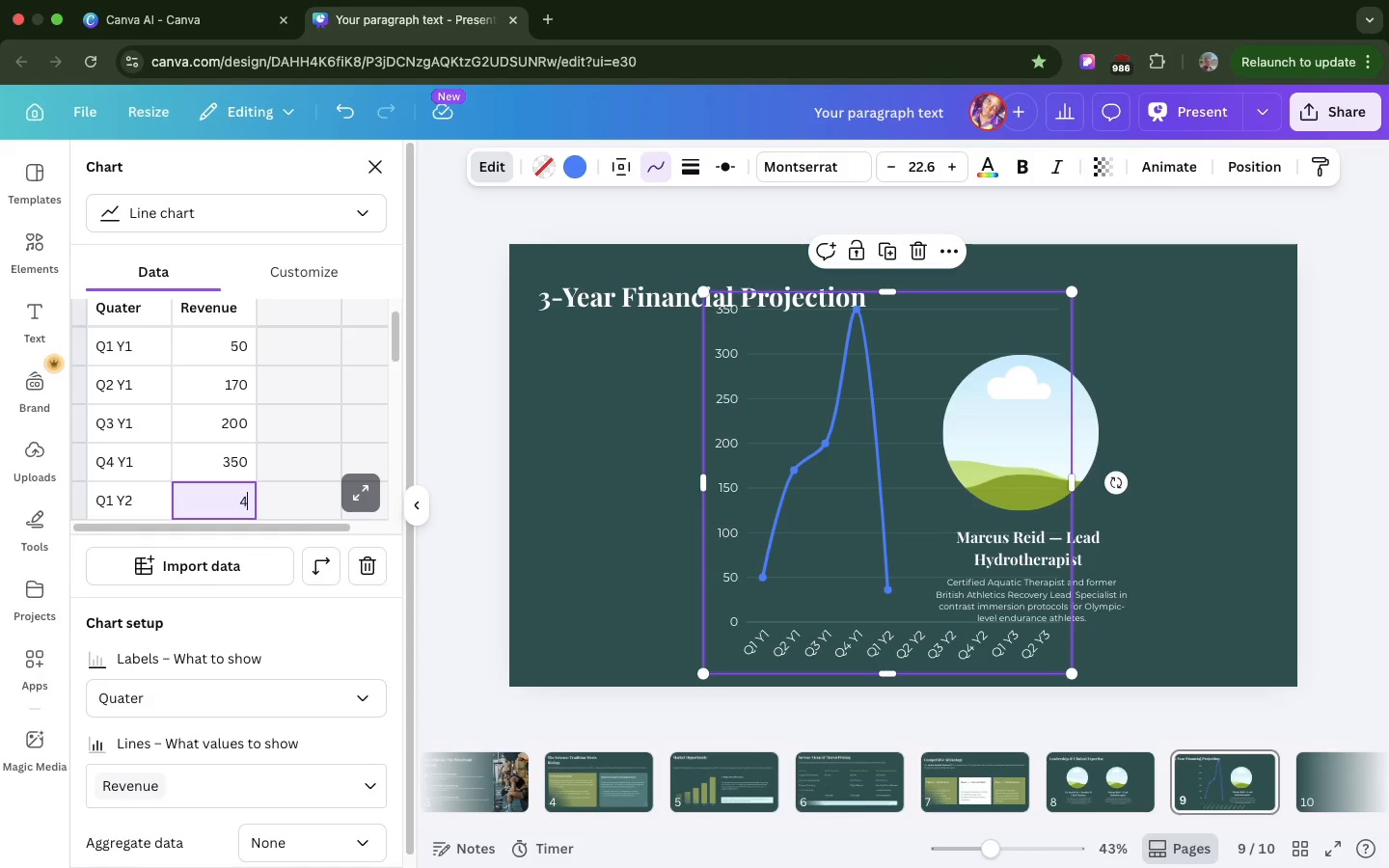 
type(409)
key(Backspace)
type(0)
 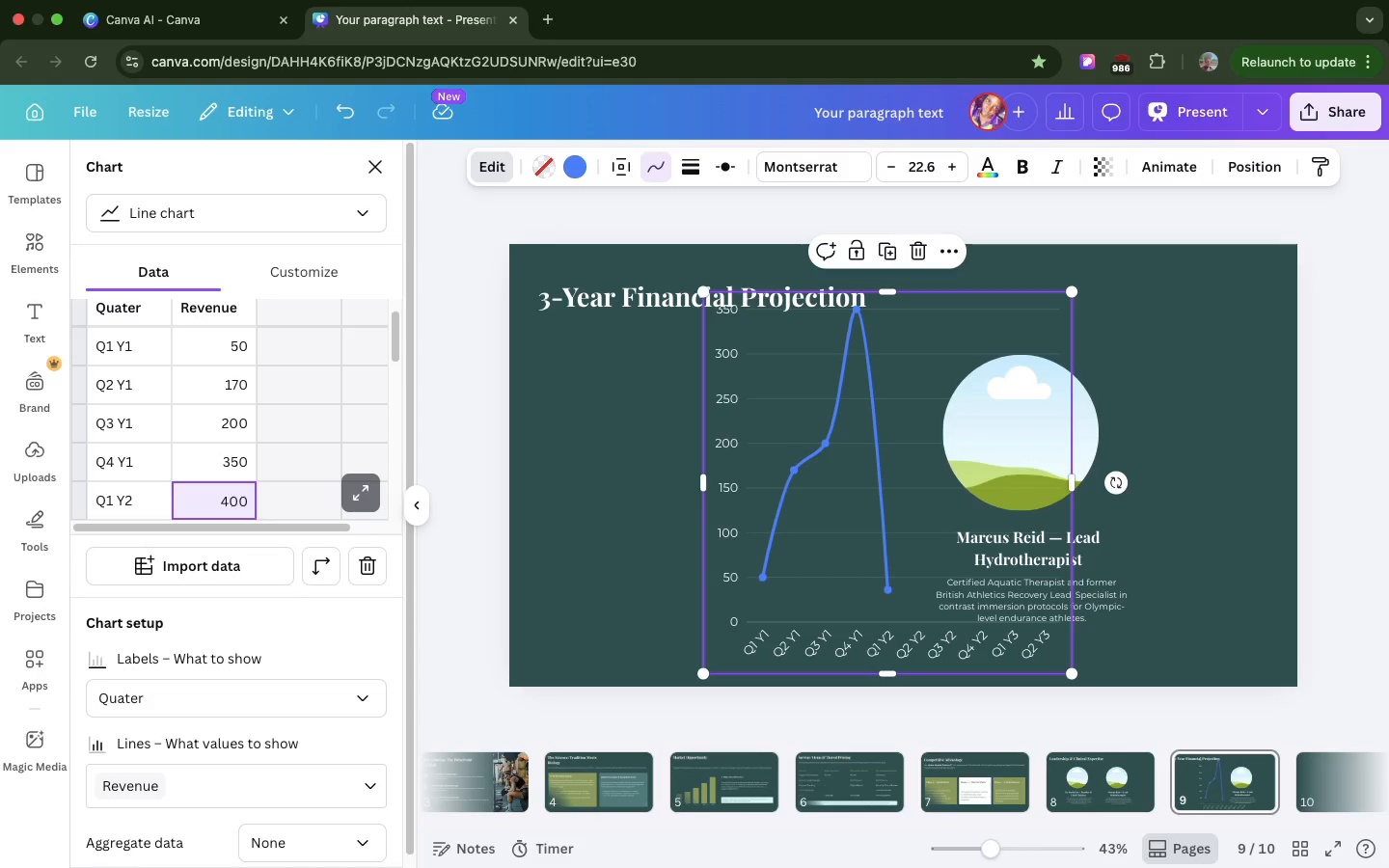 
key(Enter)
 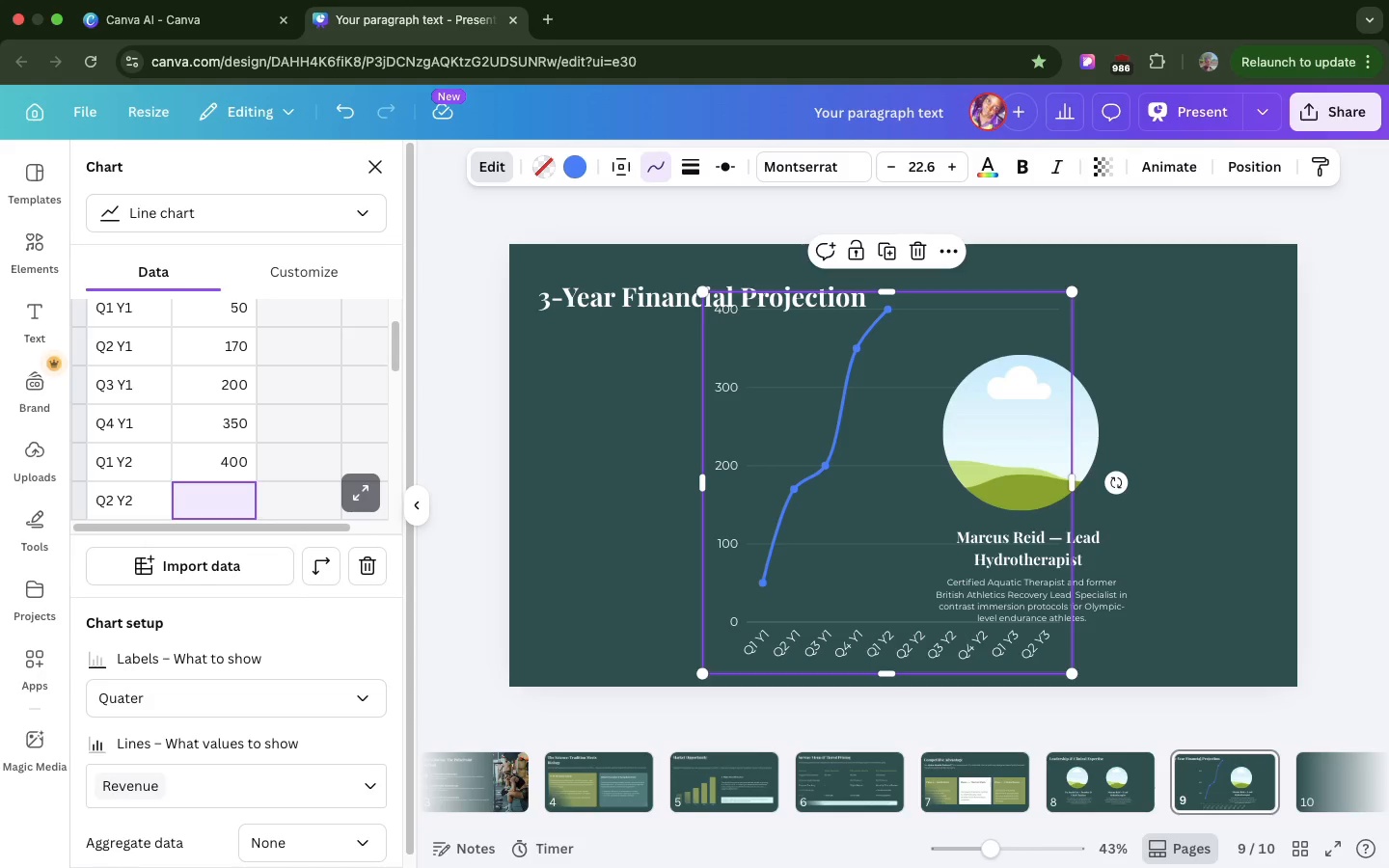 
wait(14.15)
 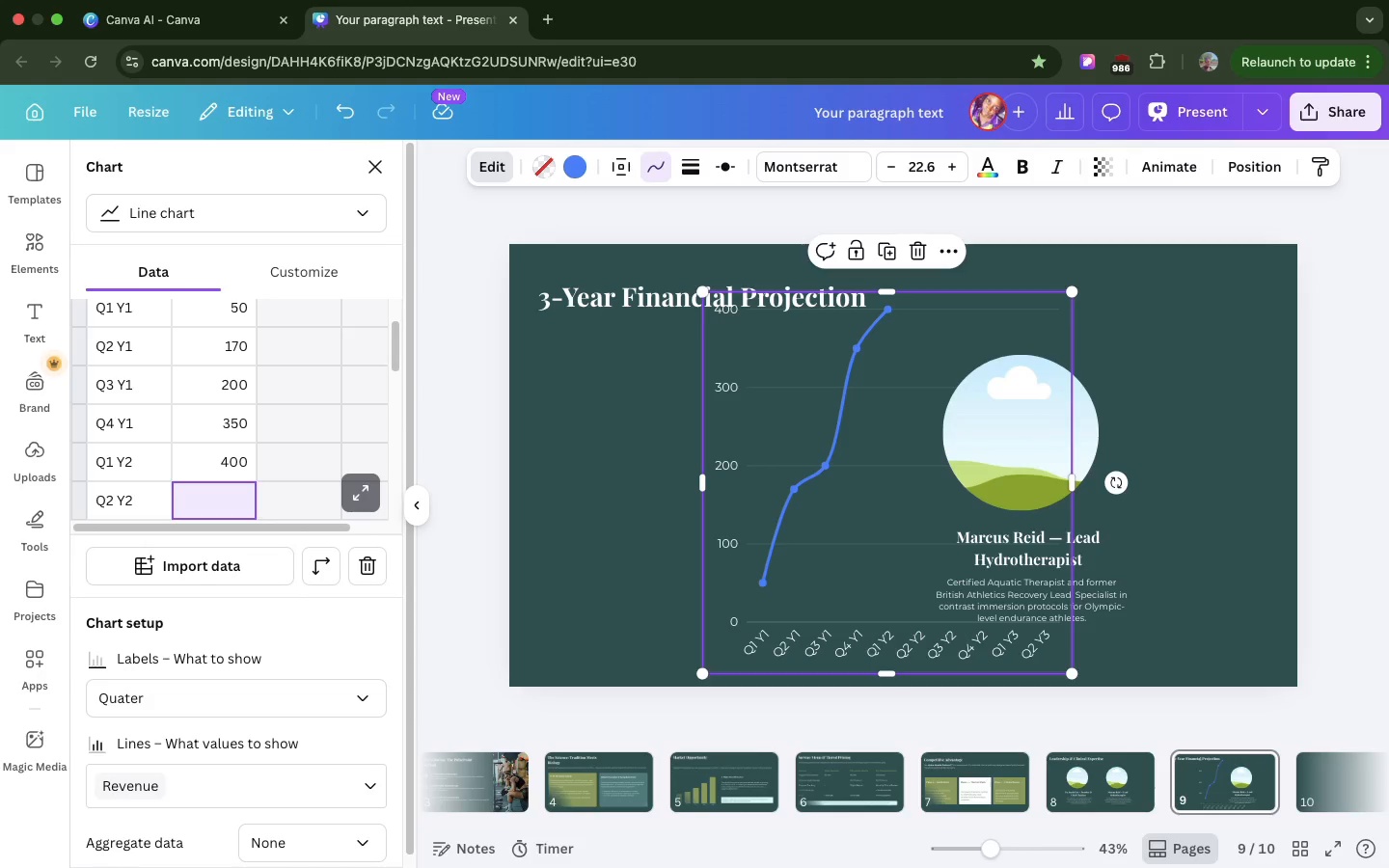 
type(550)
 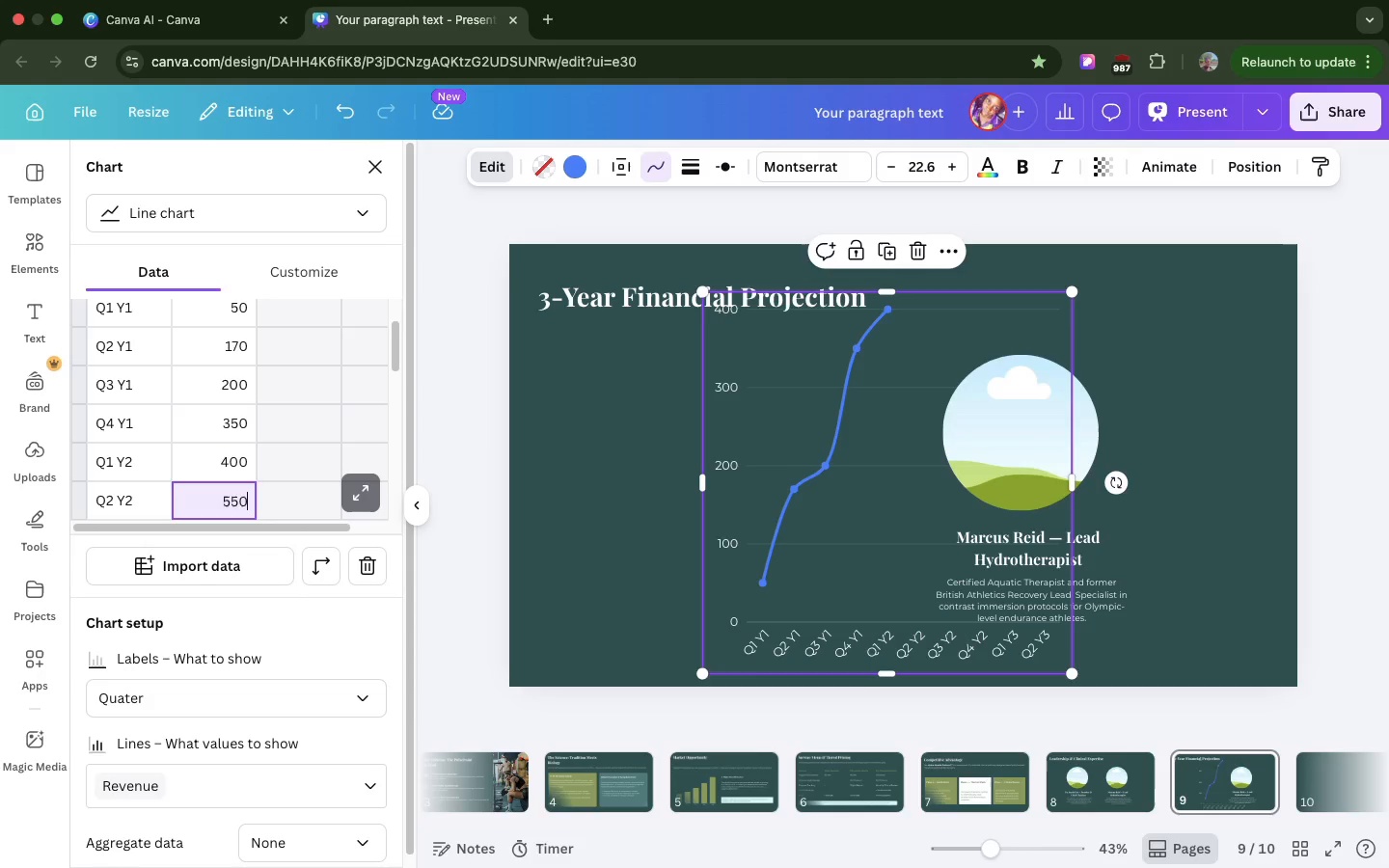 
key(Enter)
 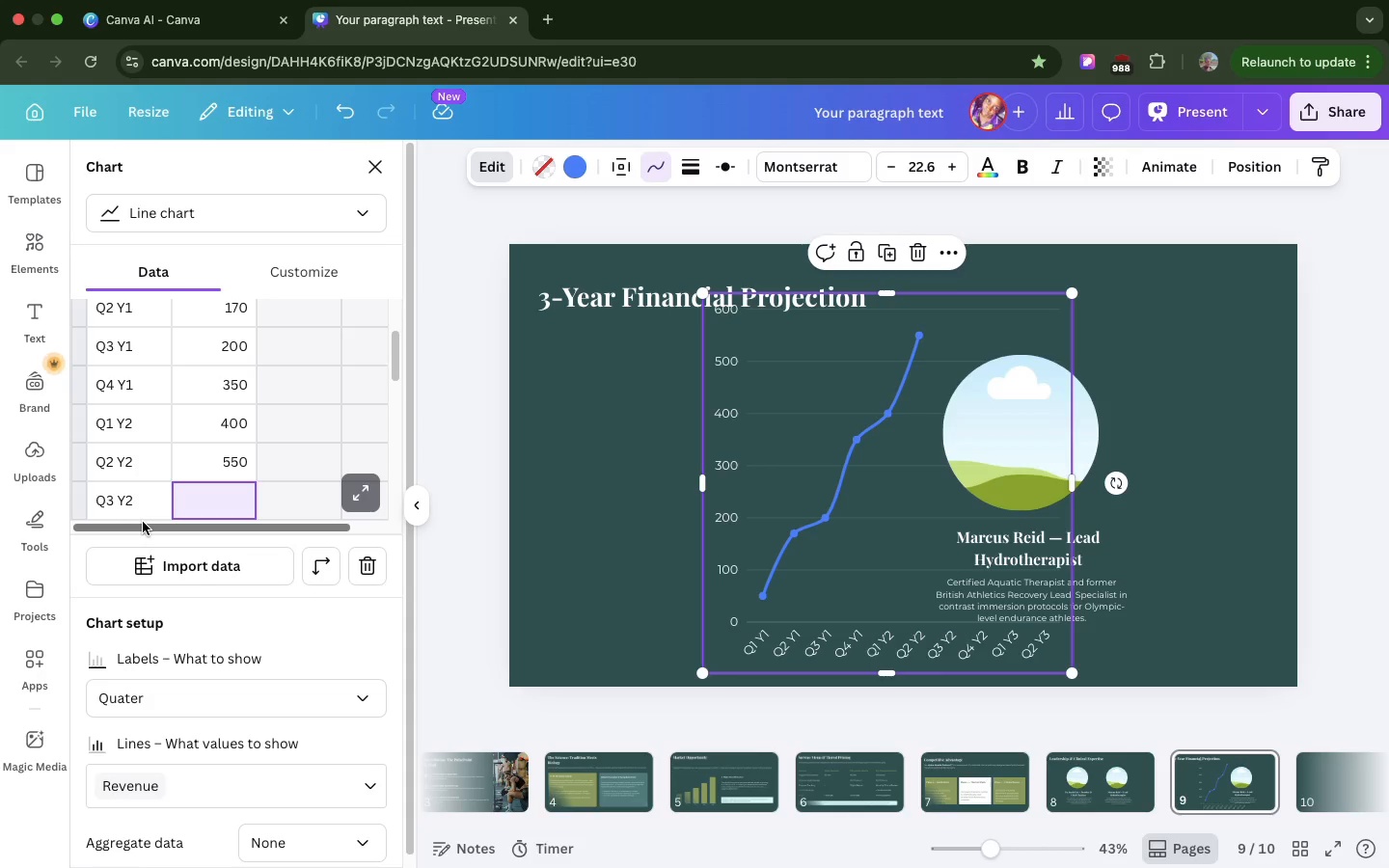 
wait(16.0)
 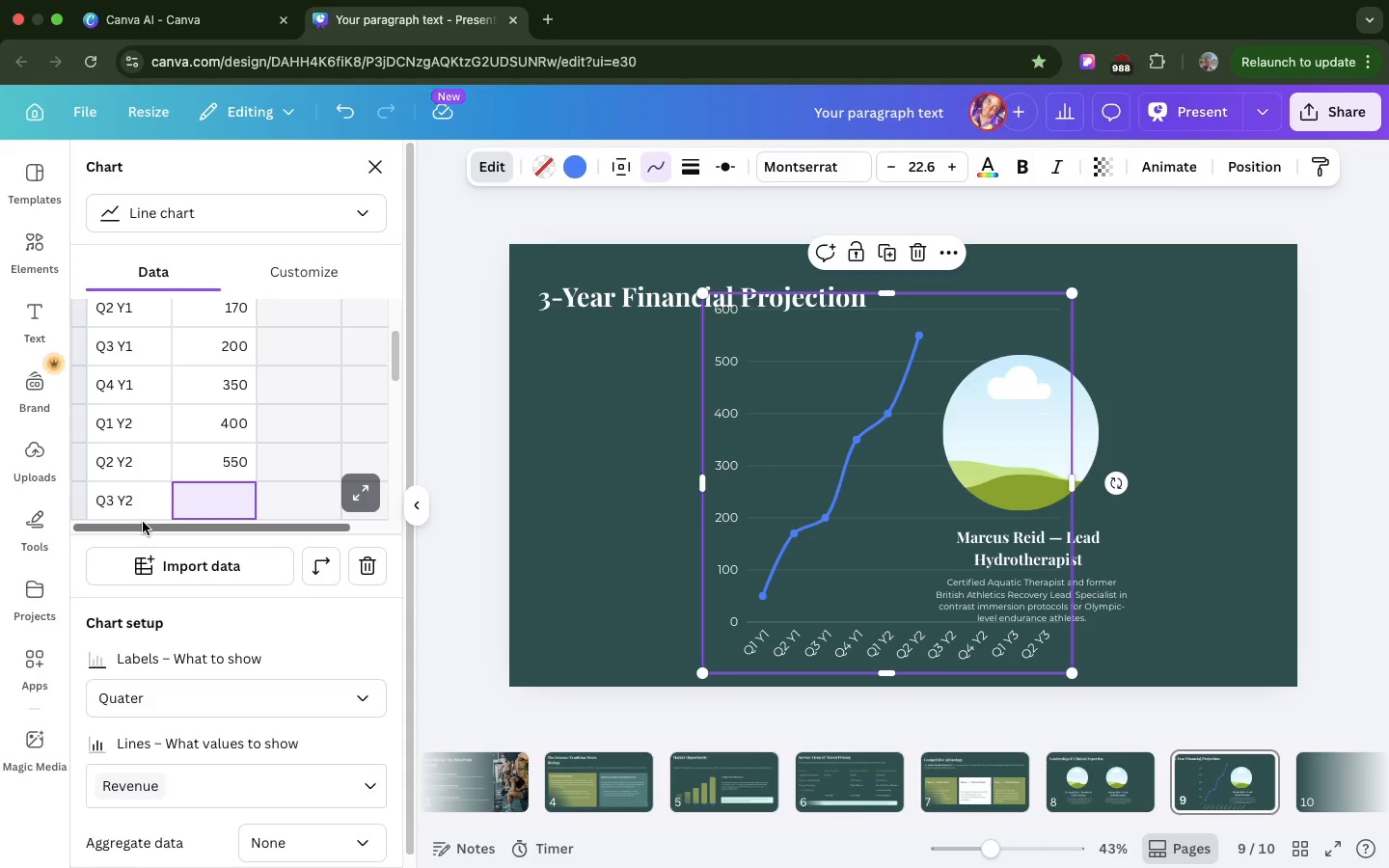 
left_click([206, 501])
 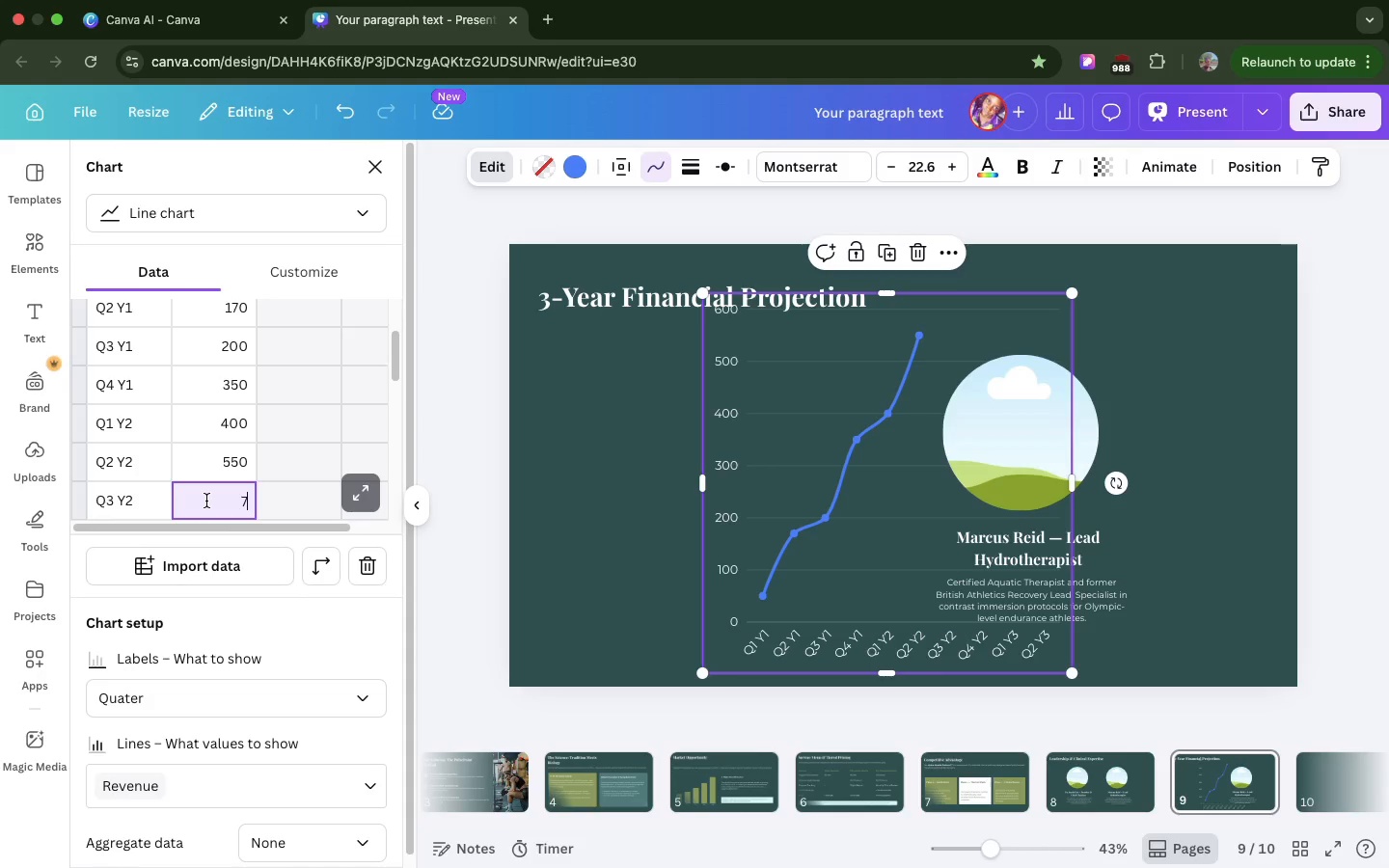 
type(750)
 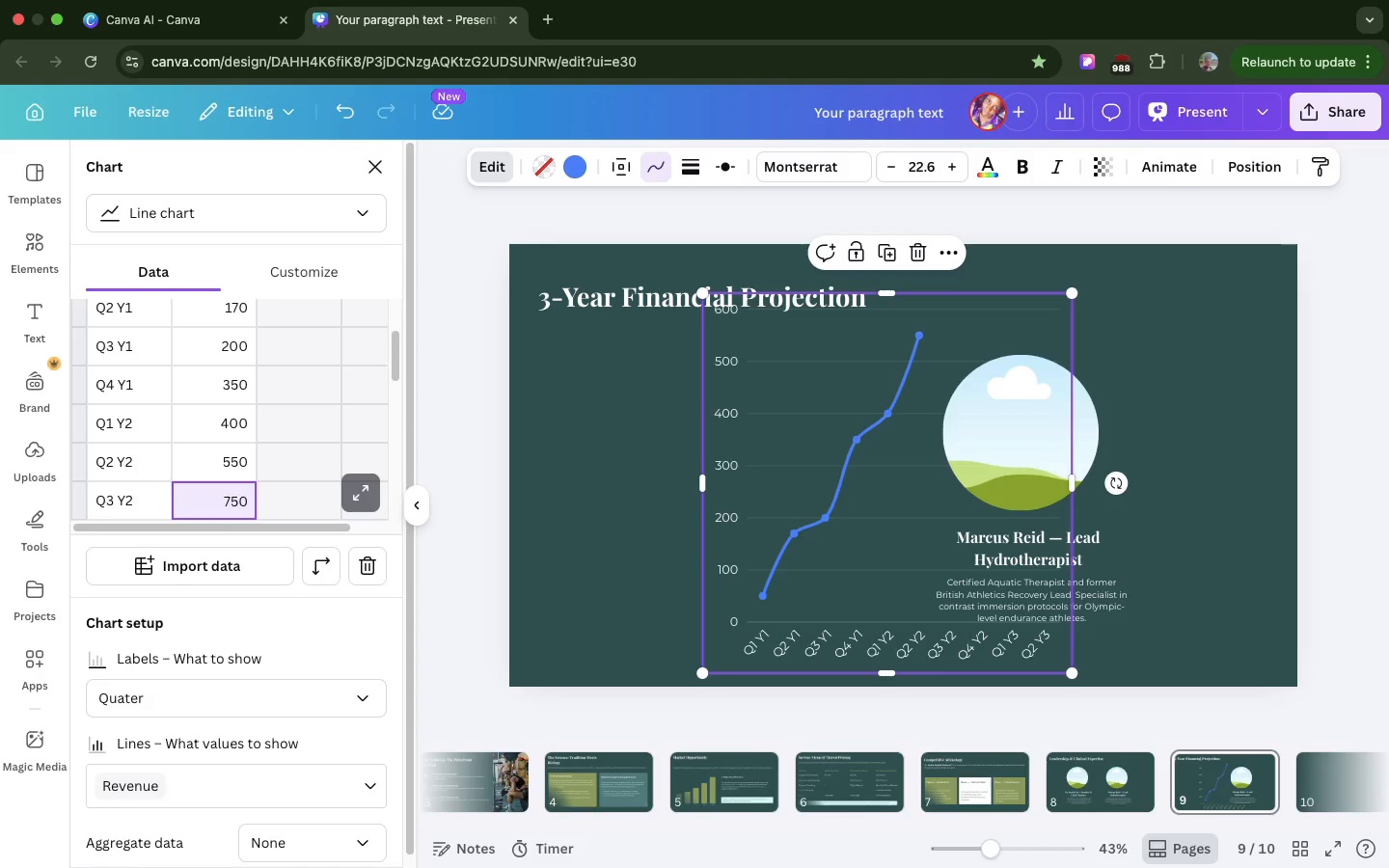 
key(Enter)
 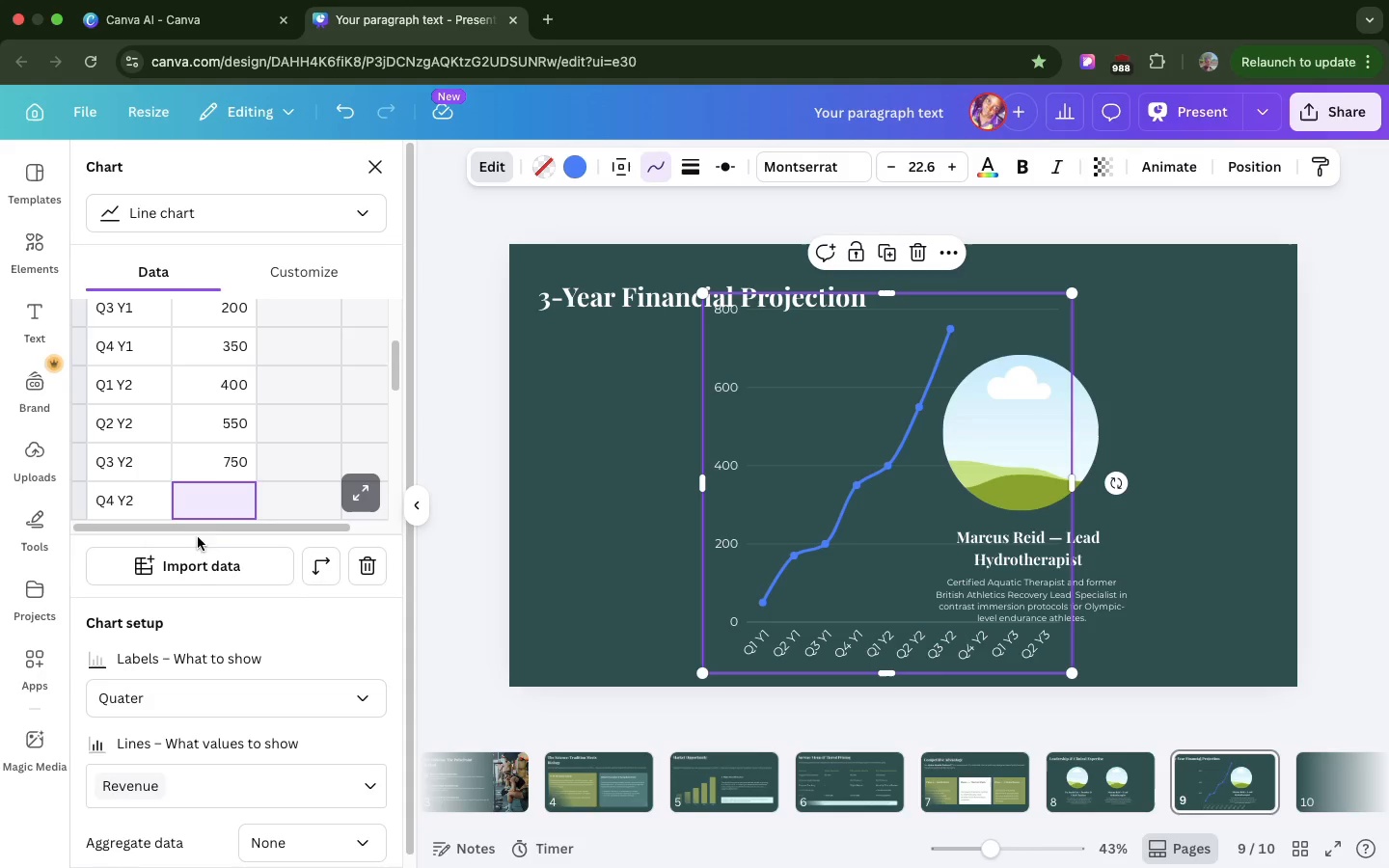 
wait(5.8)
 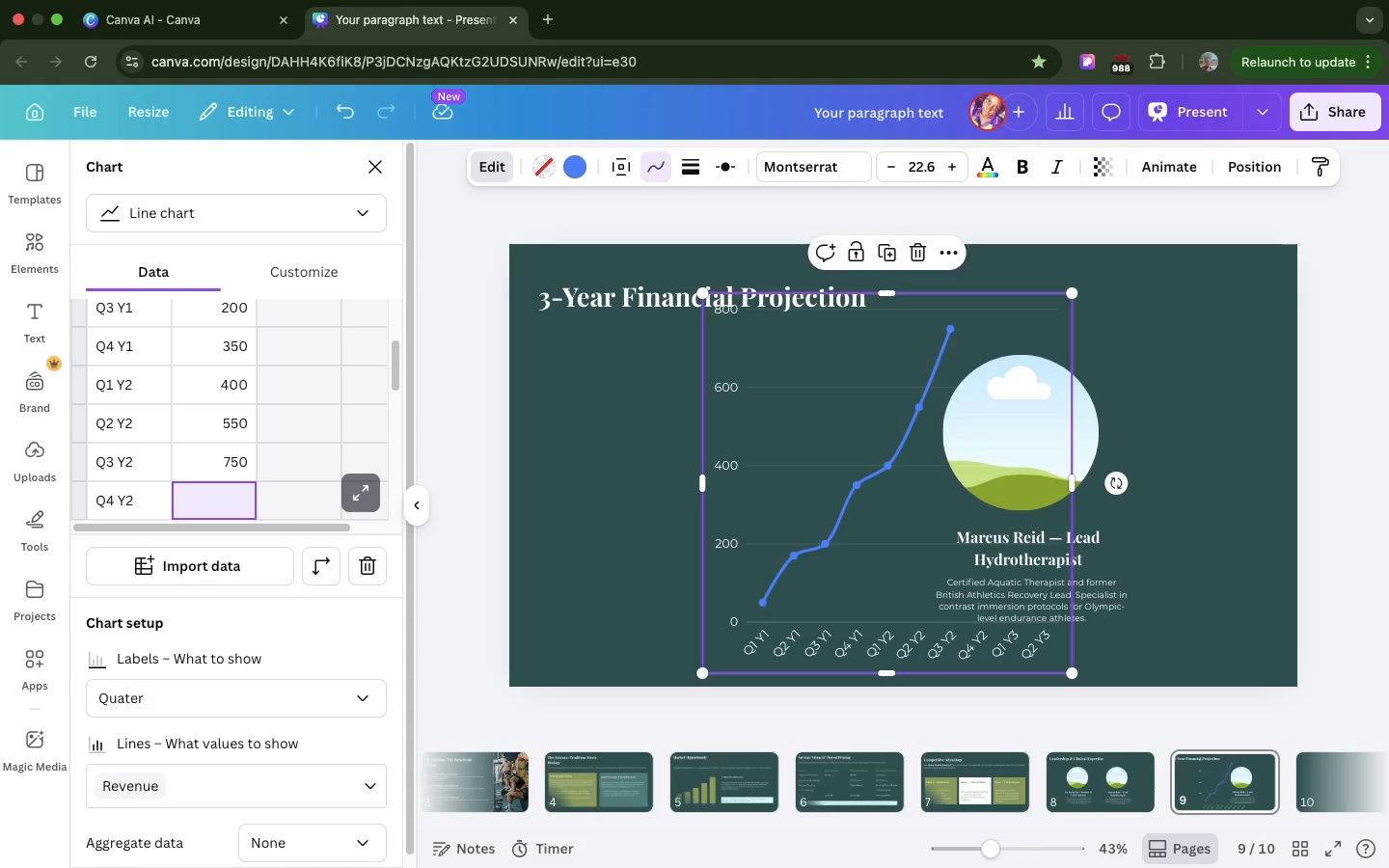 
type(800)
 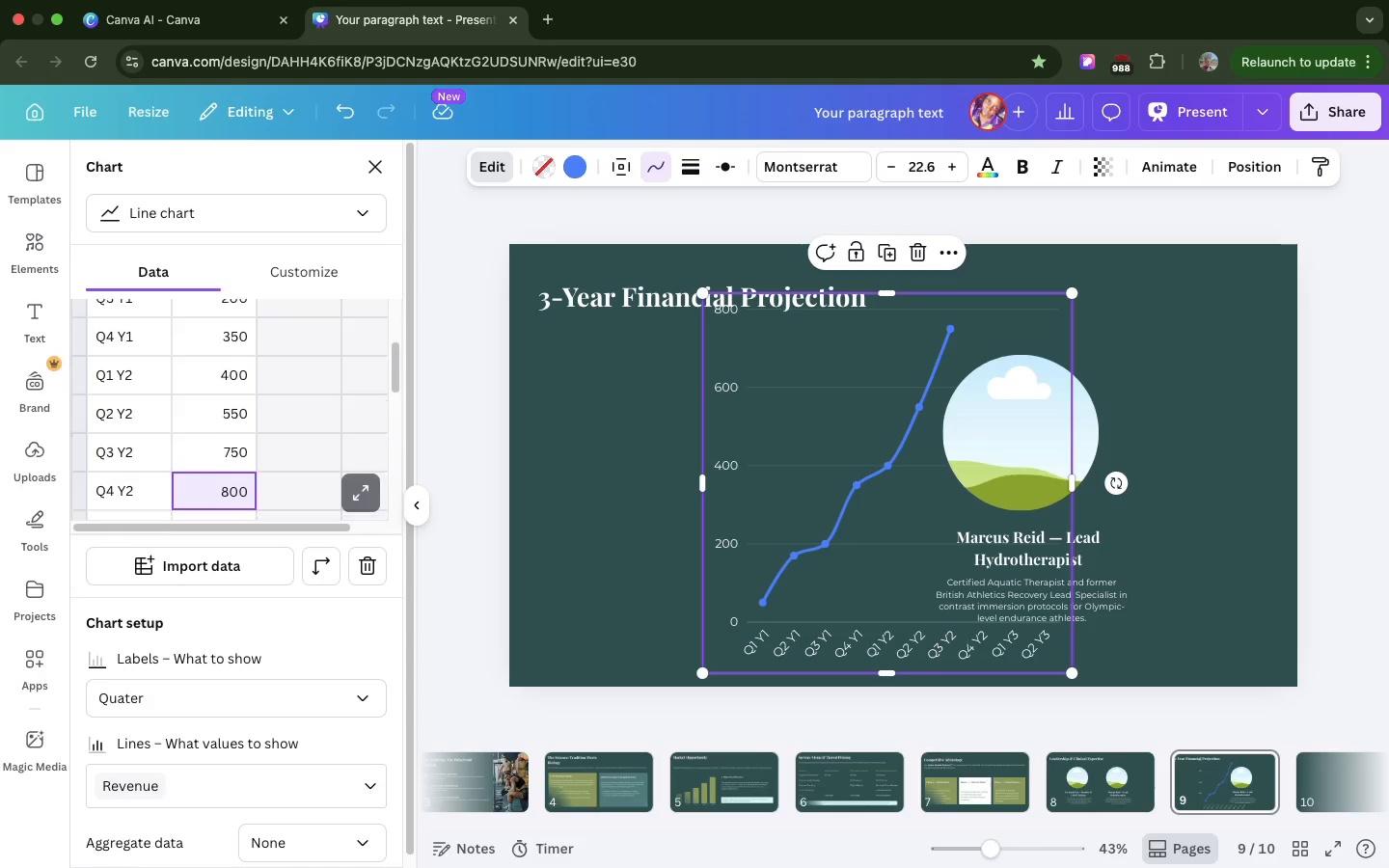 
scroll: coordinate [218, 498], scroll_direction: down, amount: 16.0
 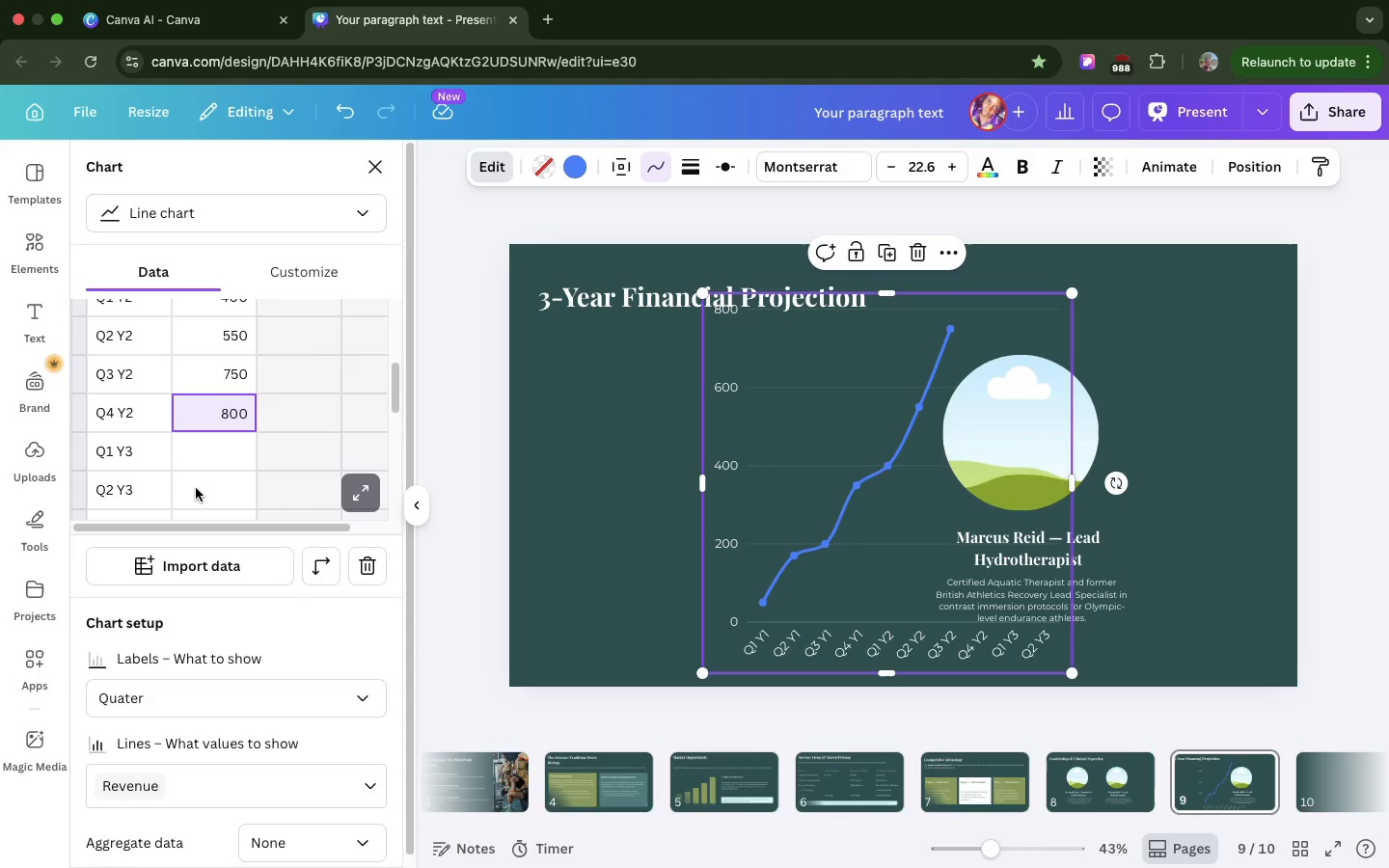 
wait(8.63)
 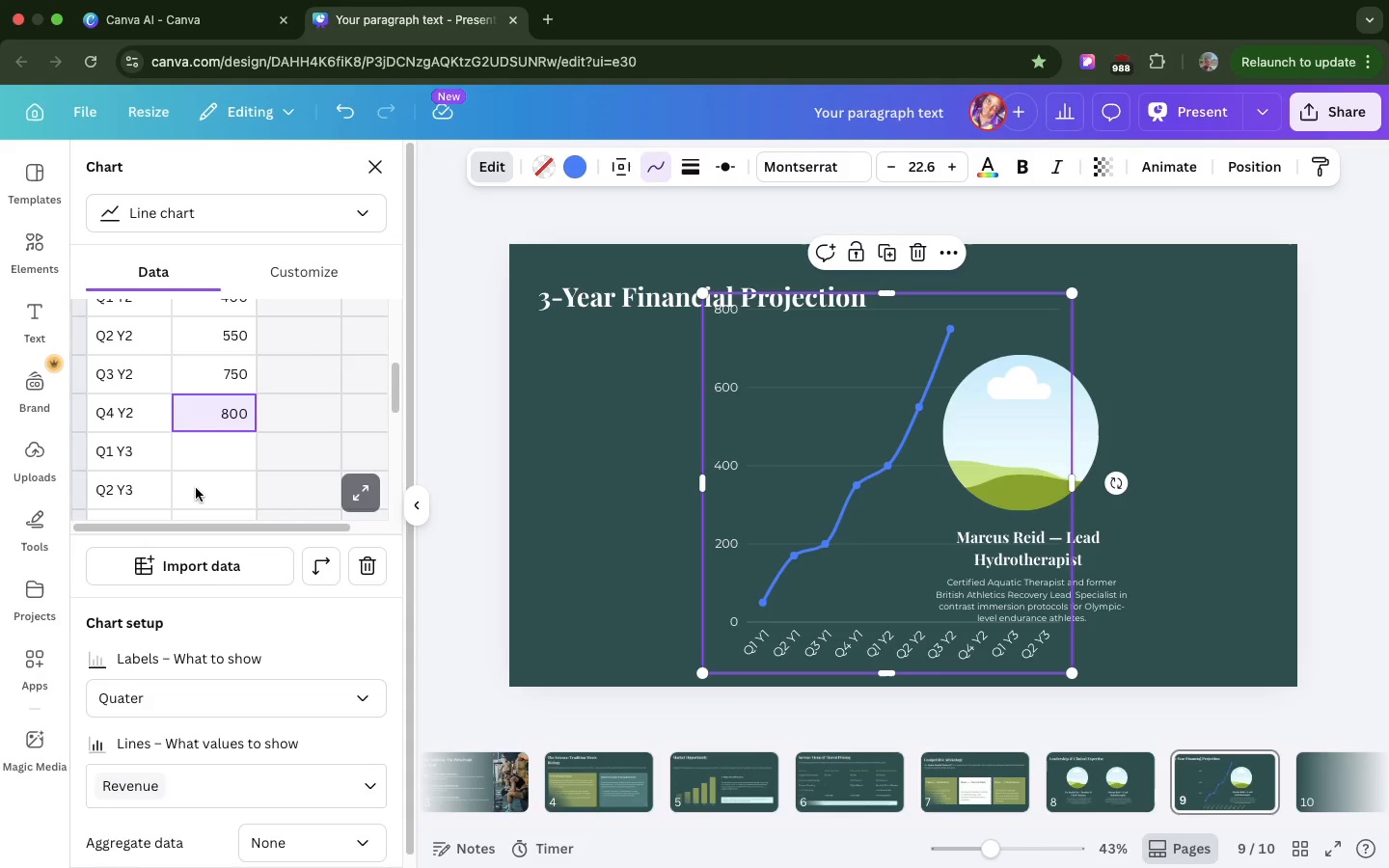 
double_click([230, 407])
 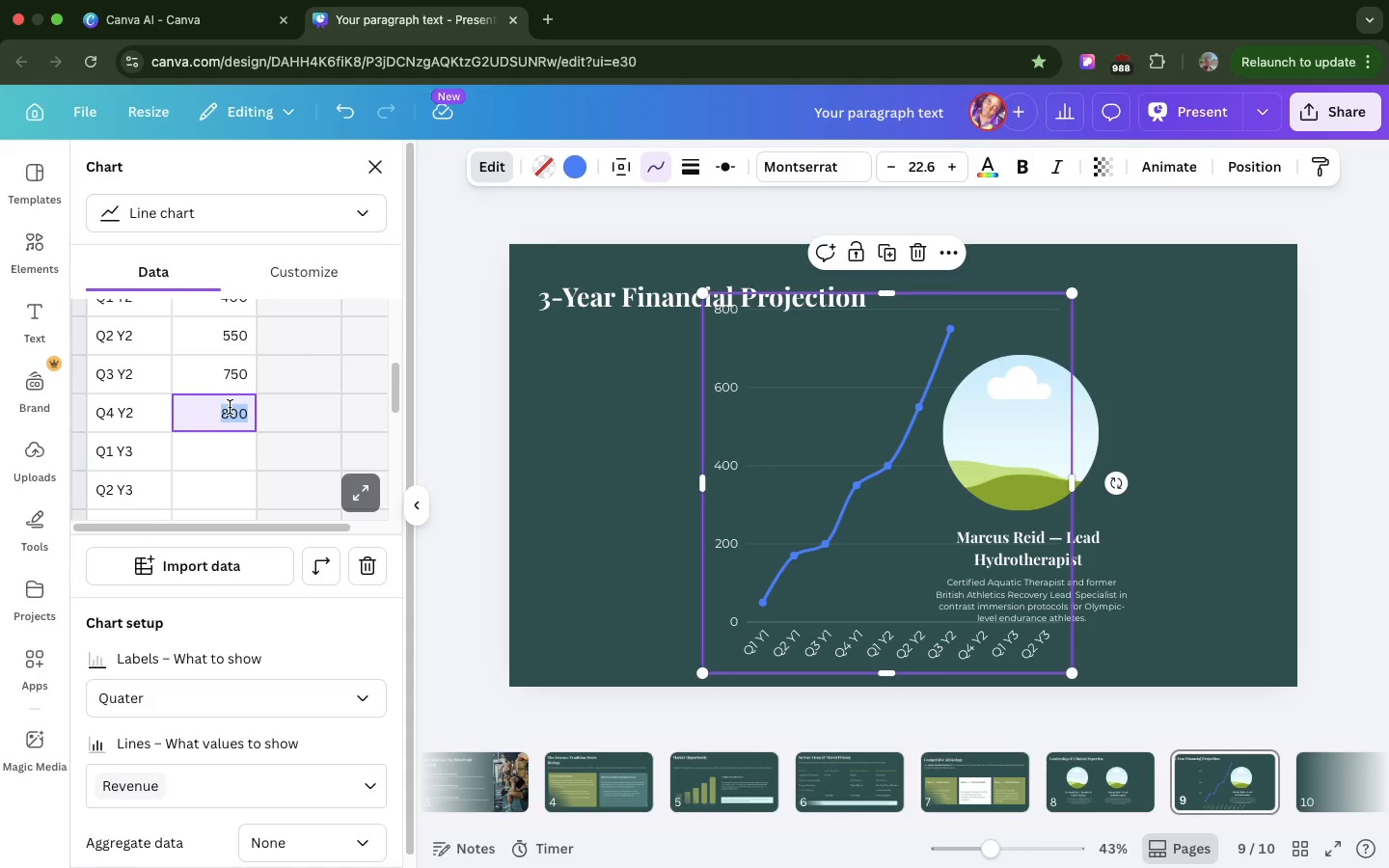 
triple_click([230, 407])
 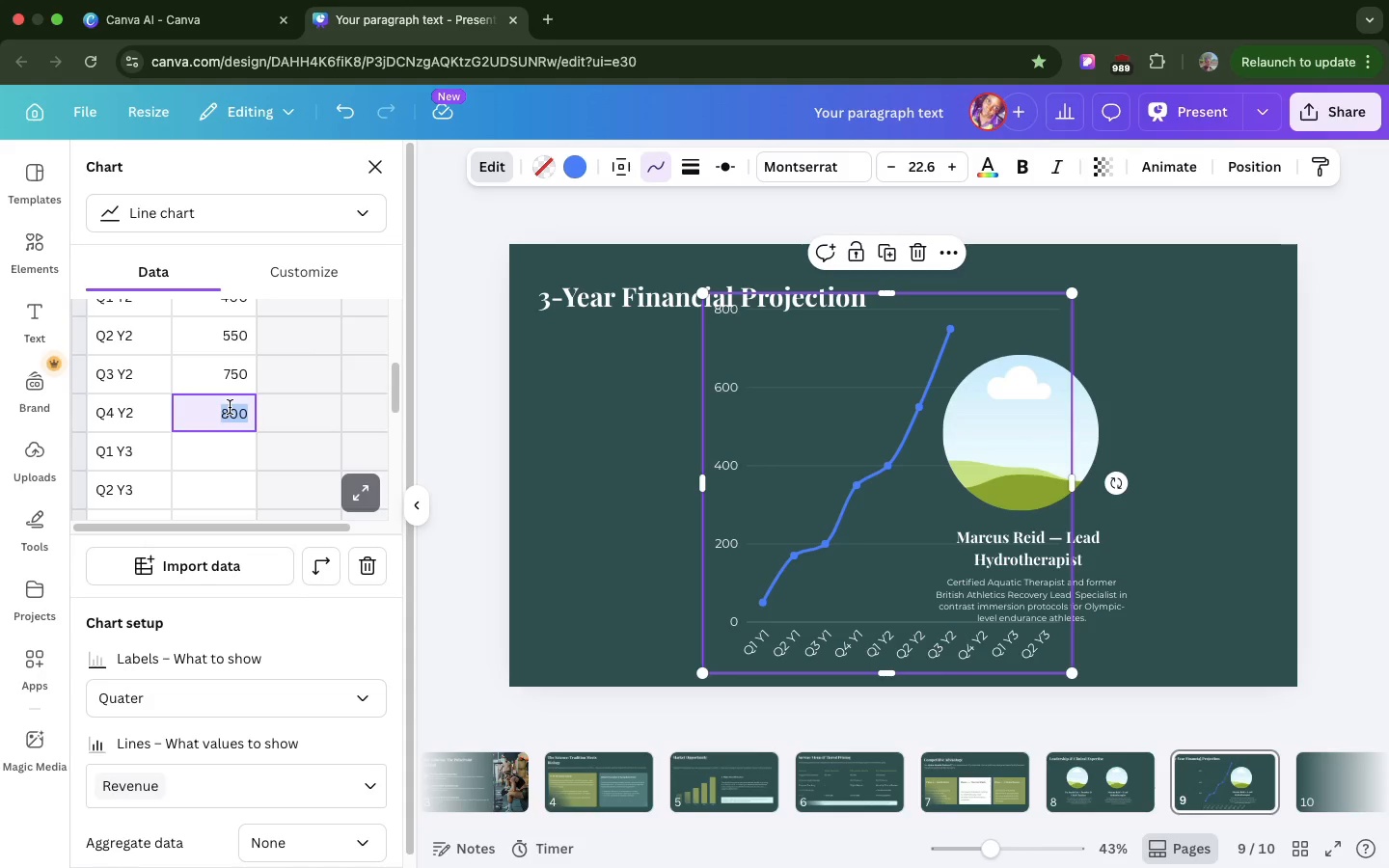 
type(1K)
 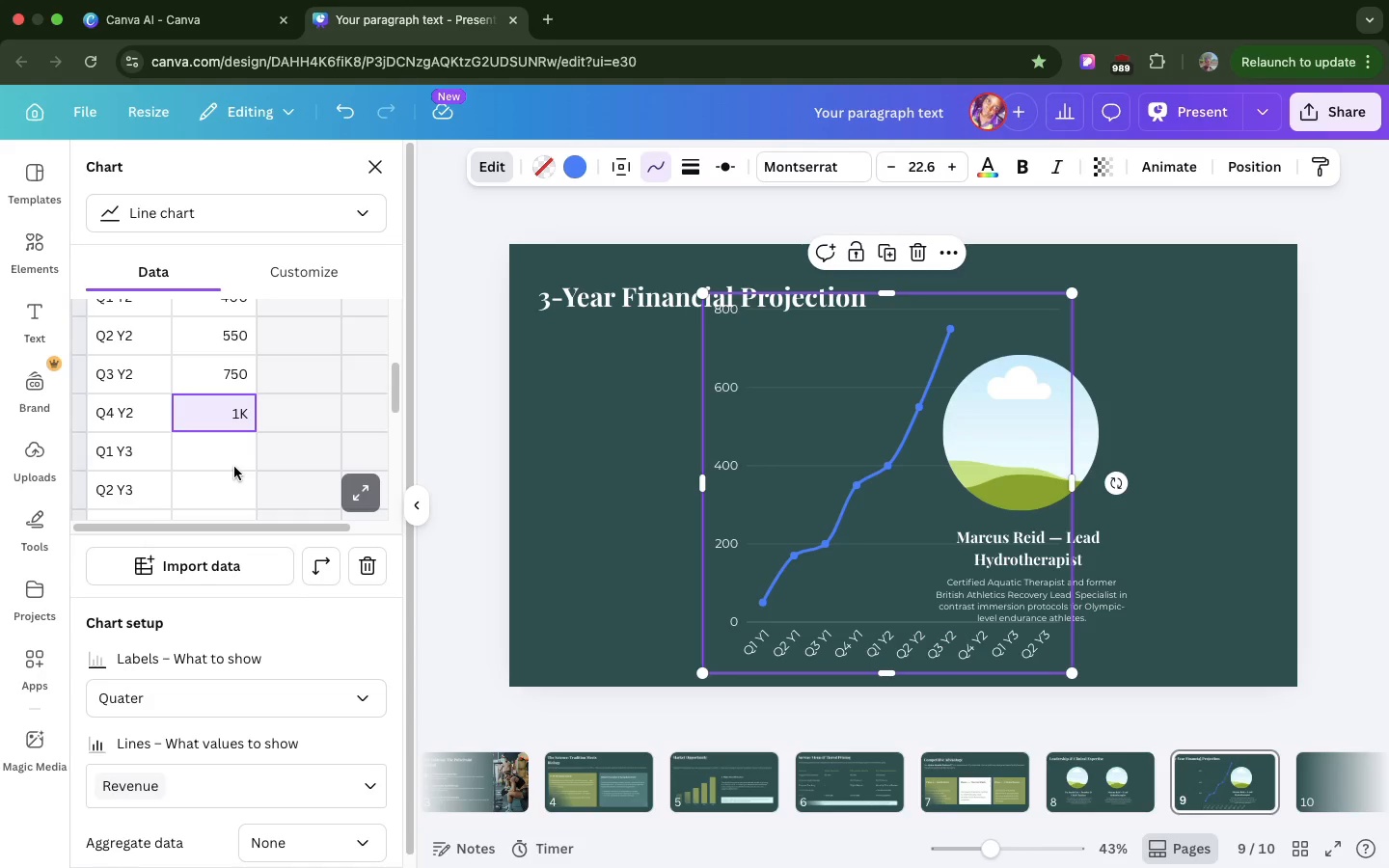 
left_click([234, 467])
 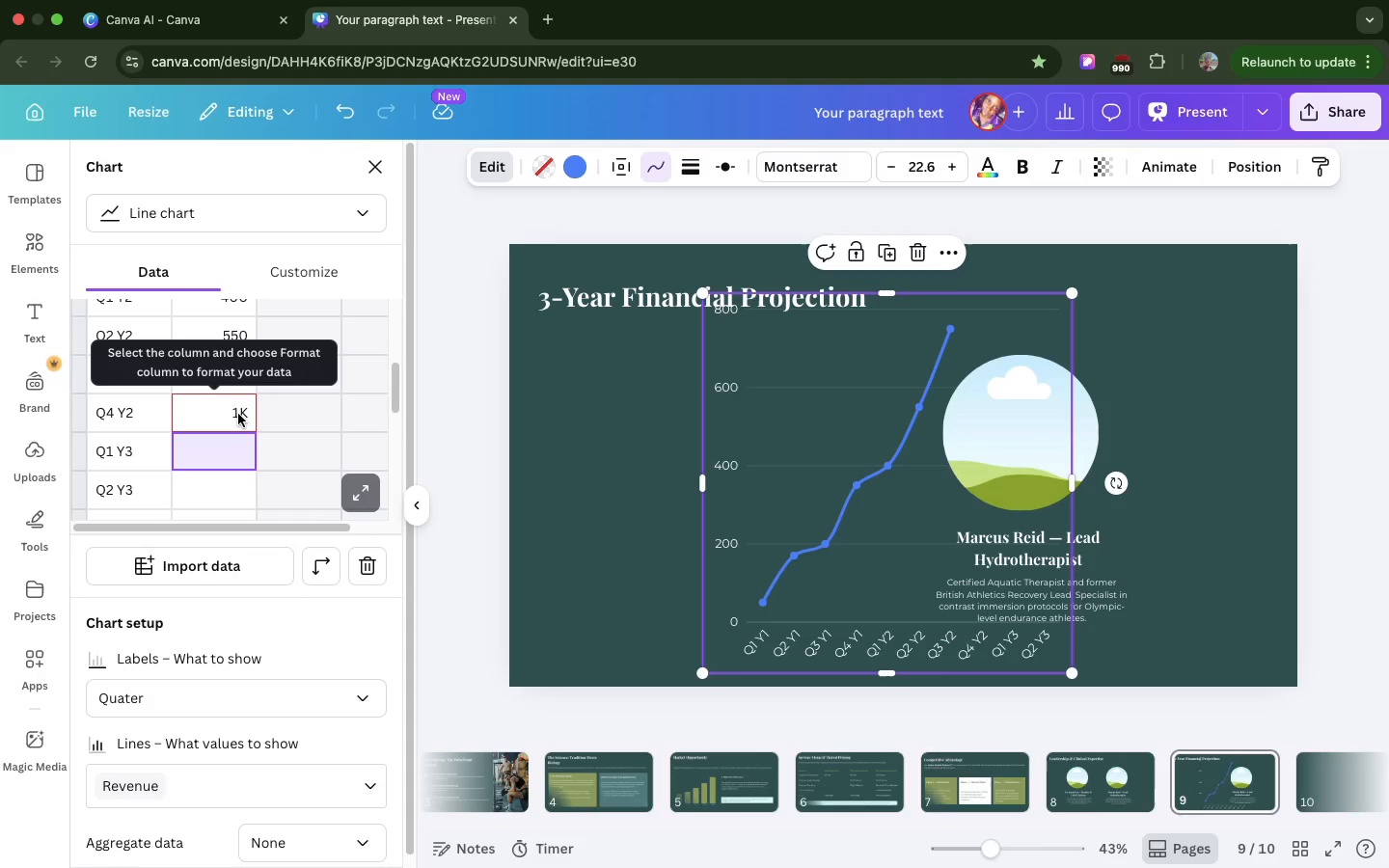 
double_click([238, 414])
 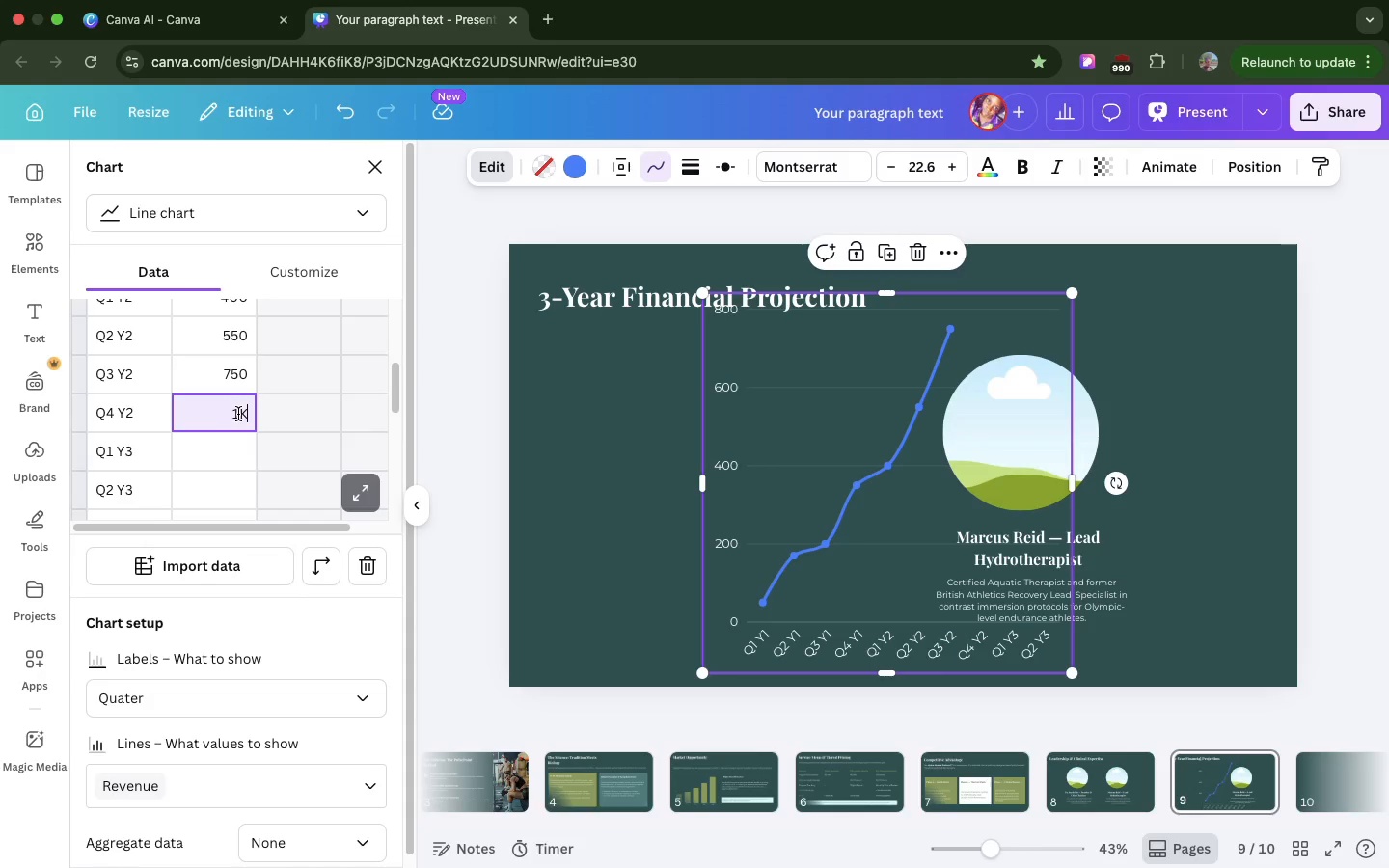 
key(Backspace)
type(000)
 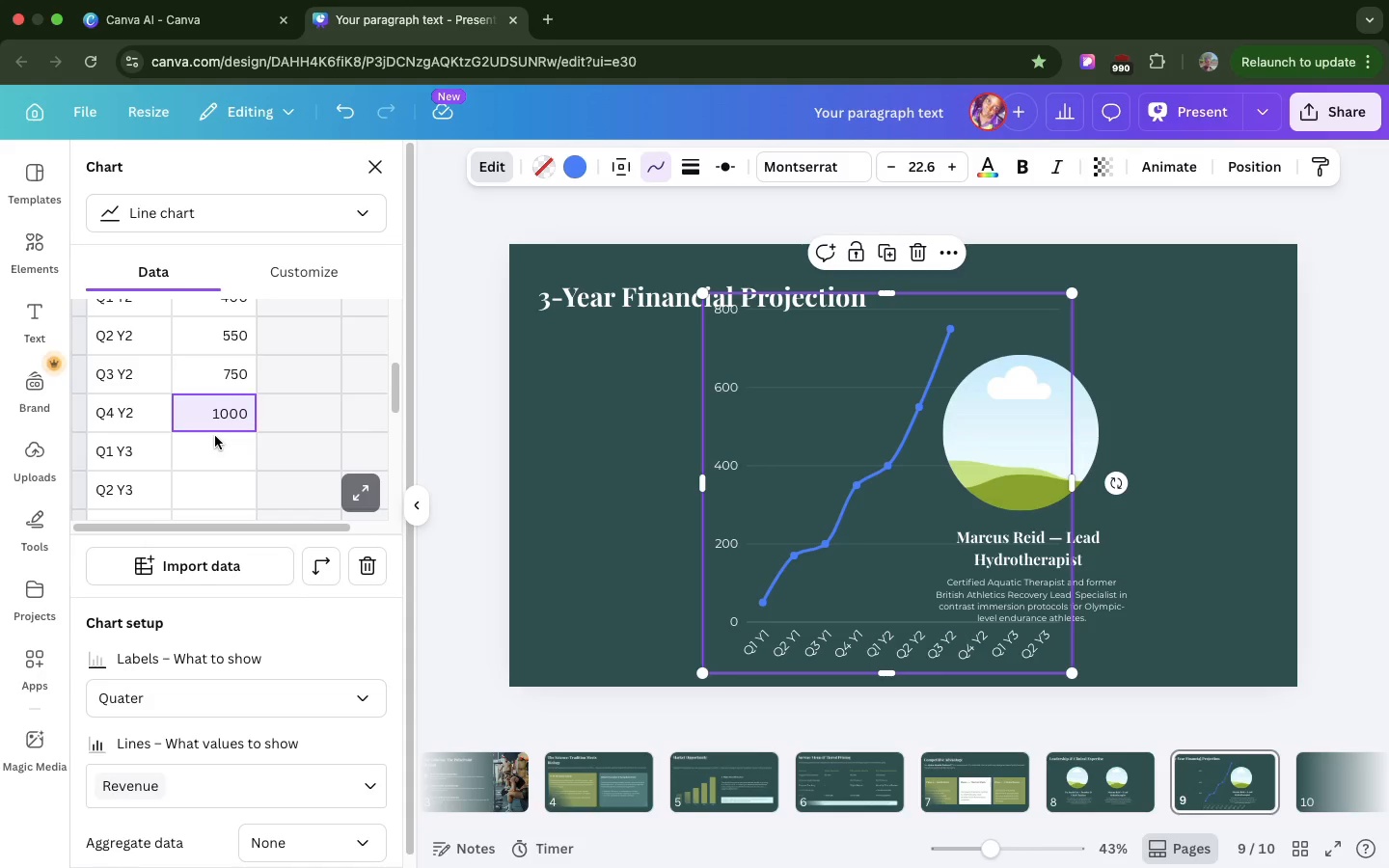 
left_click([215, 436])
 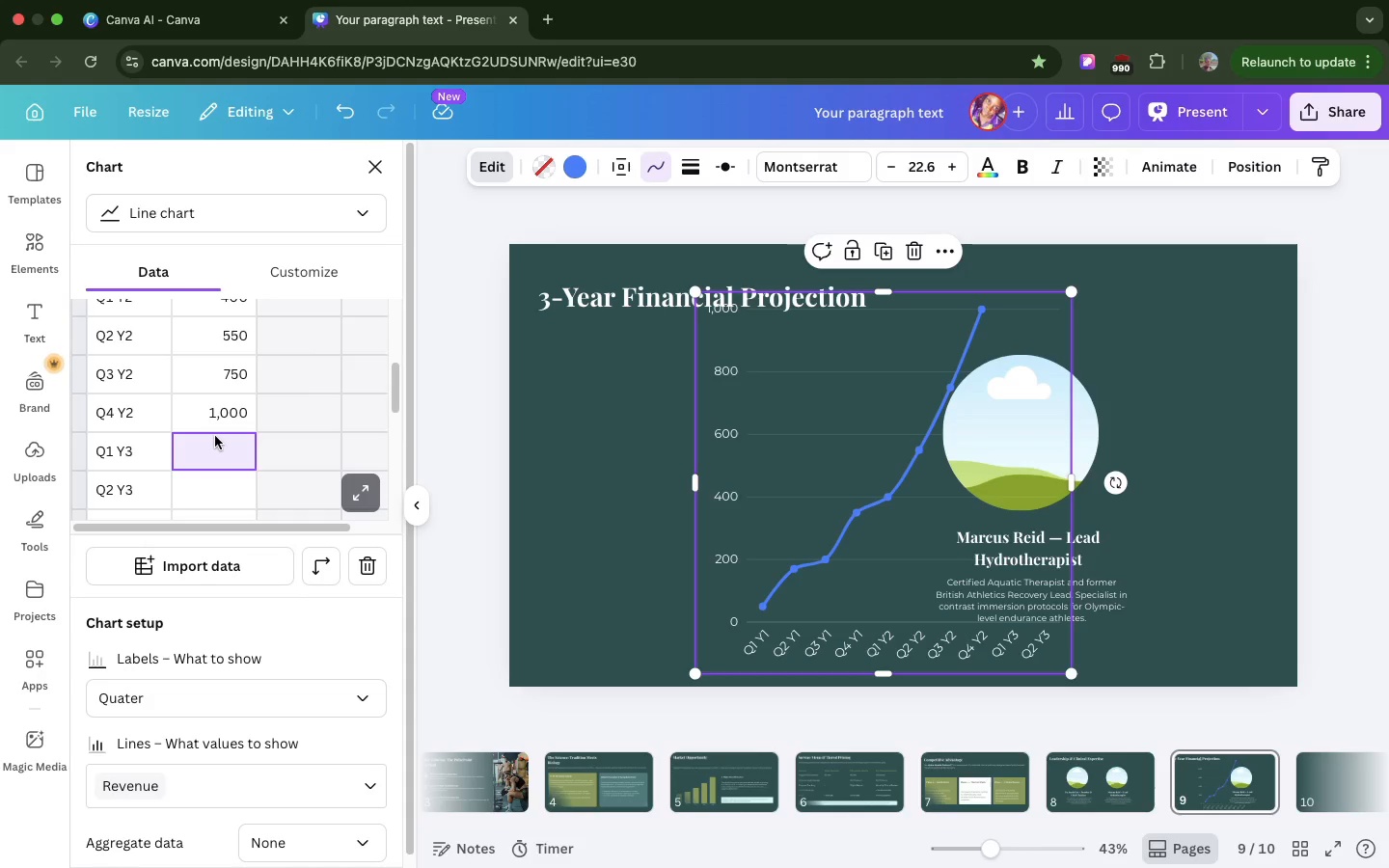 
wait(10.32)
 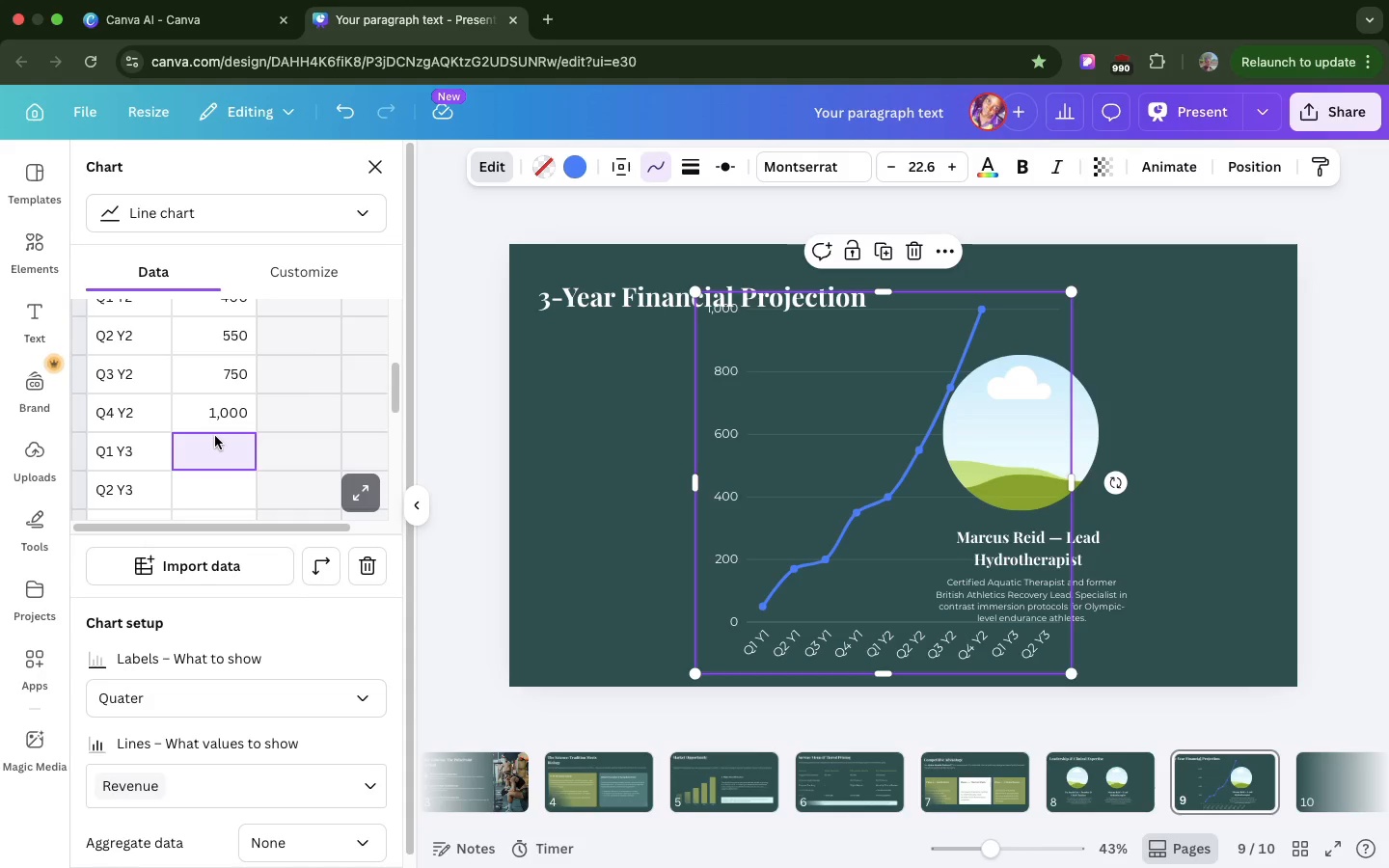 
double_click([237, 410])
 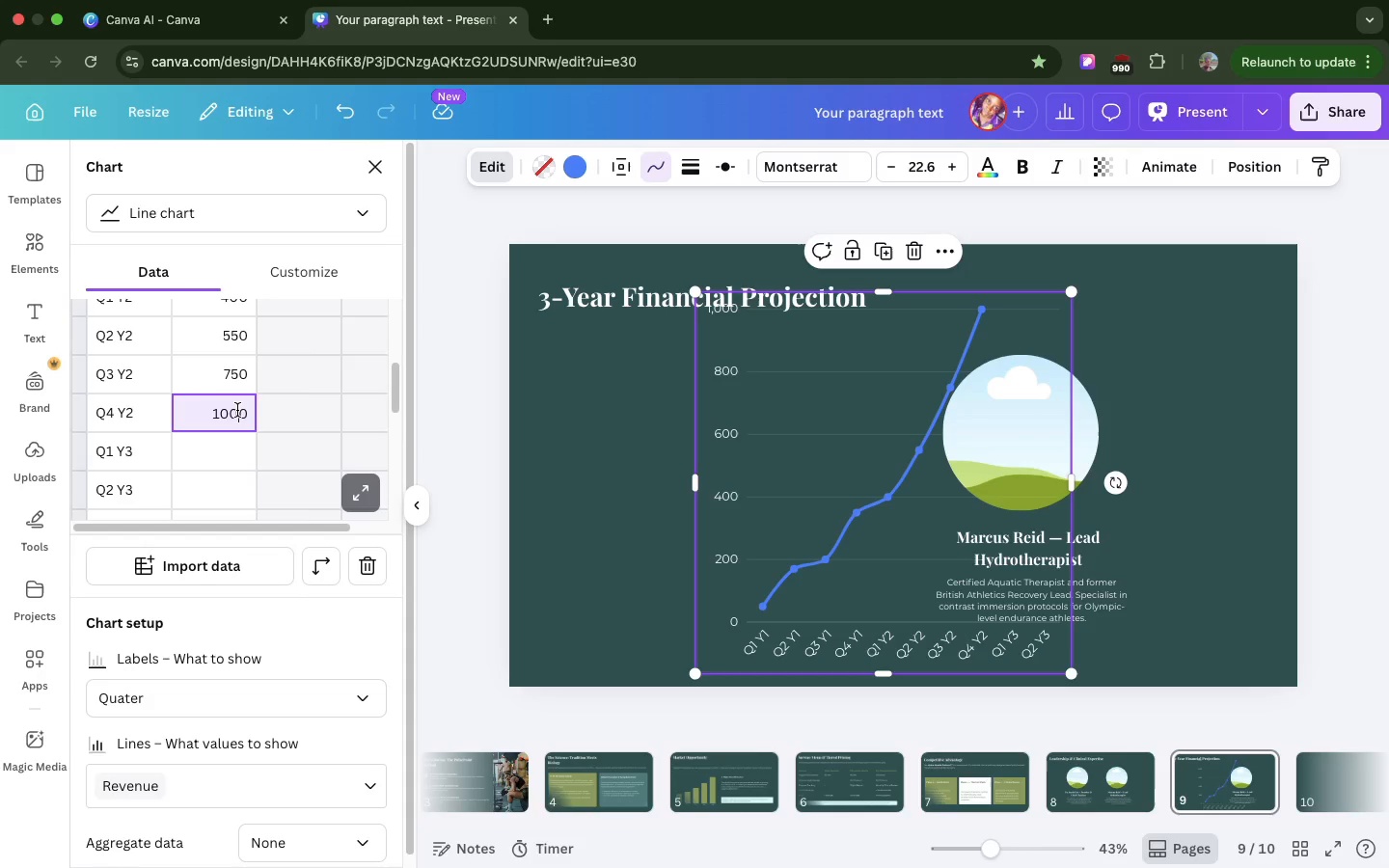 
double_click([237, 410])
 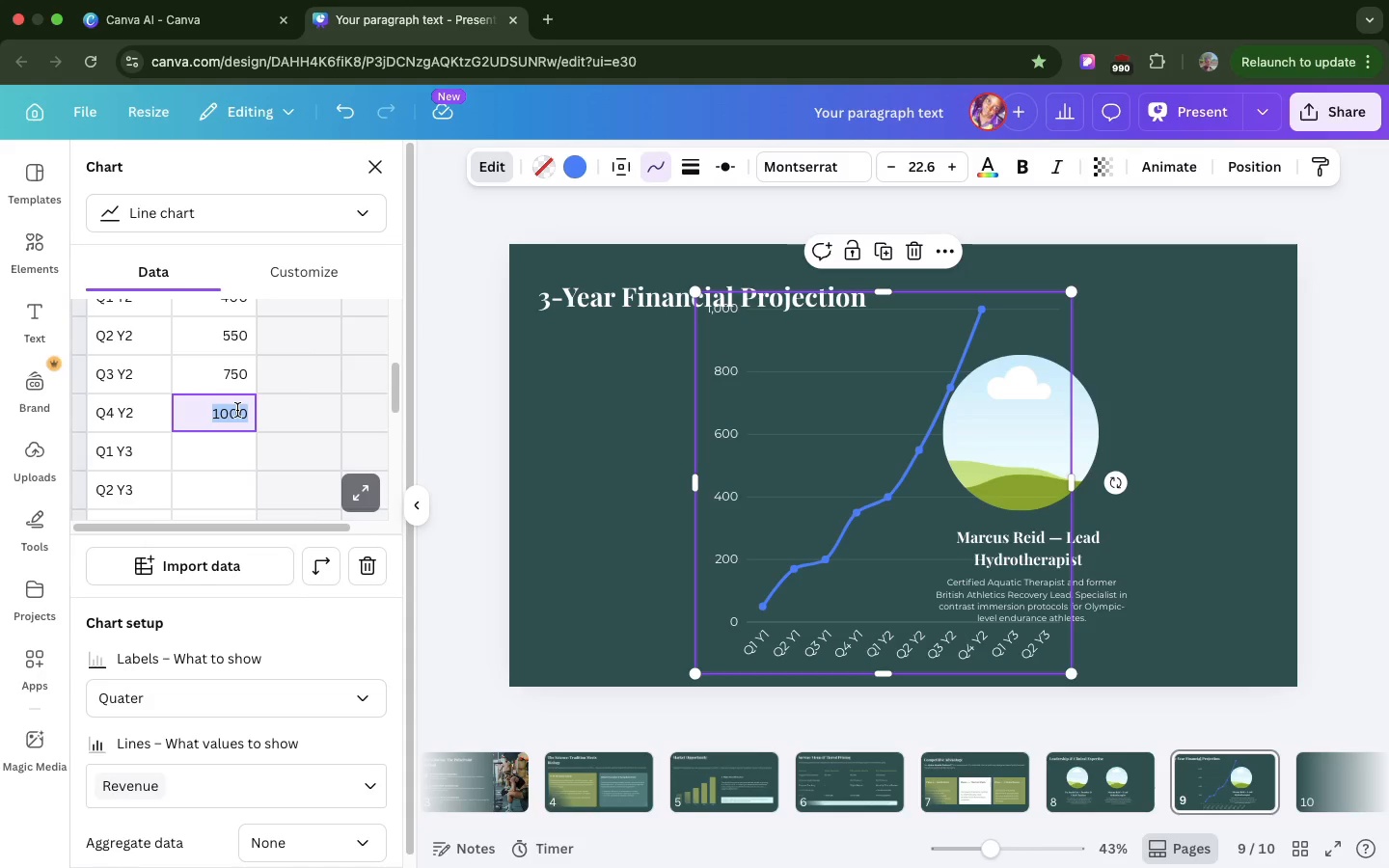 
triple_click([237, 410])
 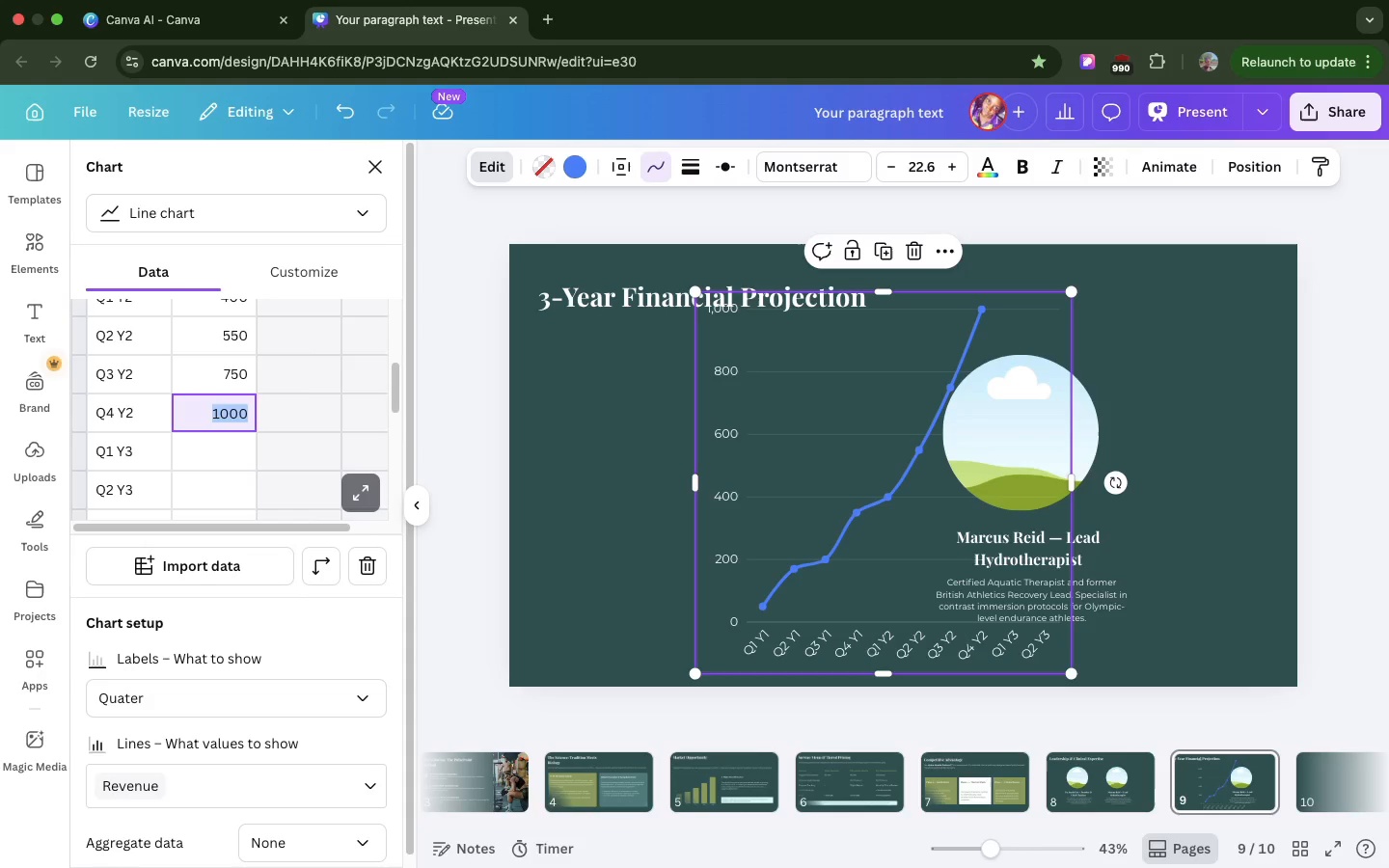 
type(800)
 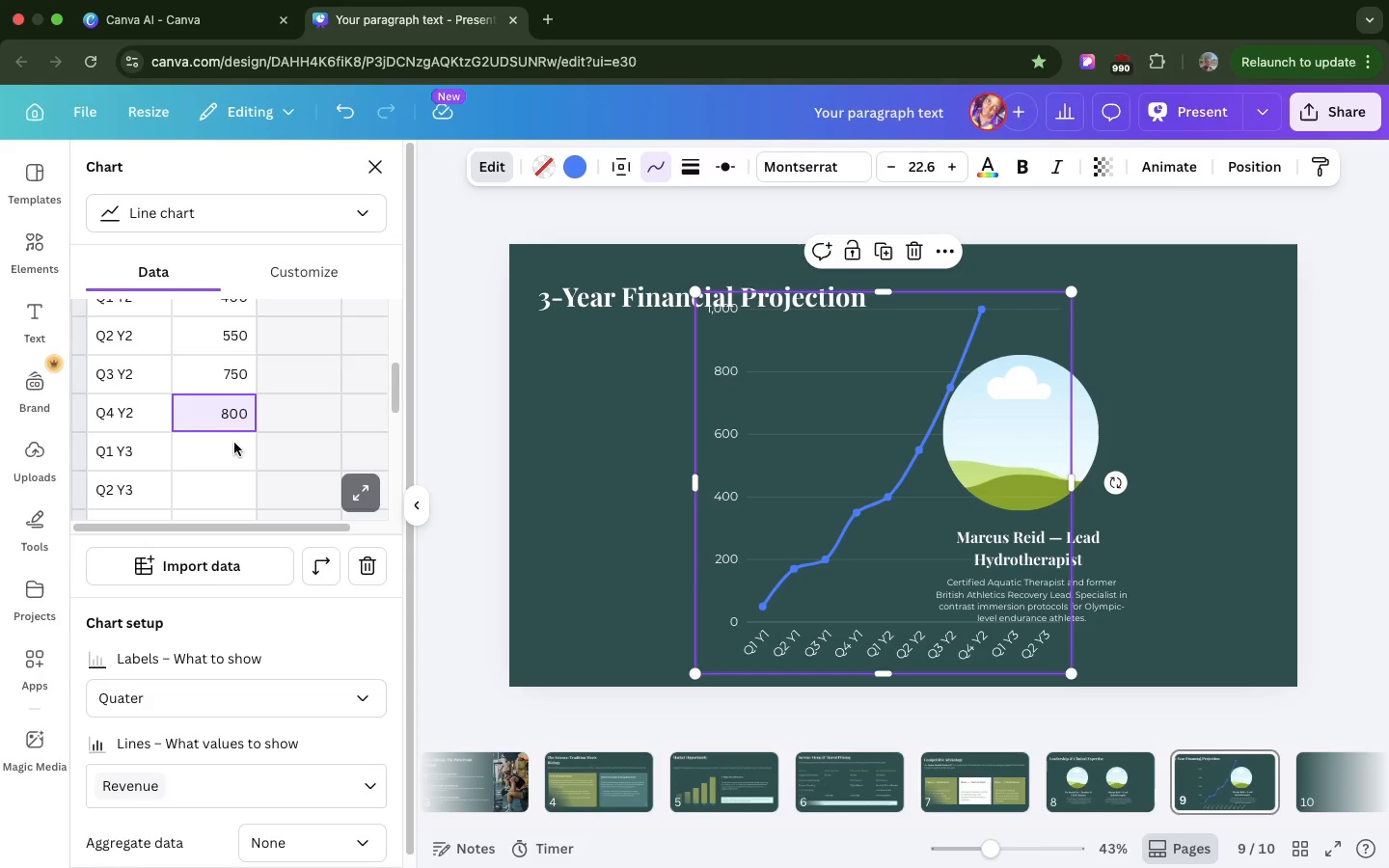 
left_click([234, 443])
 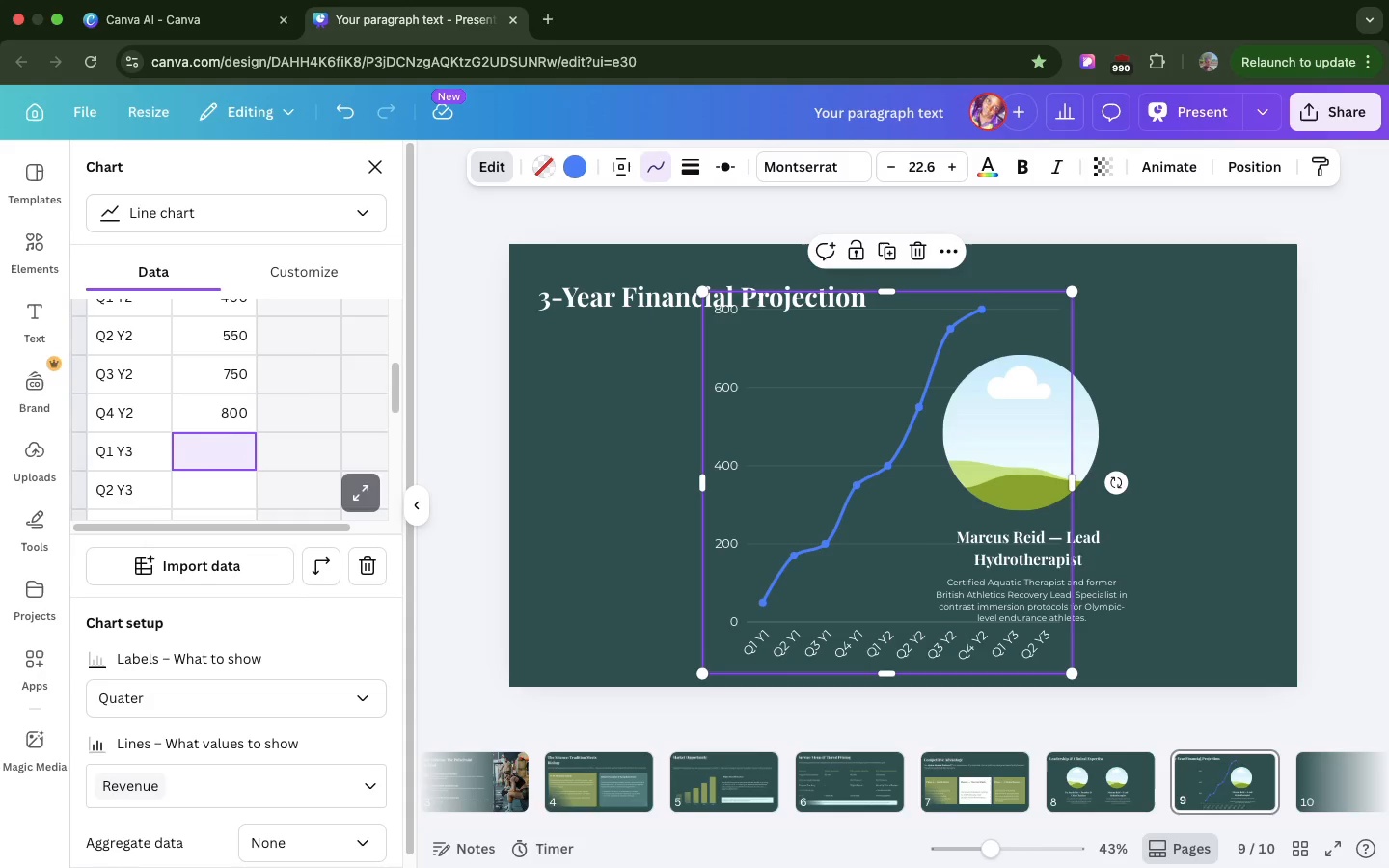 
type(1000)
 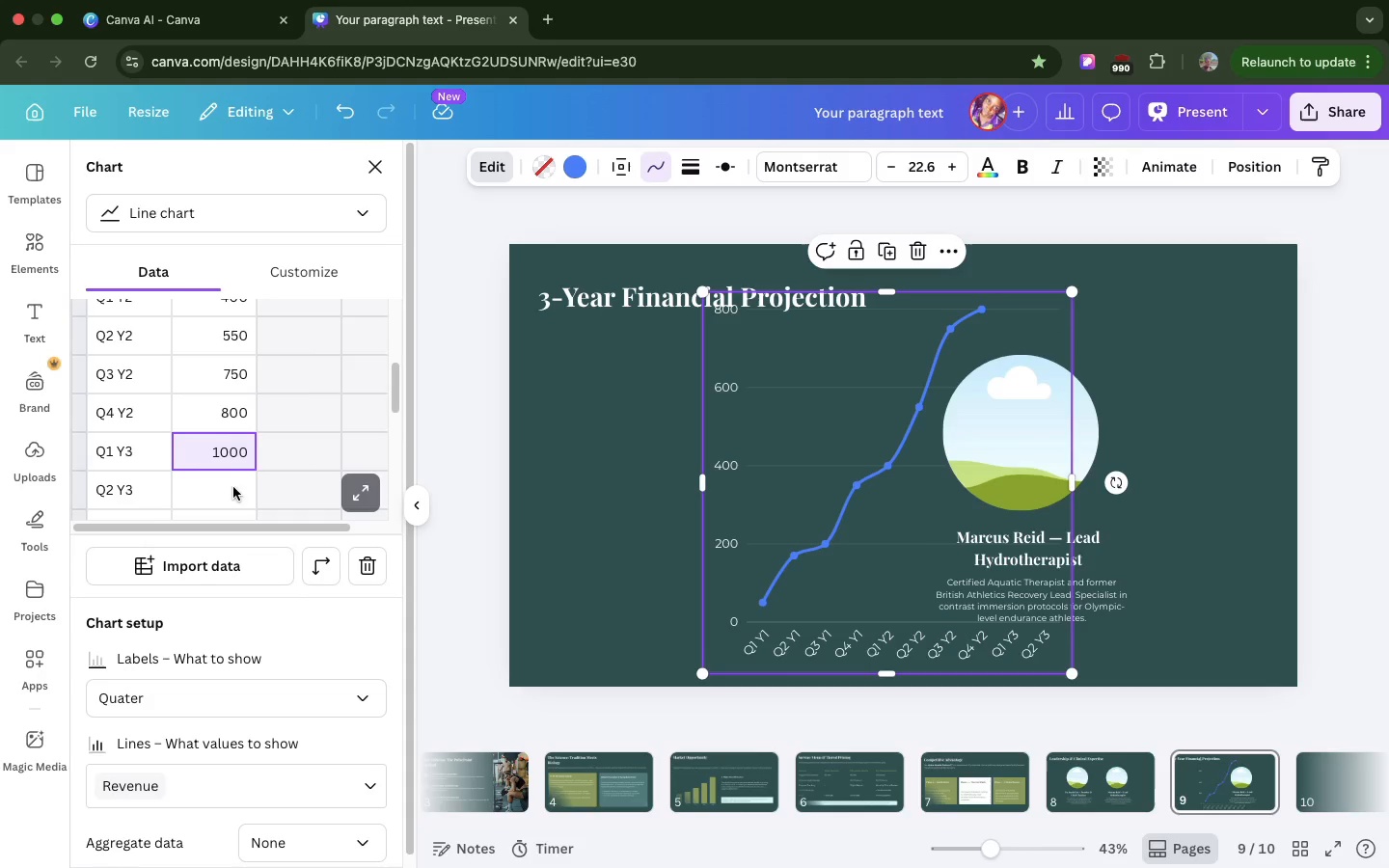 
left_click([212, 498])
 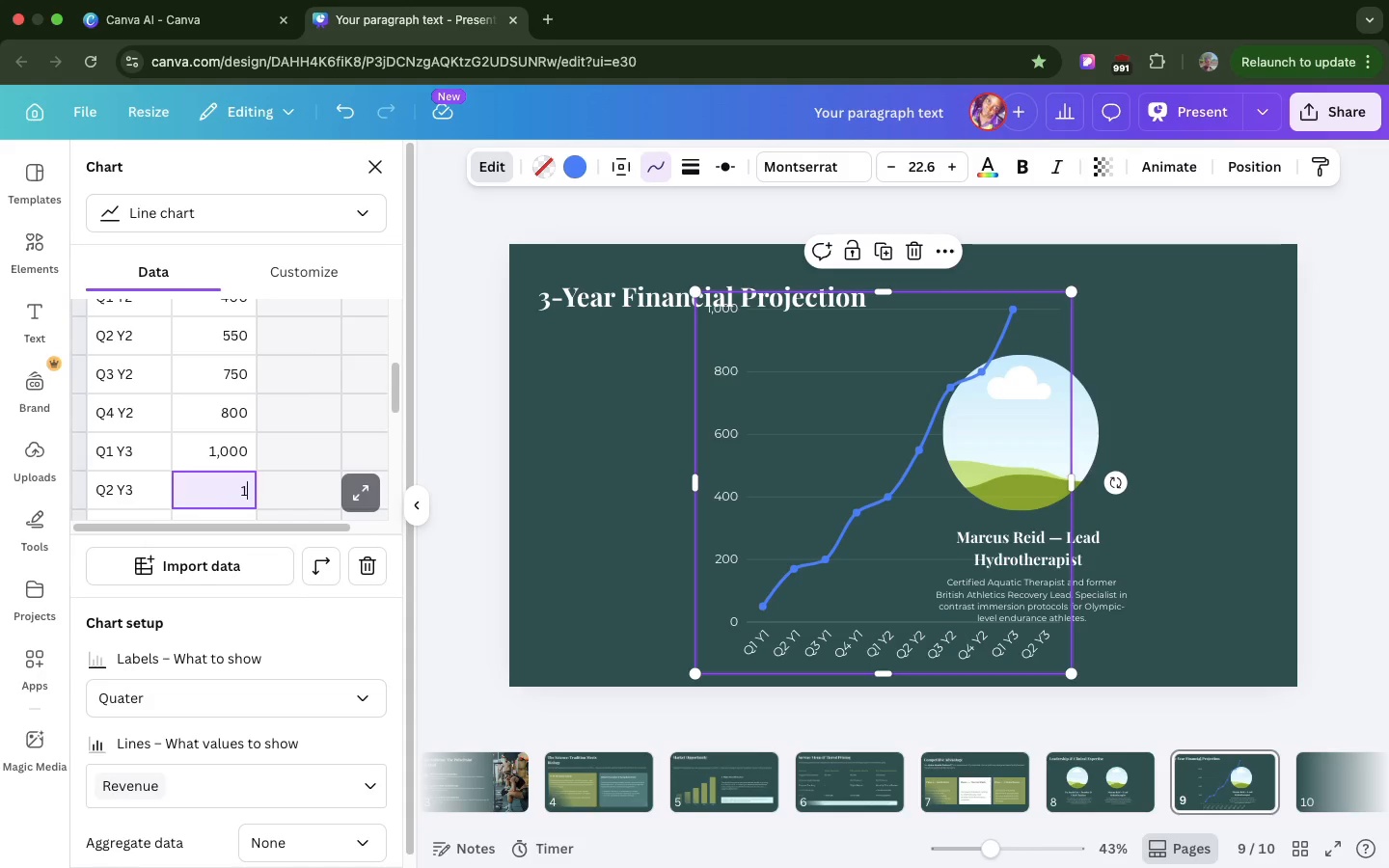 
type(1300)
 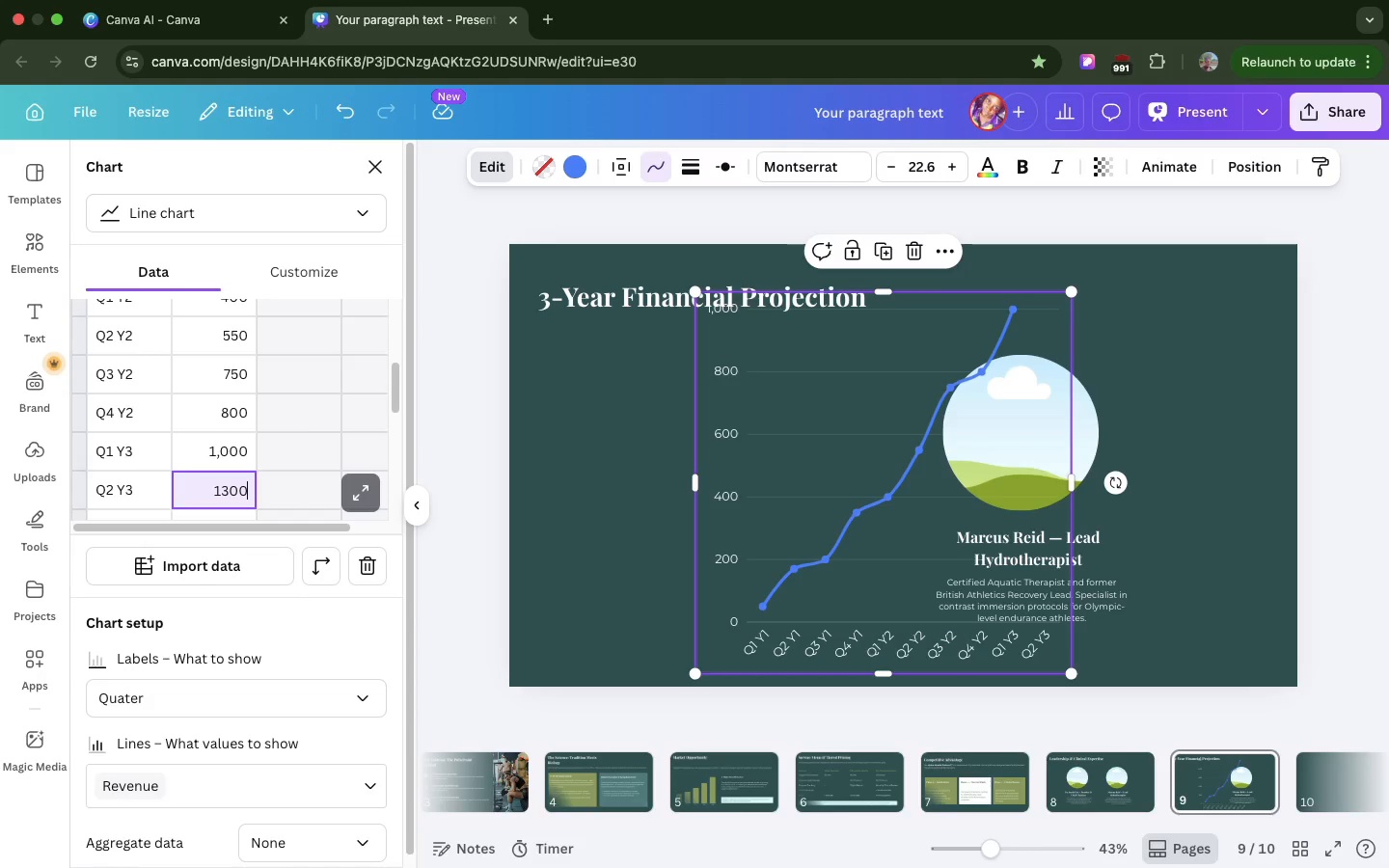 
key(Enter)
 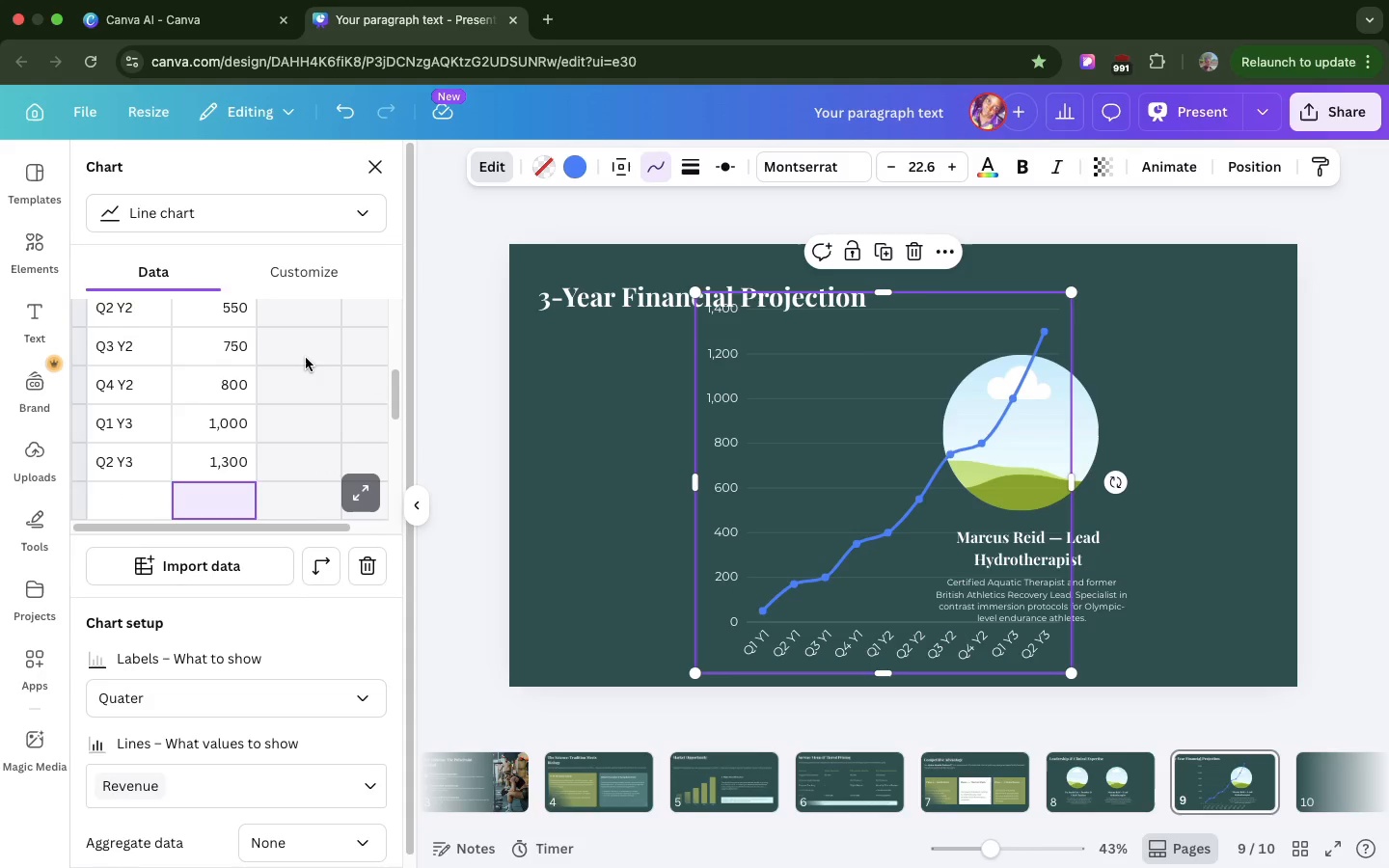 
scroll: coordinate [296, 322], scroll_direction: up, amount: 11.0
 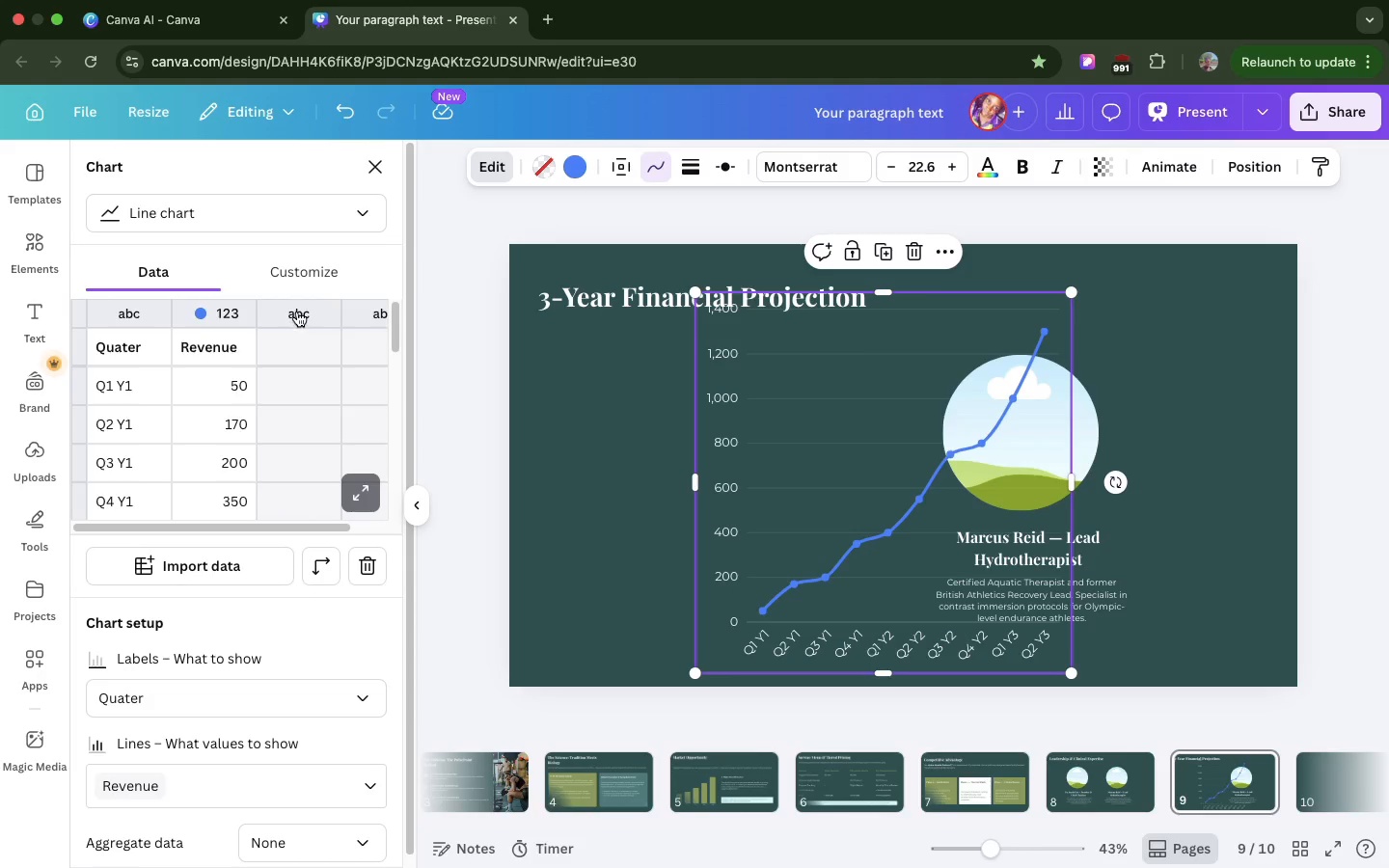 
left_click([297, 312])
 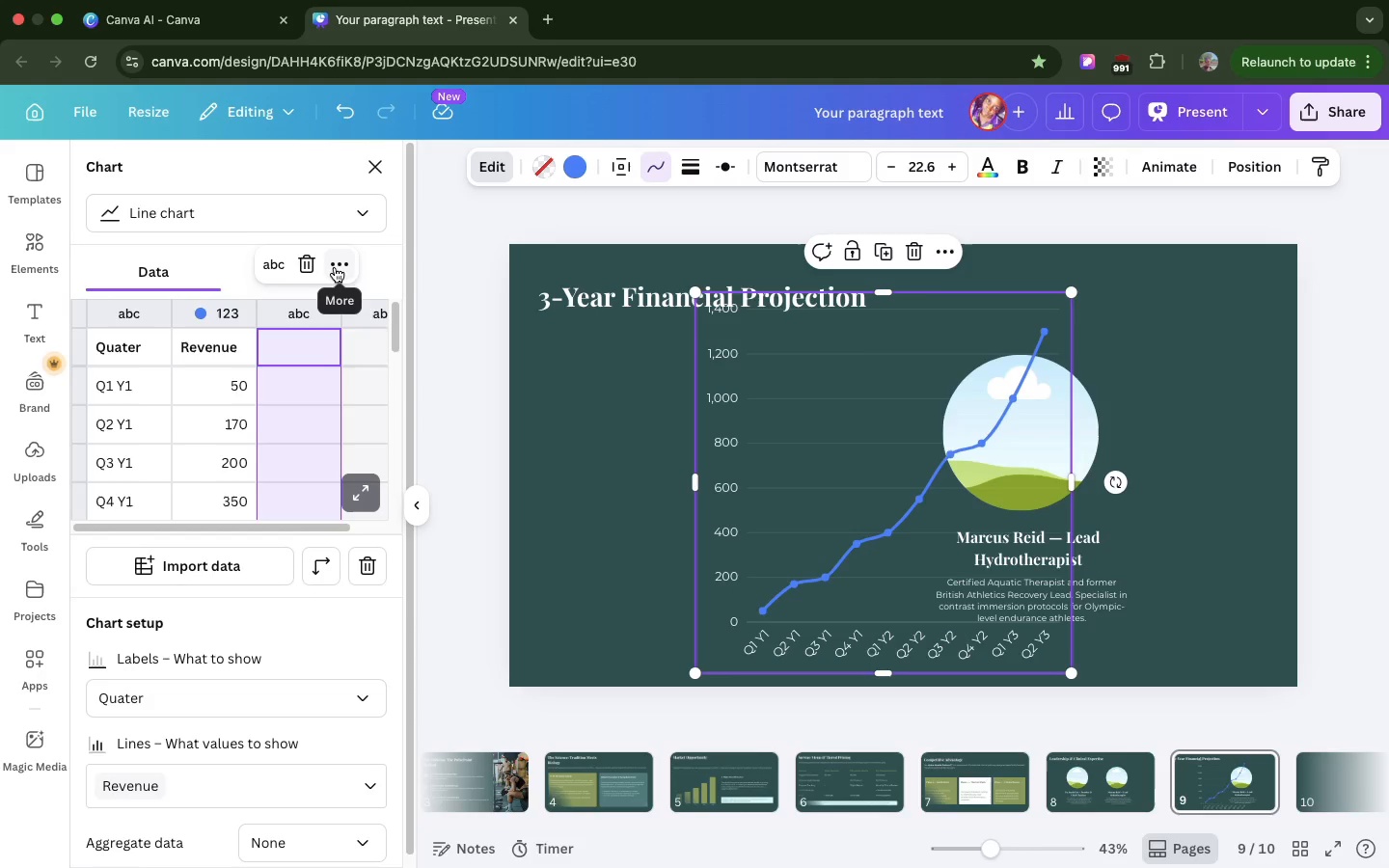 
left_click([335, 267])
 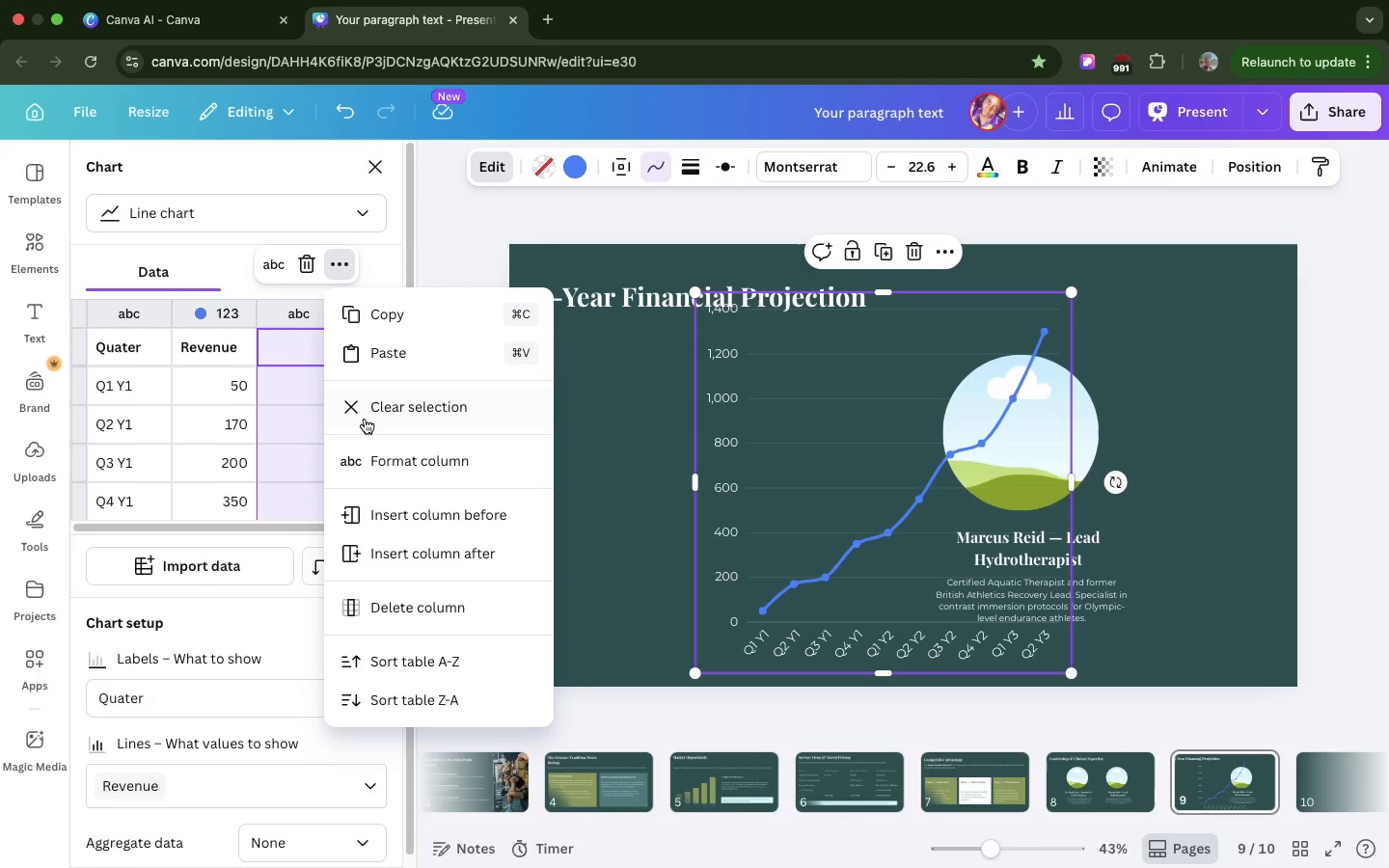 
left_click([365, 467])
 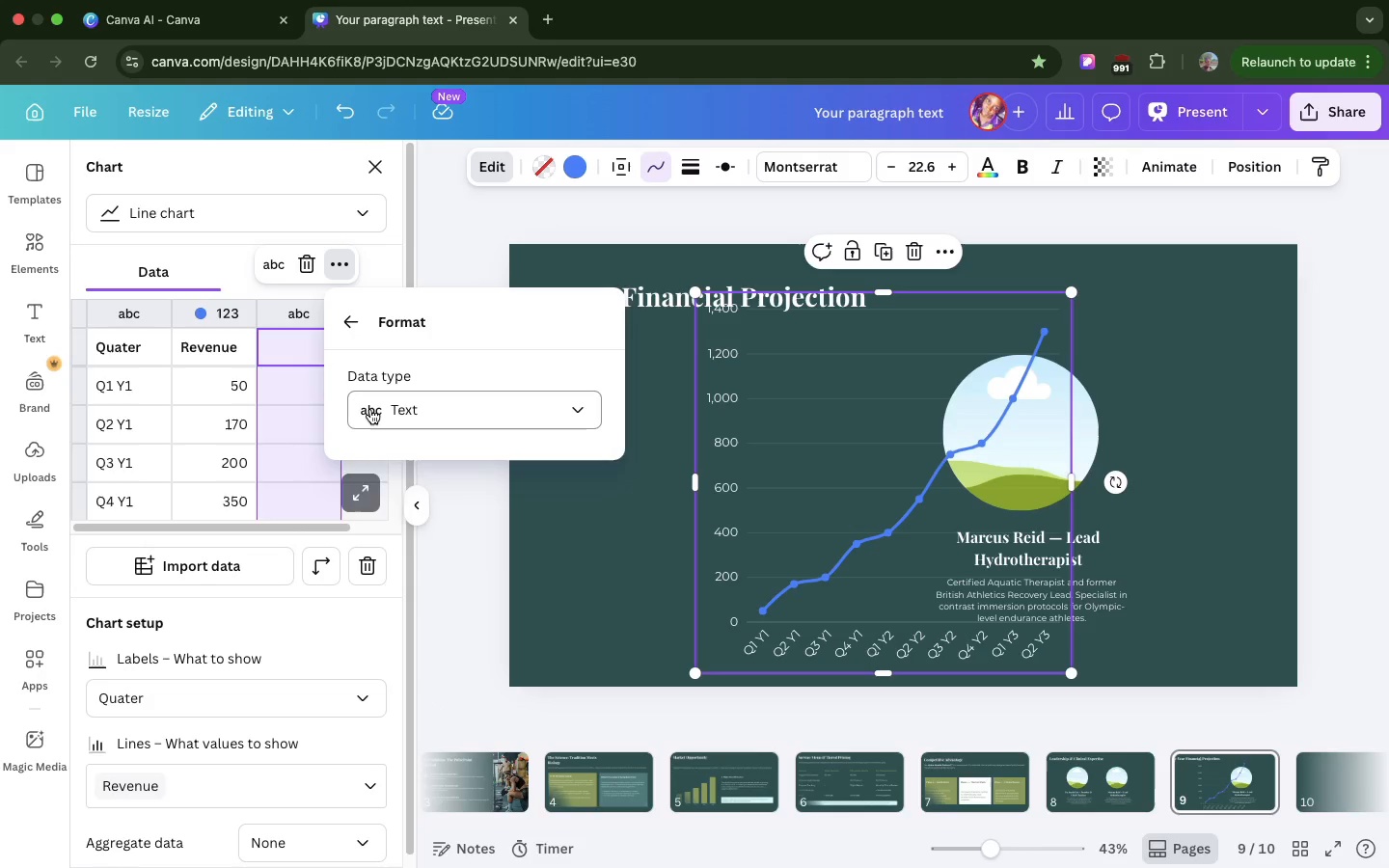 
left_click([370, 409])
 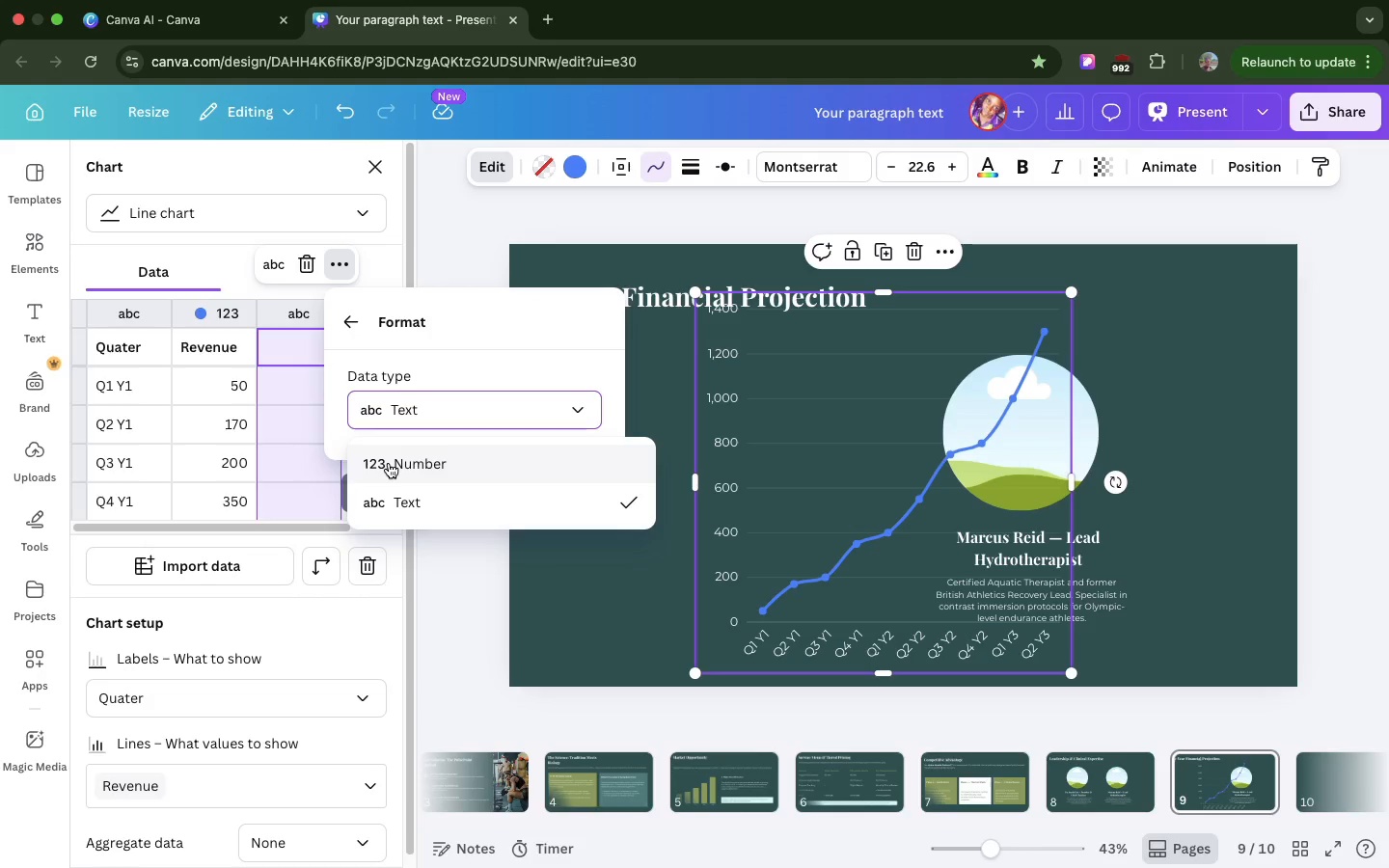 
left_click([389, 463])
 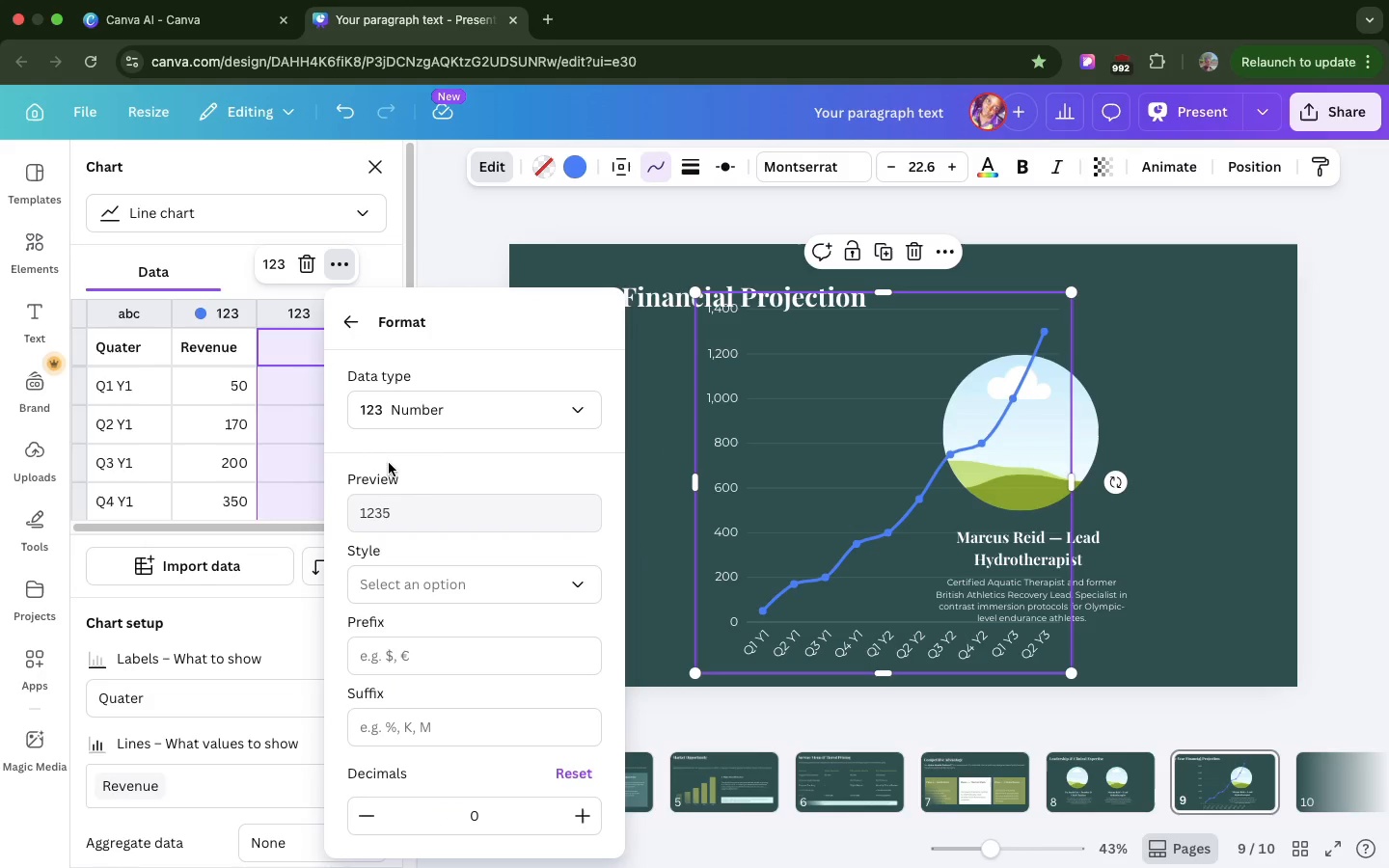 
left_click([389, 463])
 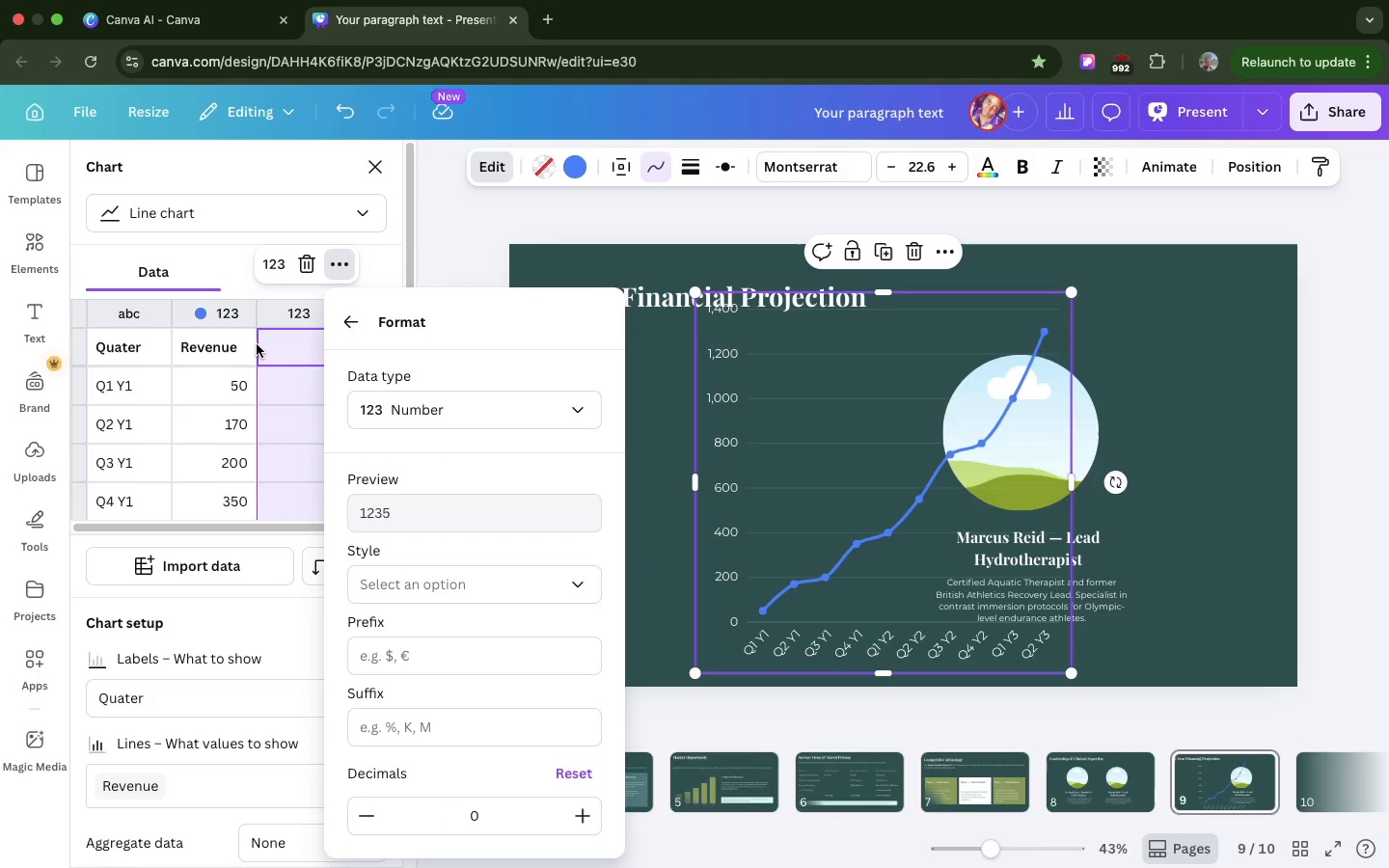 
wait(5.67)
 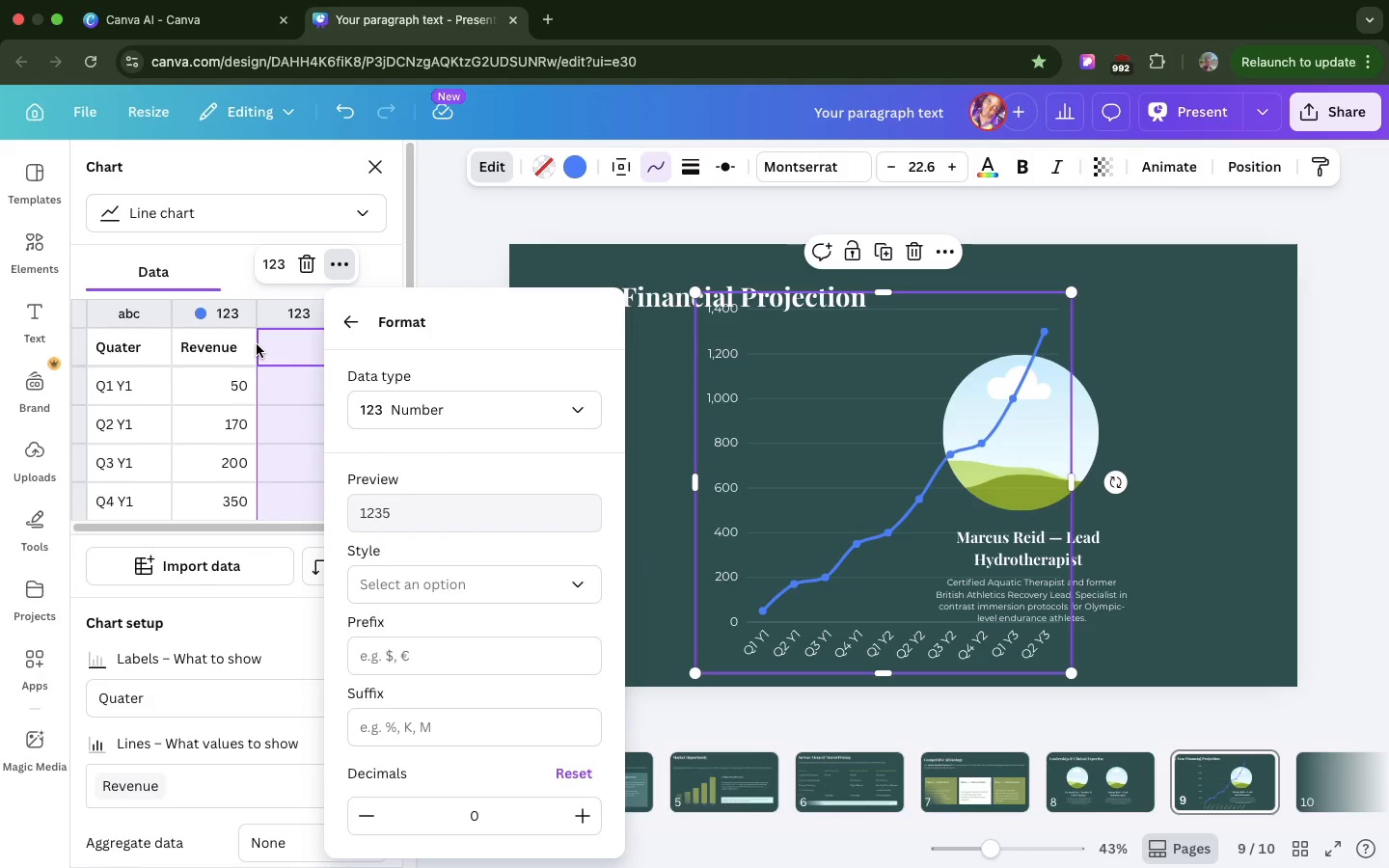 
left_click([267, 344])
 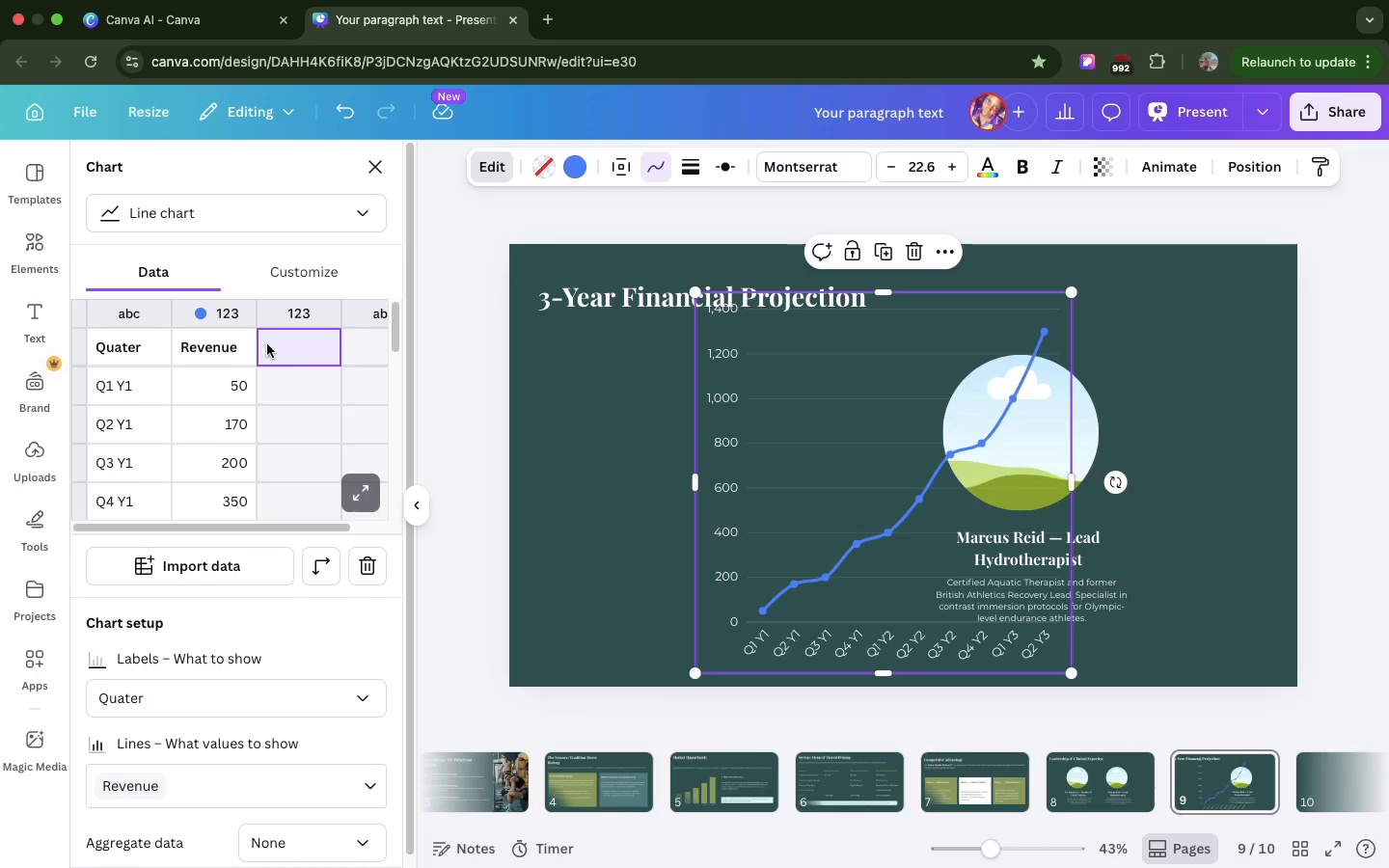 
double_click([267, 344])
 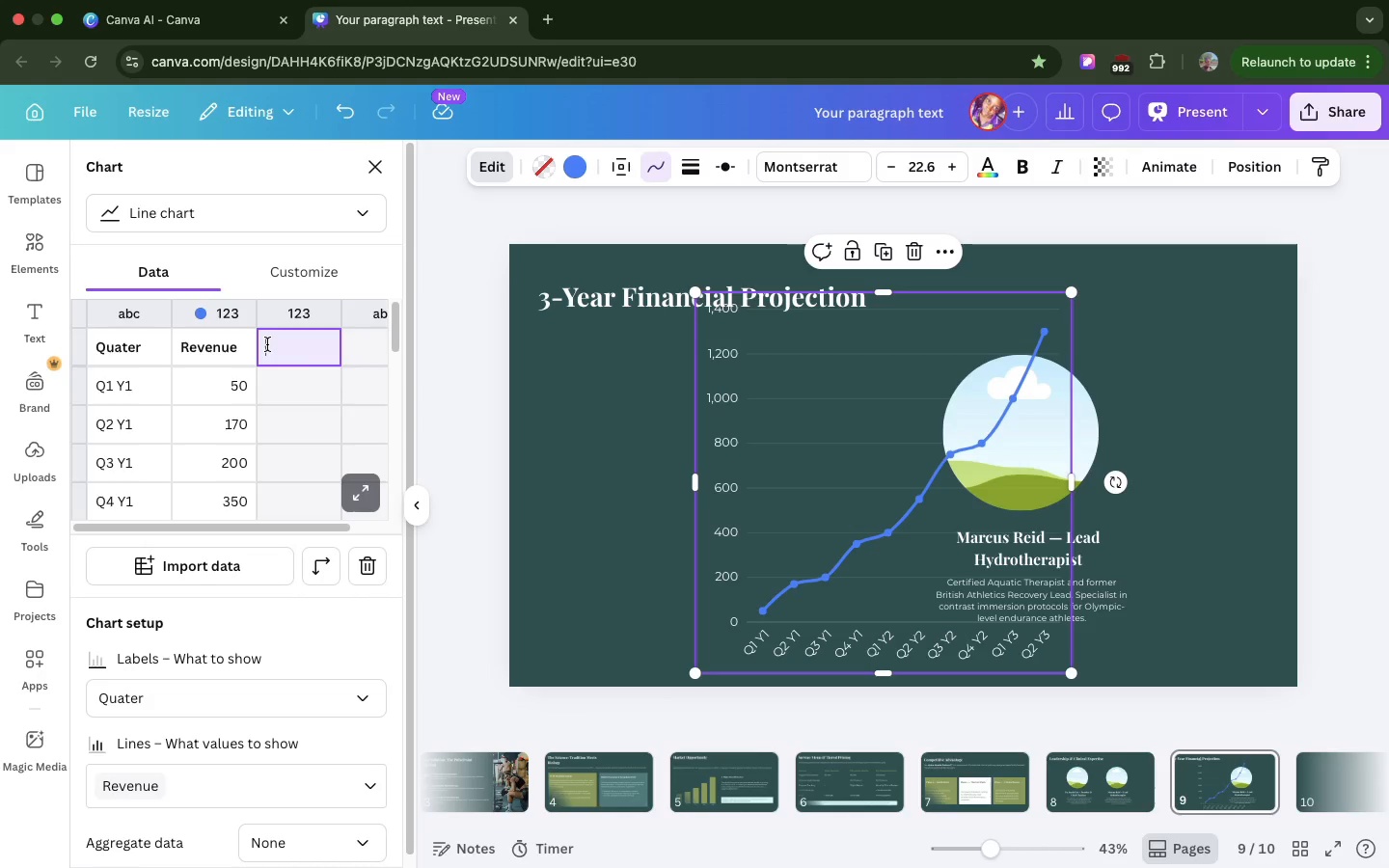 
triple_click([267, 344])
 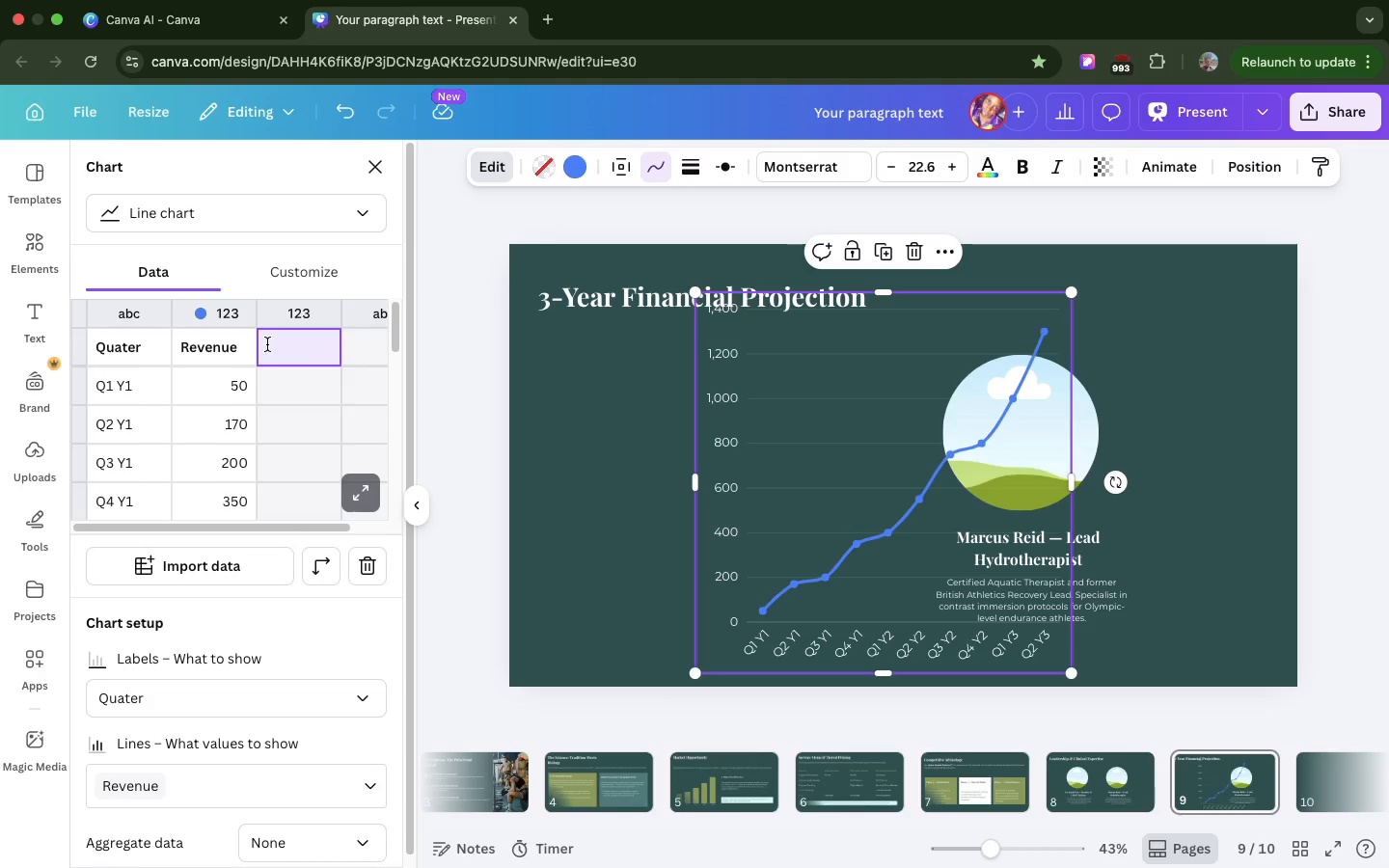 
wait(5.63)
 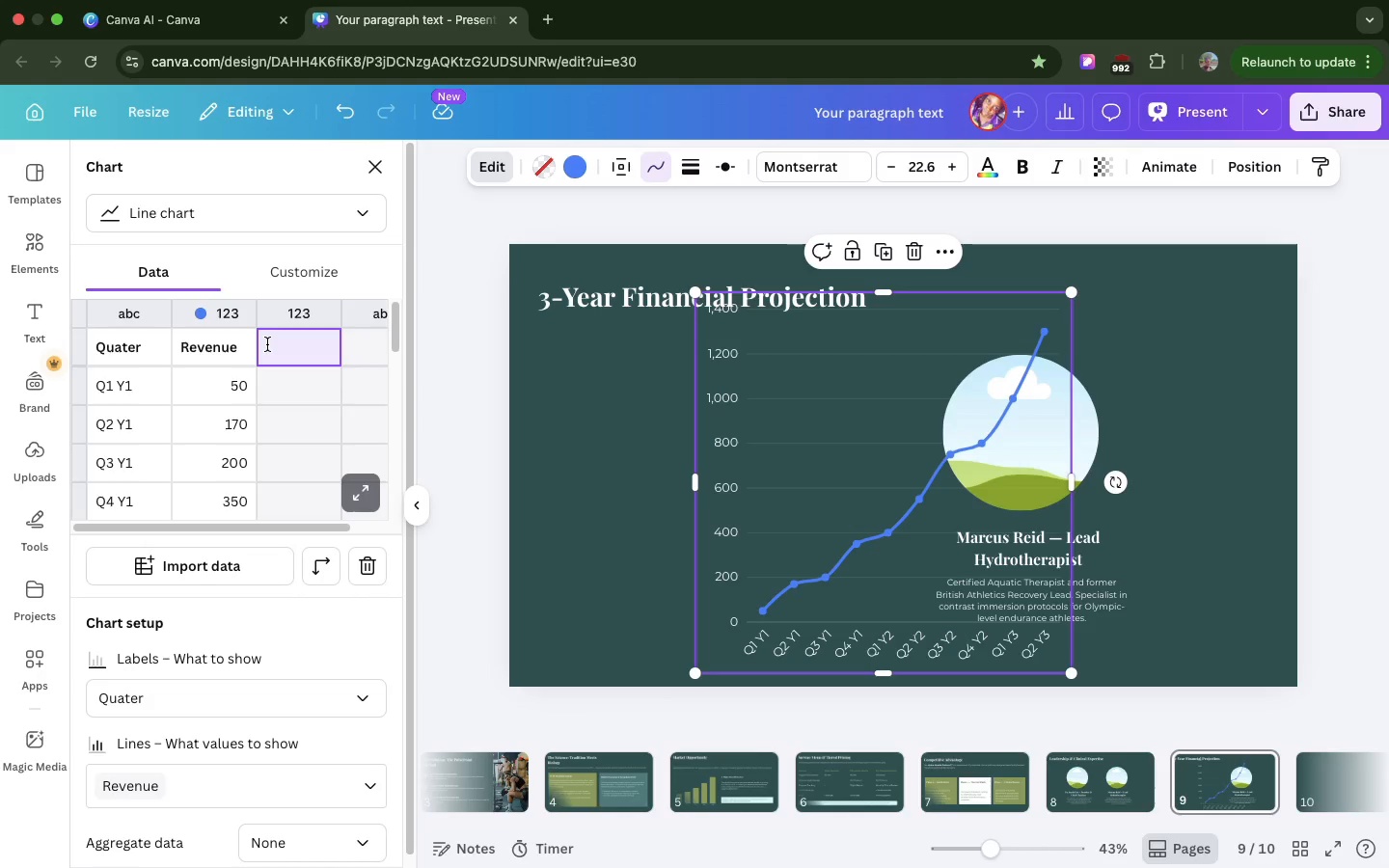 
type(Operating cosrs)
key(Backspace)
key(Backspace)
type(ts)
 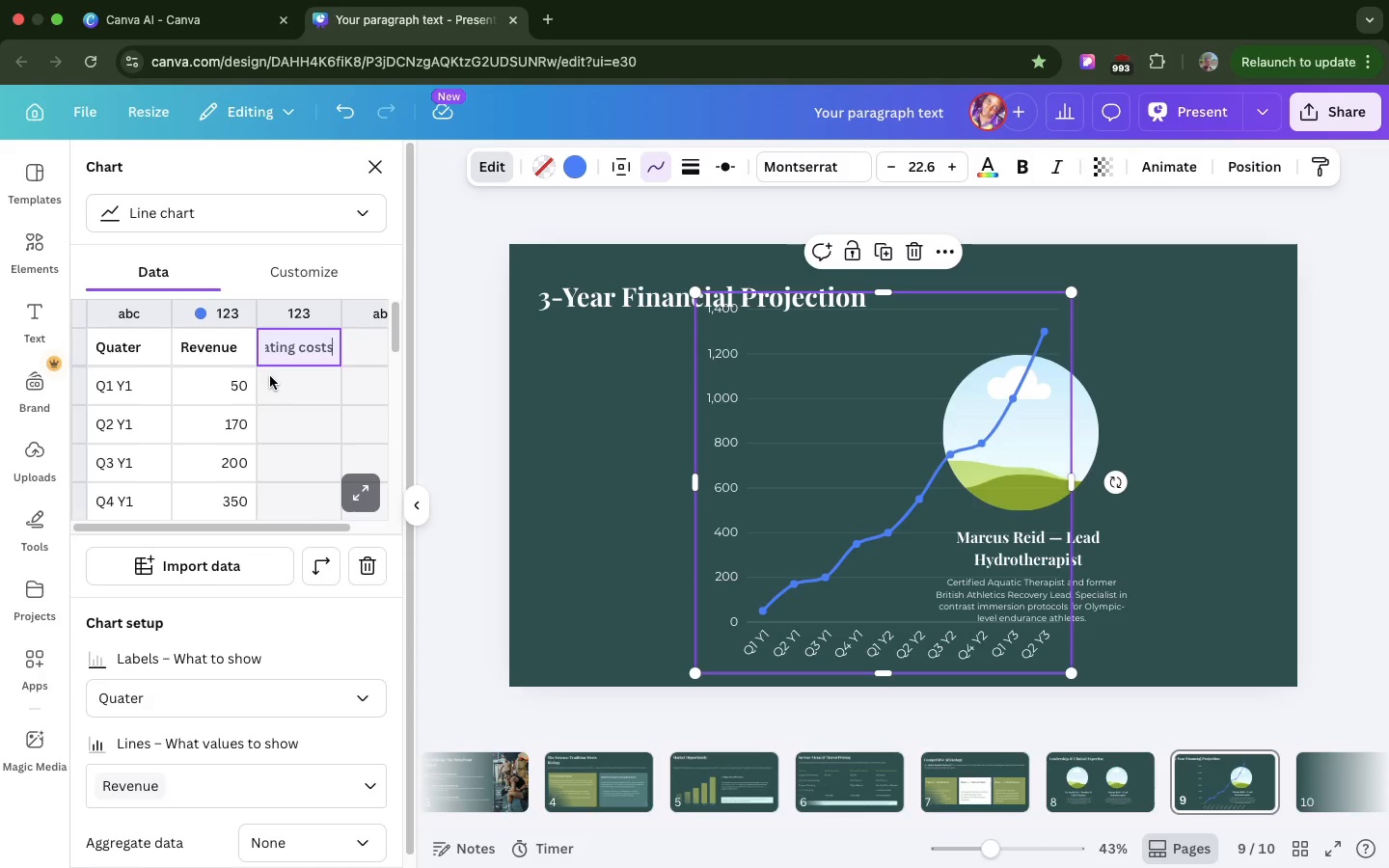 
left_click([270, 376])
 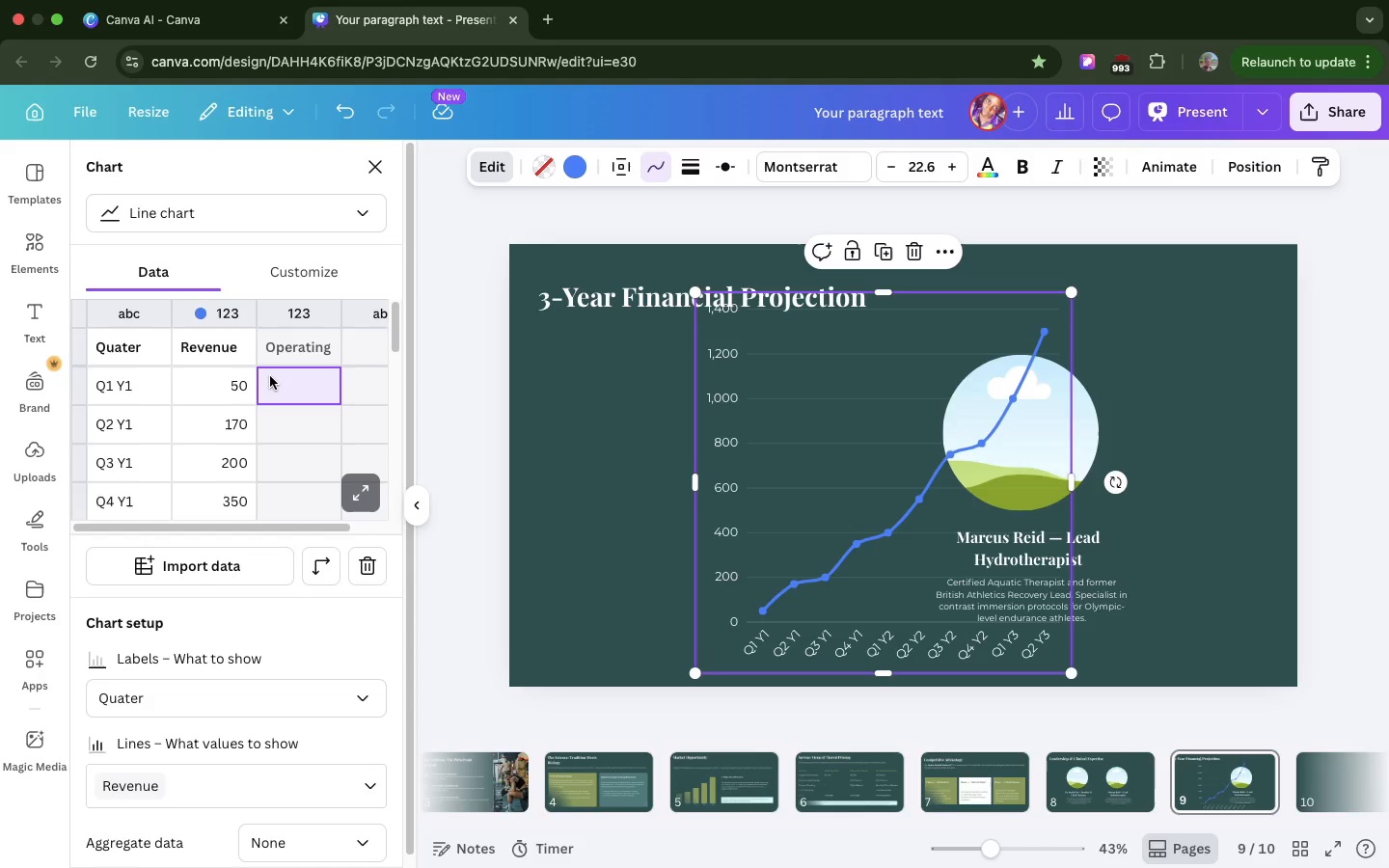 
wait(6.24)
 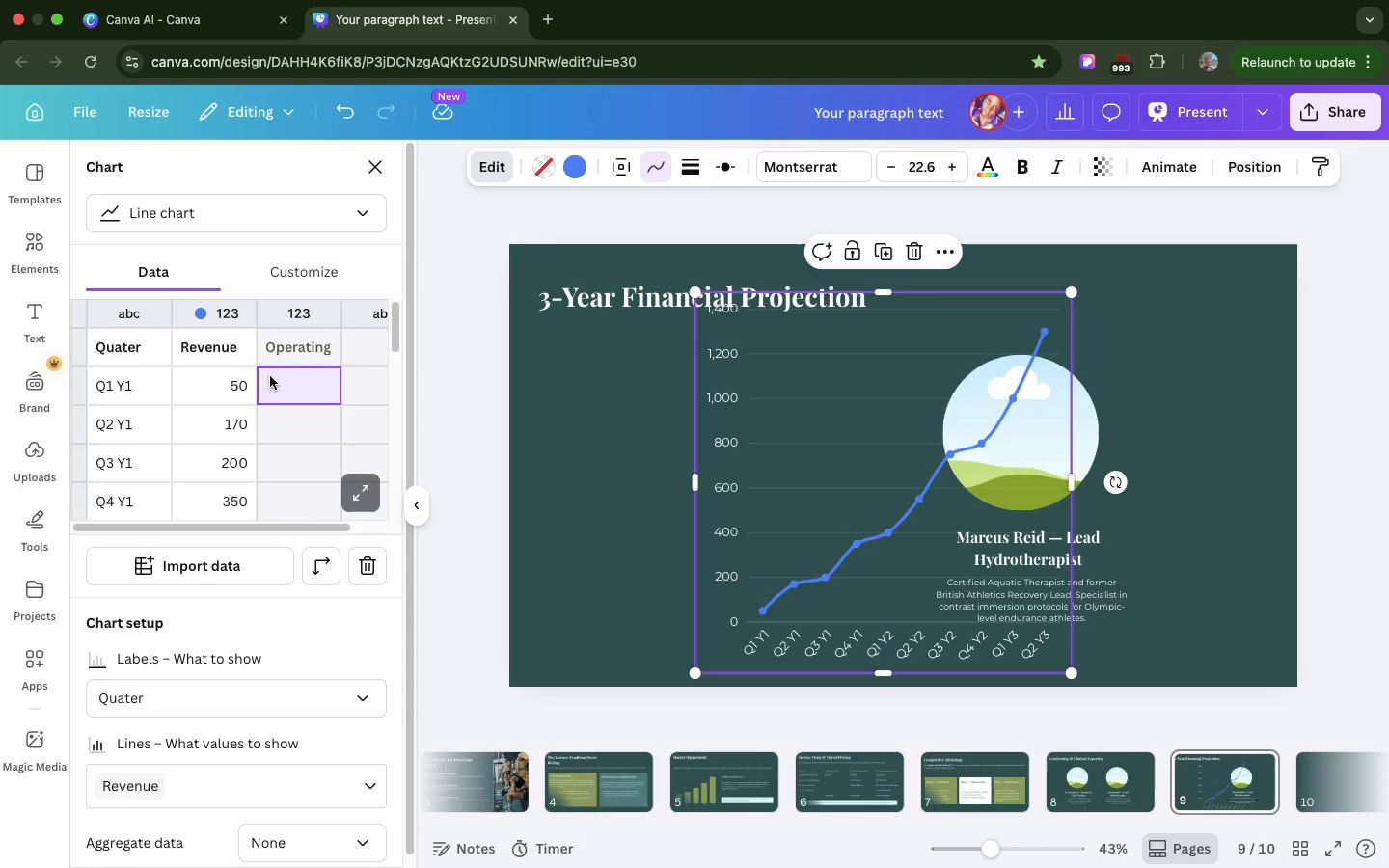 
type(350)
 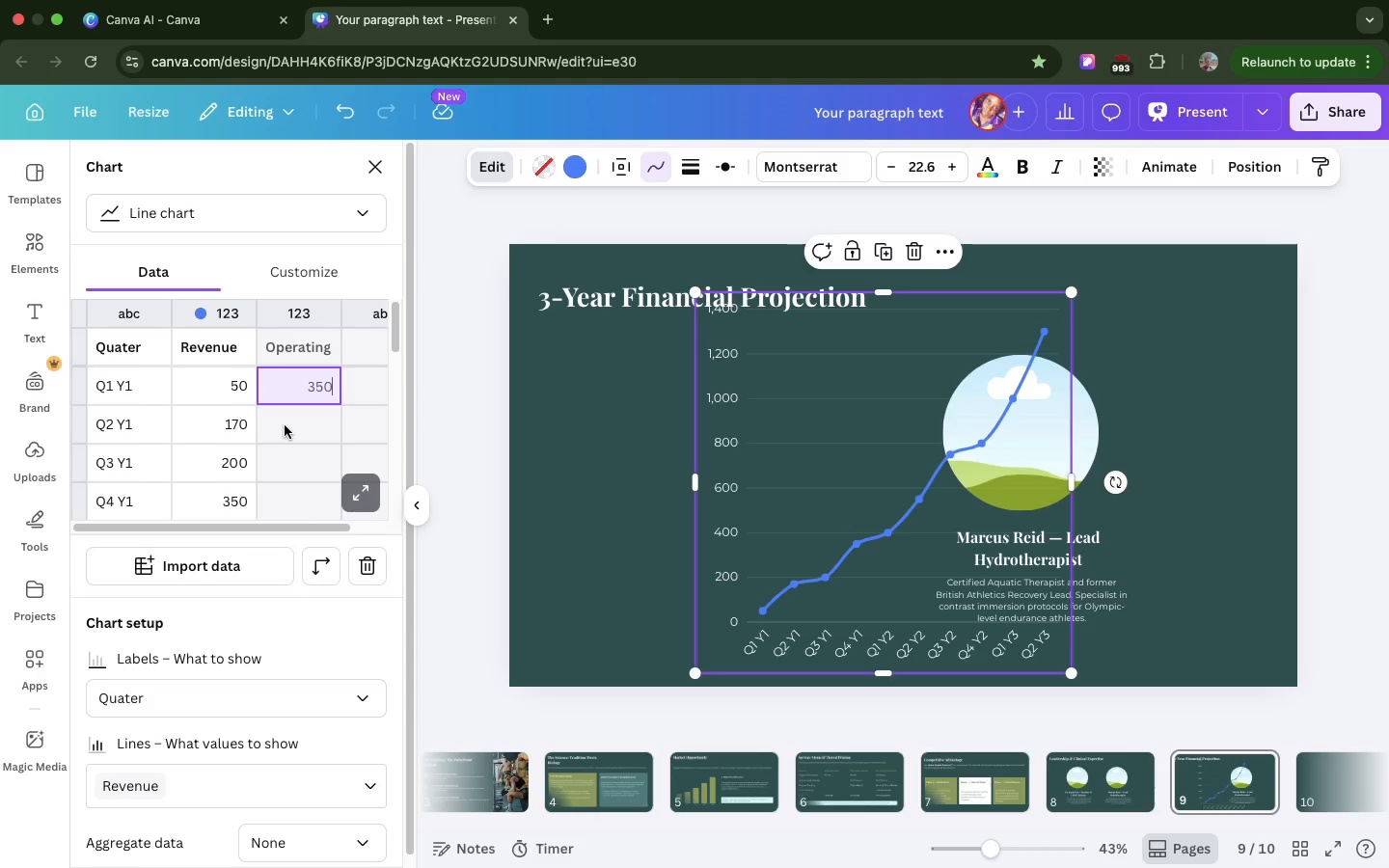 
left_click([285, 425])
 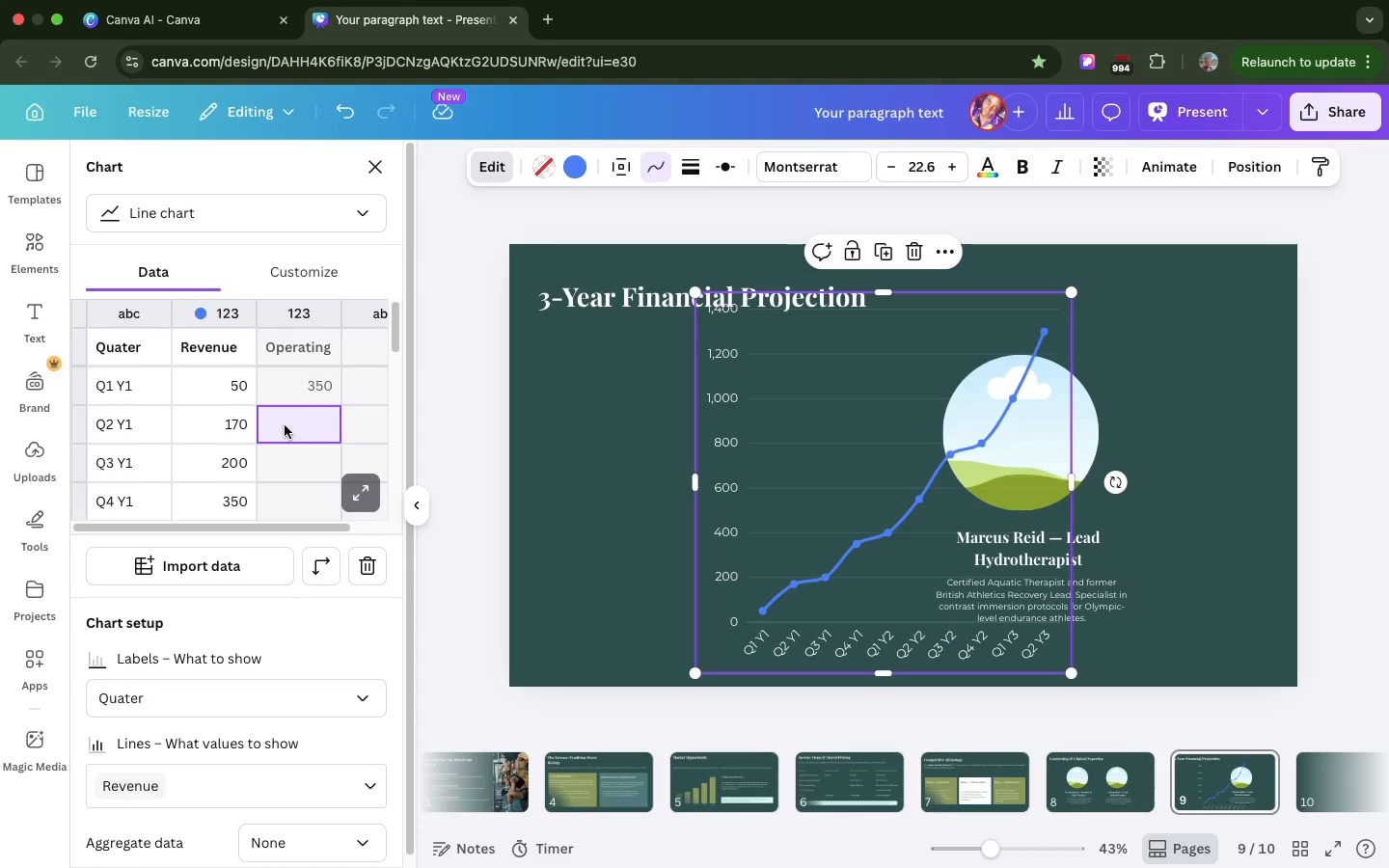 
wait(14.49)
 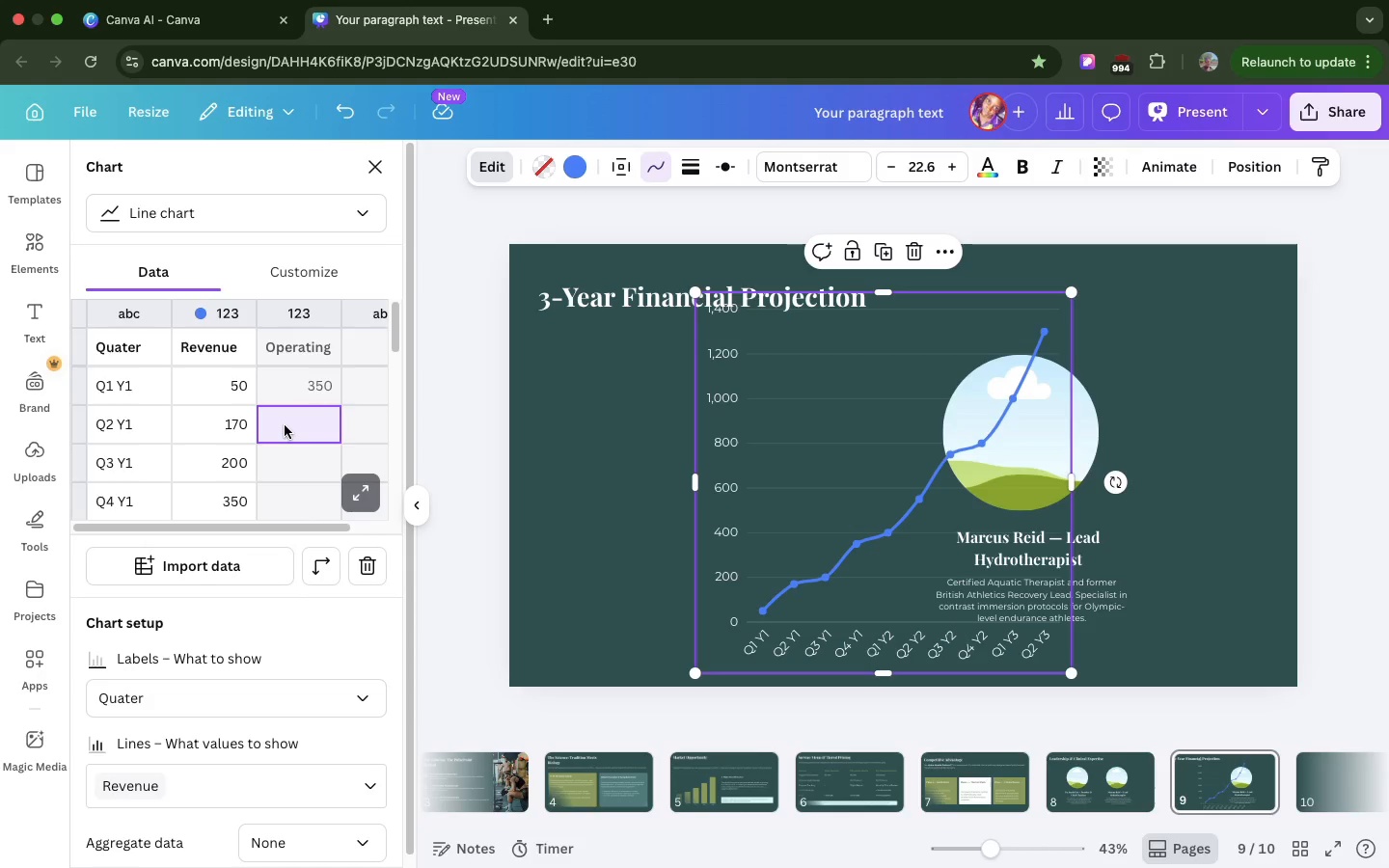 
type(370)
 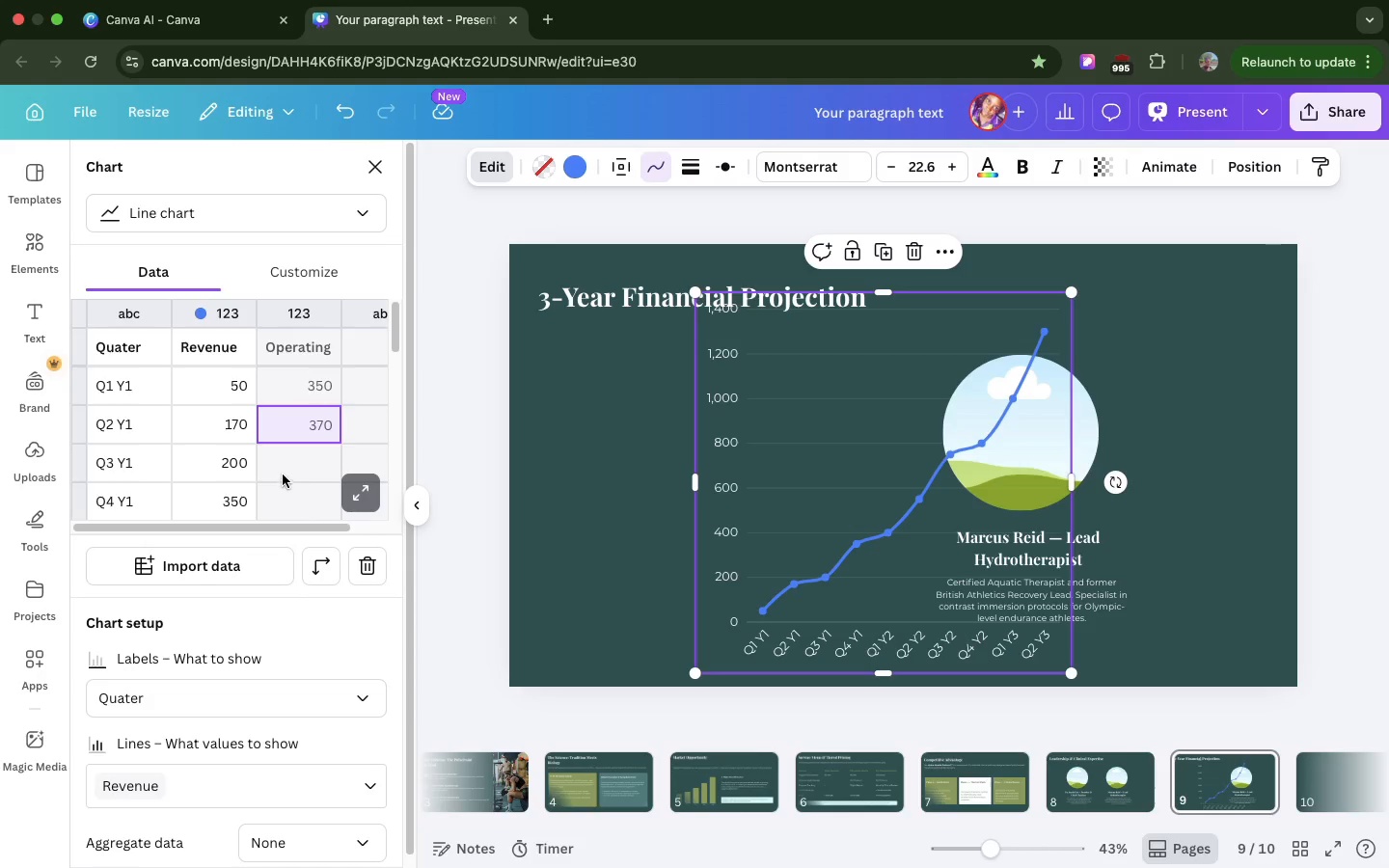 
left_click([283, 475])
 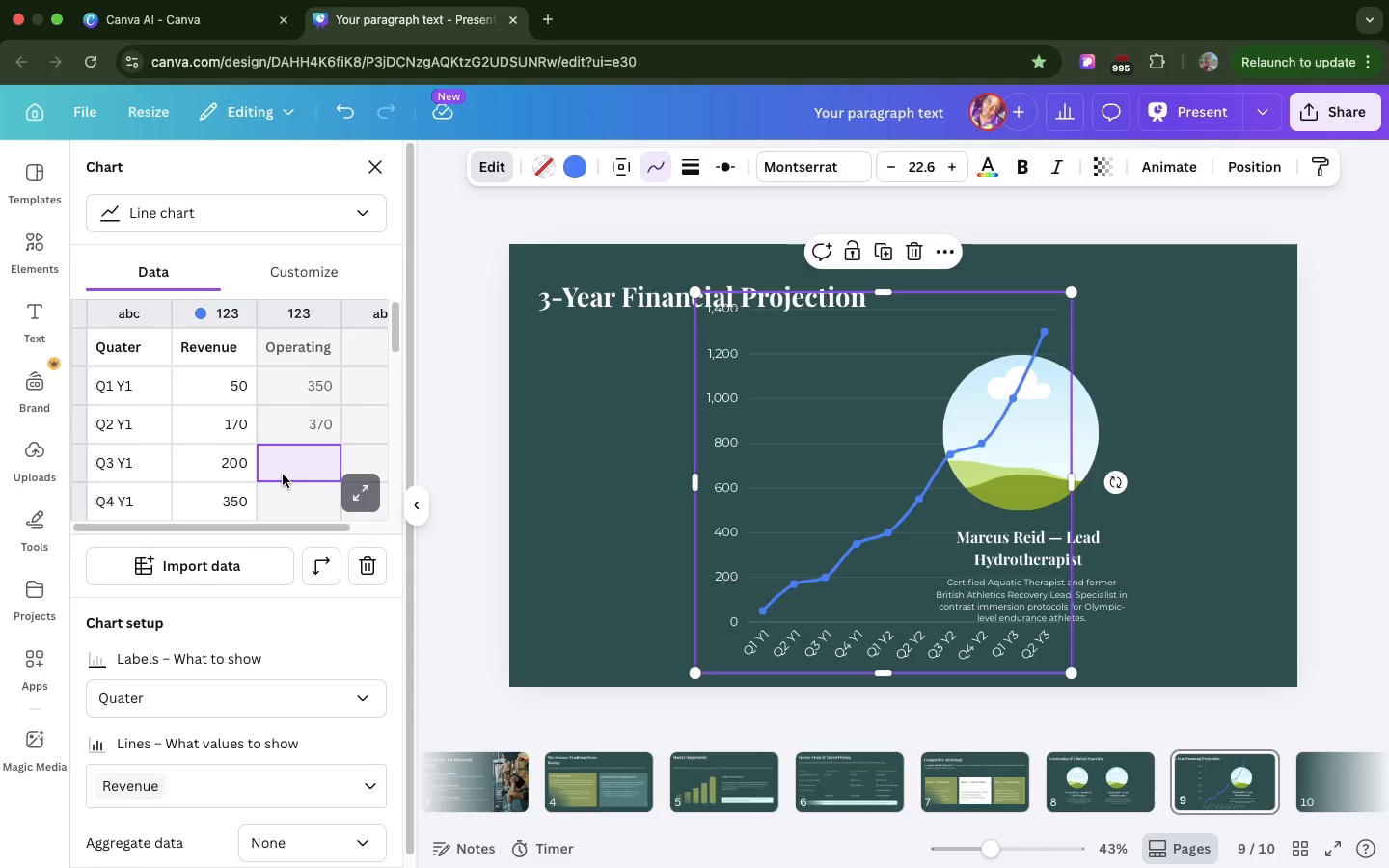 
wait(9.36)
 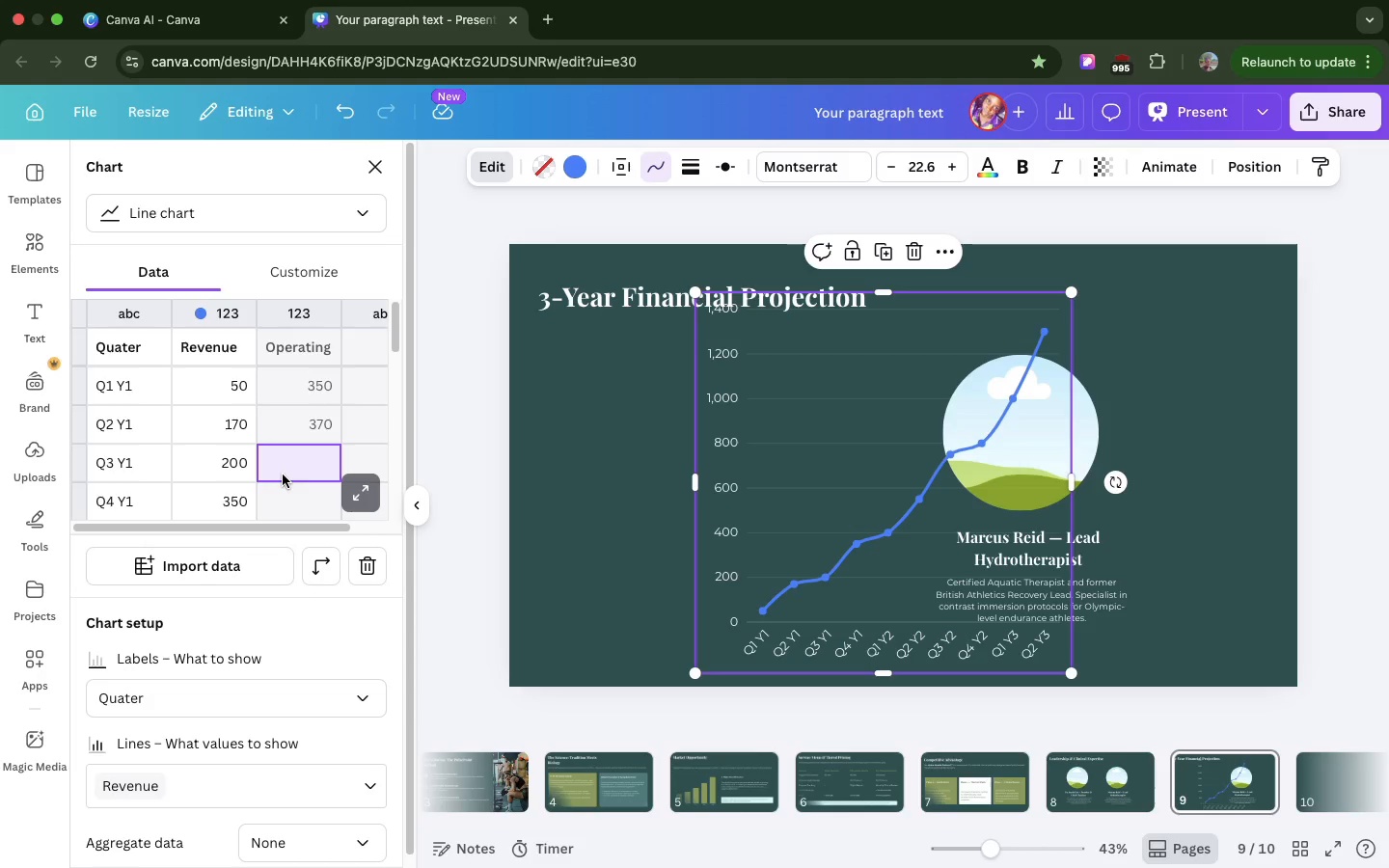 
type(390)
 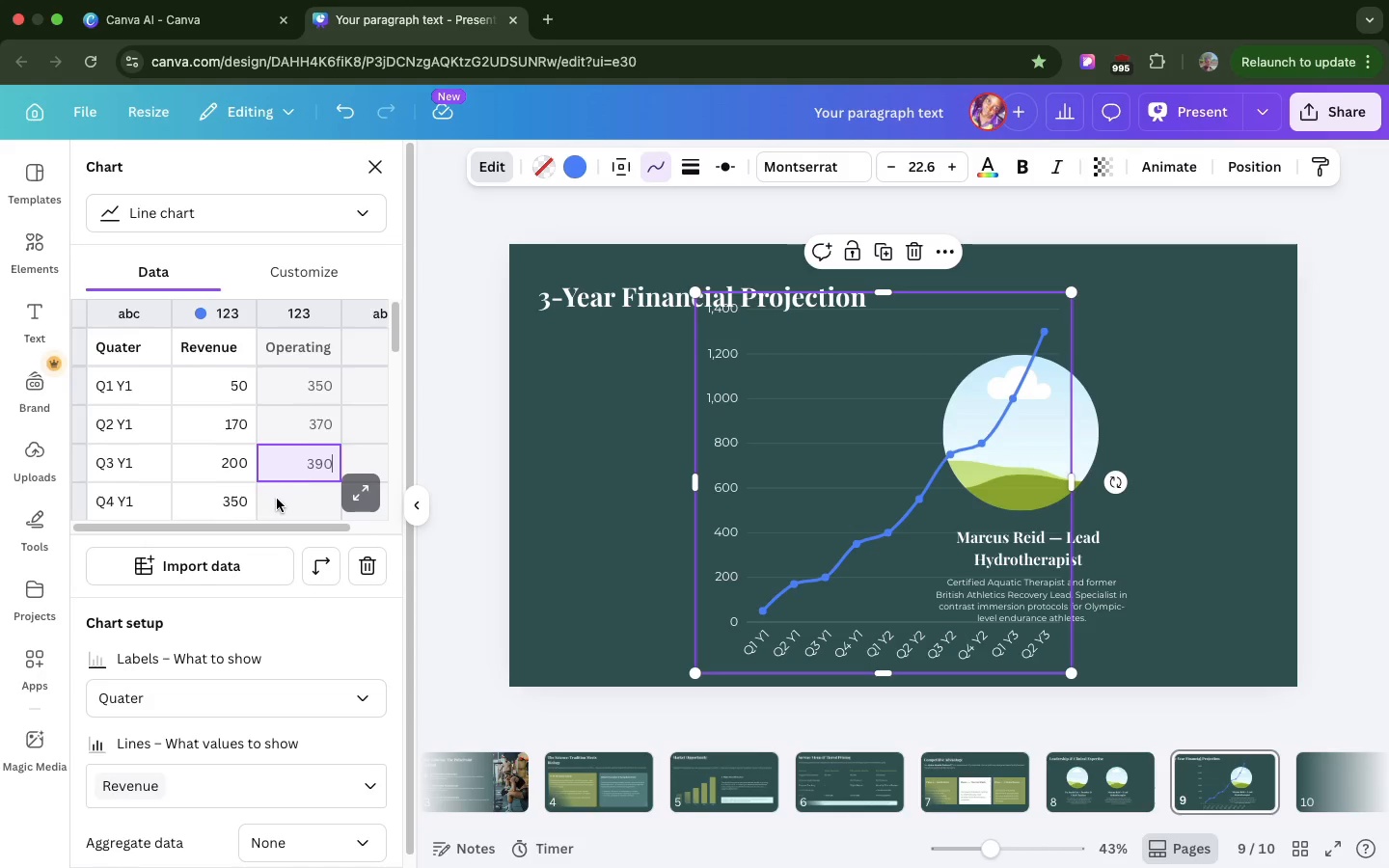 
left_click([277, 499])
 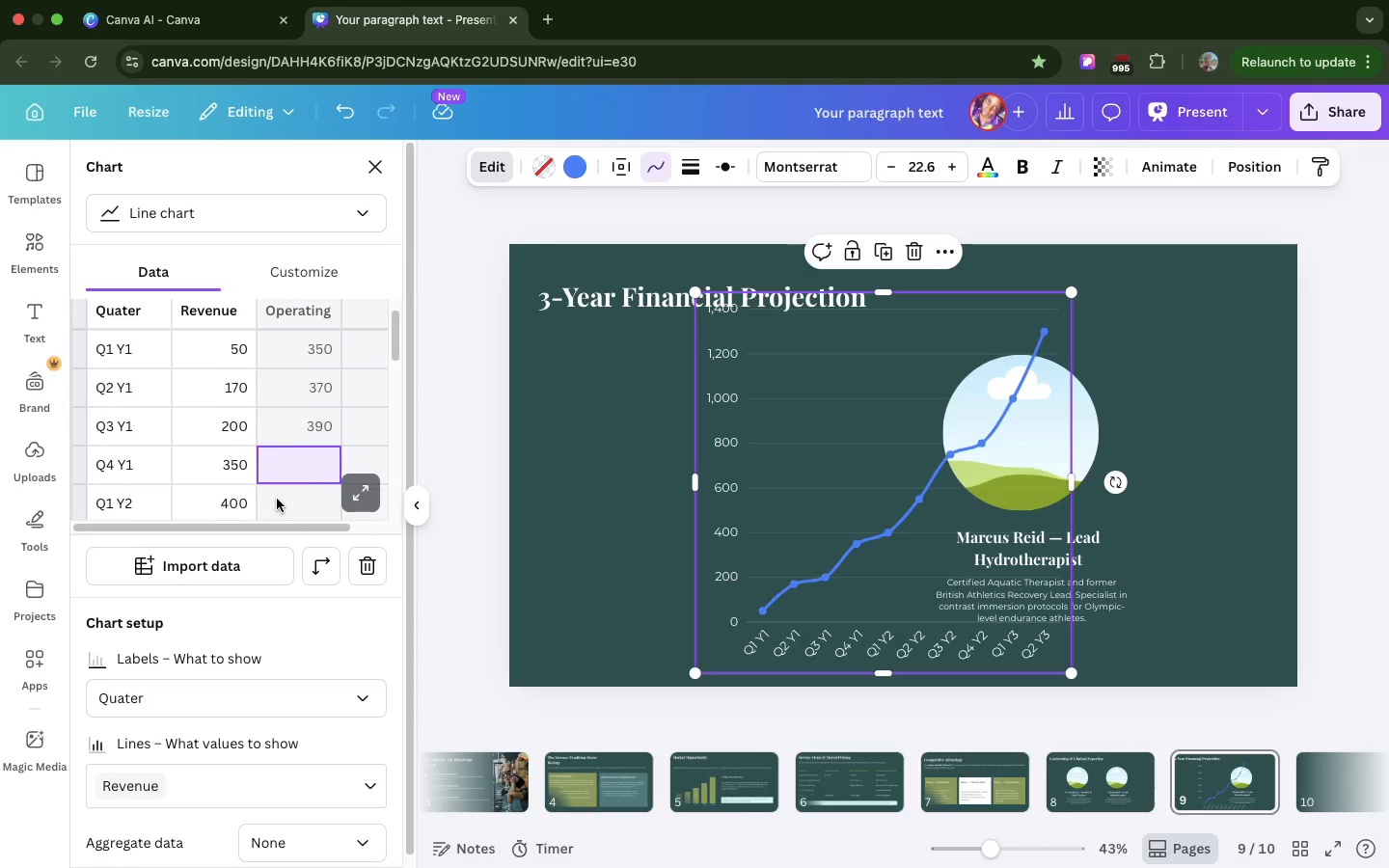 
scroll: coordinate [277, 499], scroll_direction: down, amount: 10.0
 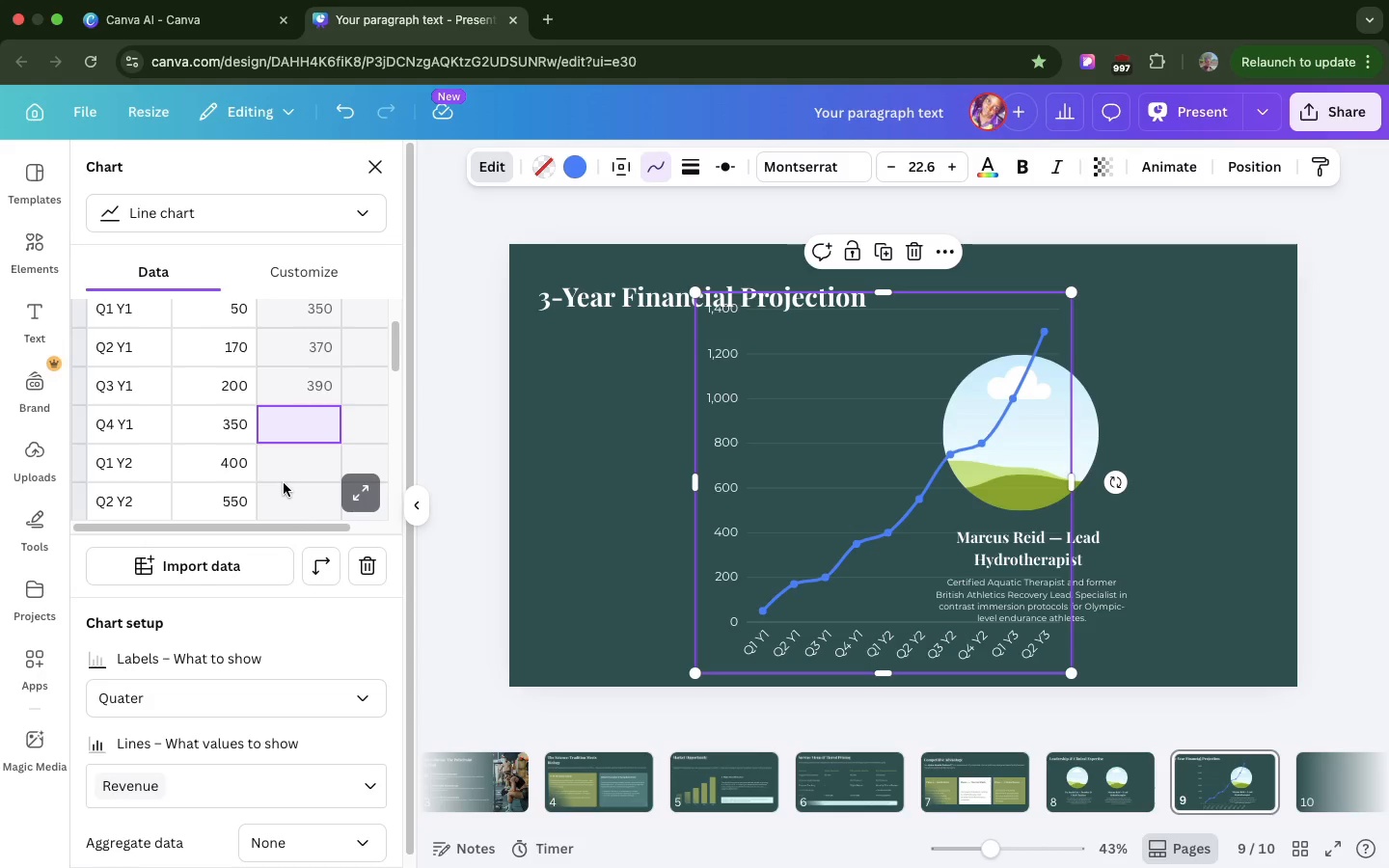 
wait(33.01)
 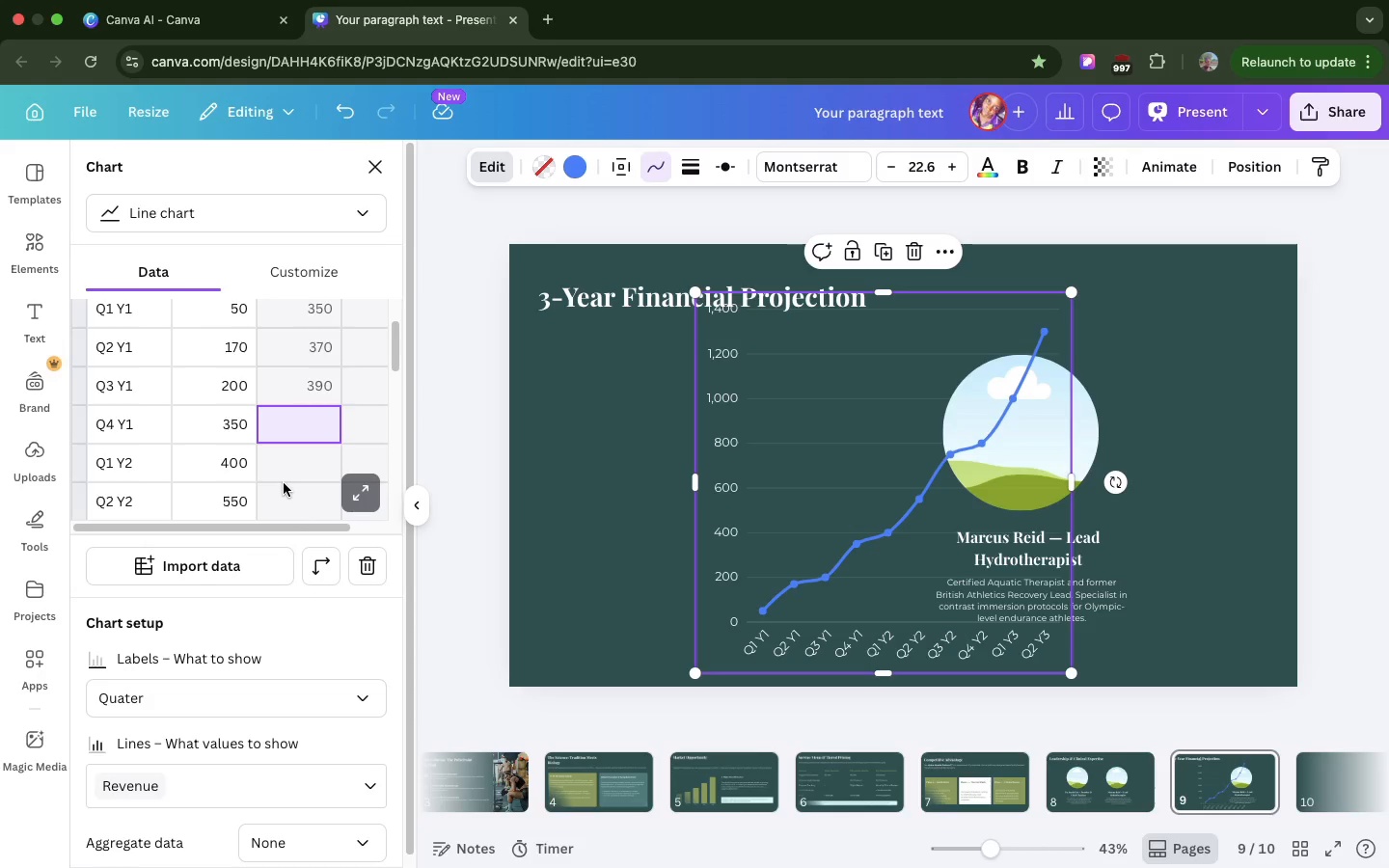 
type(395)
 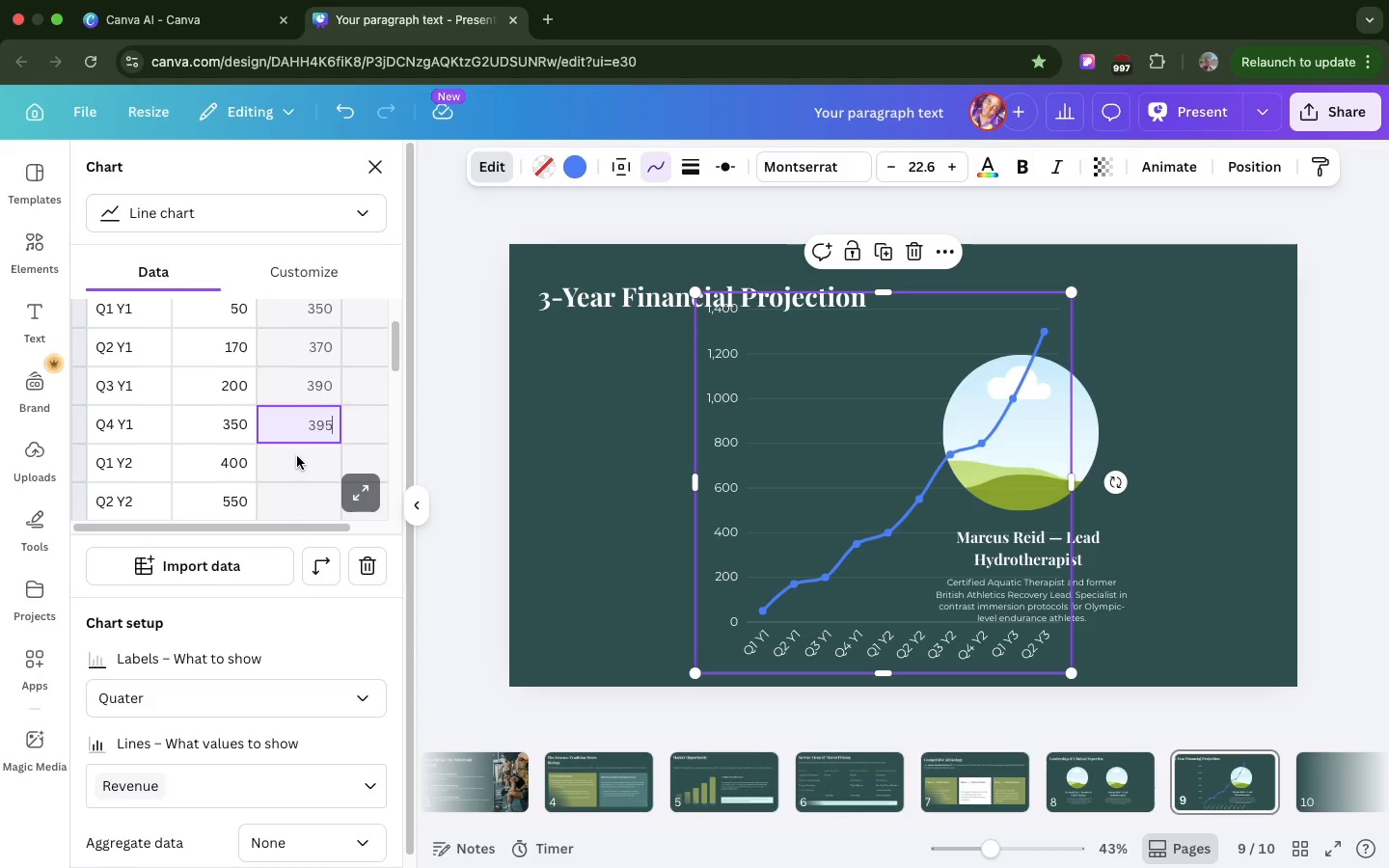 
left_click([297, 456])
 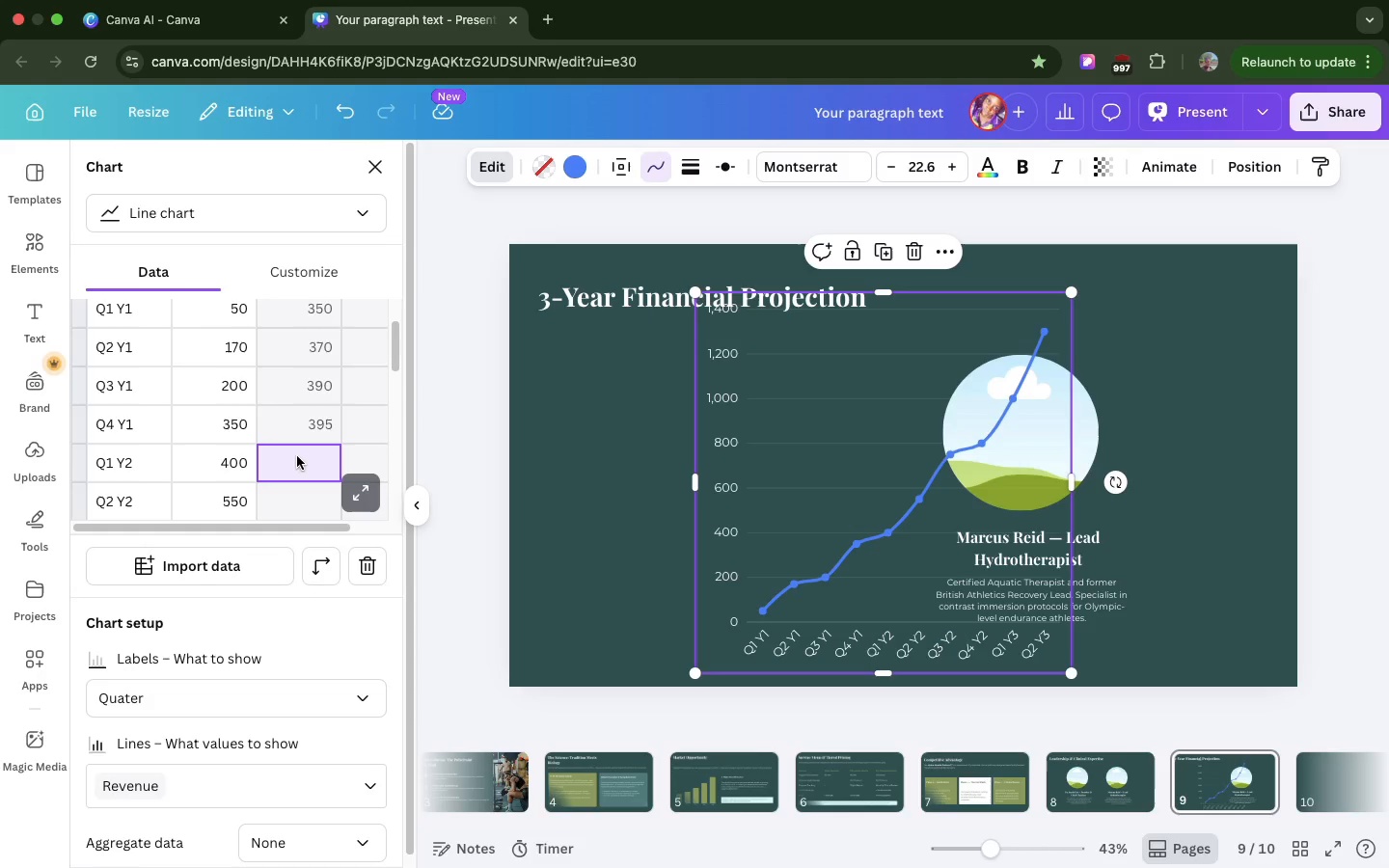 
type(400)
 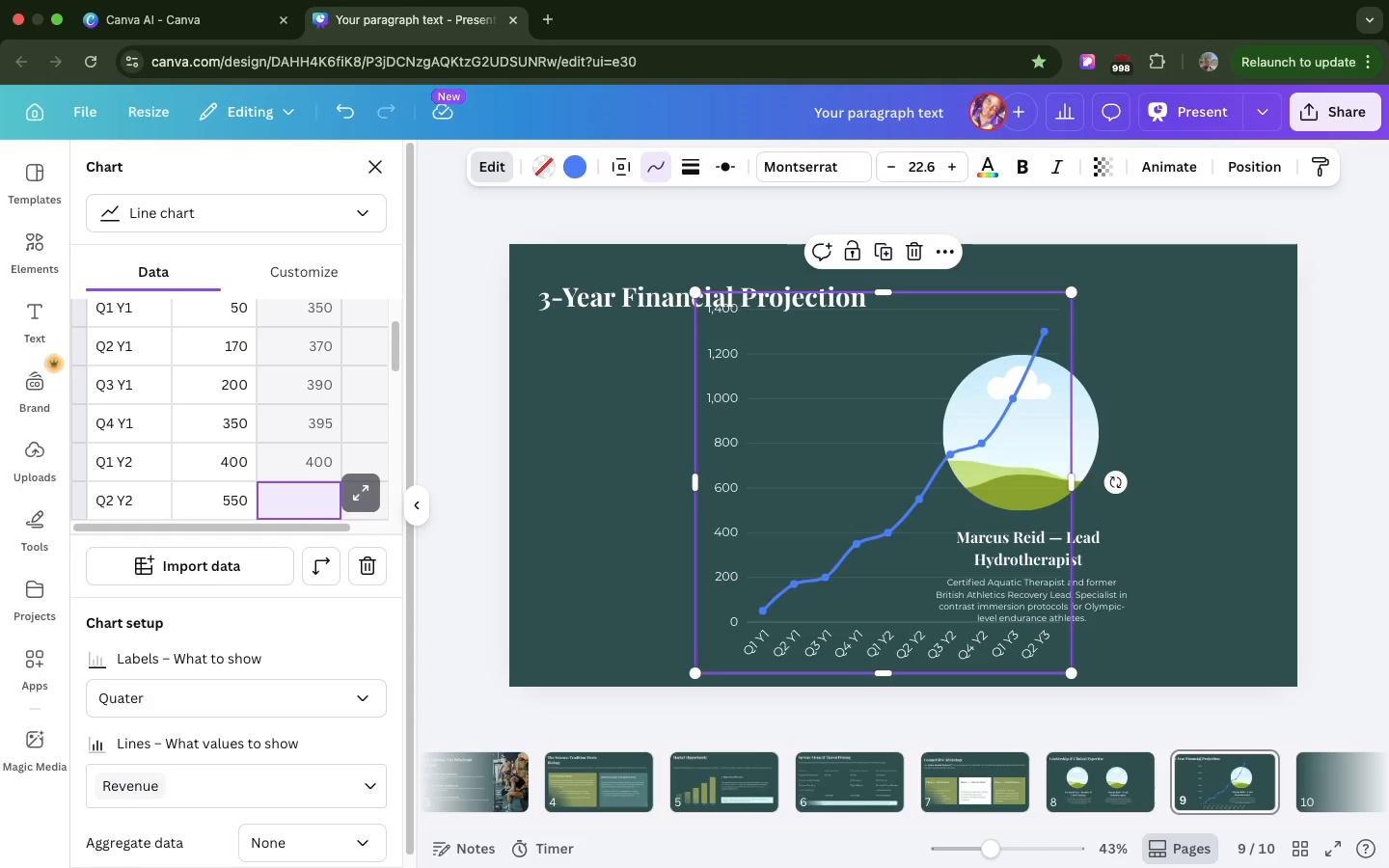 
key(Enter)
 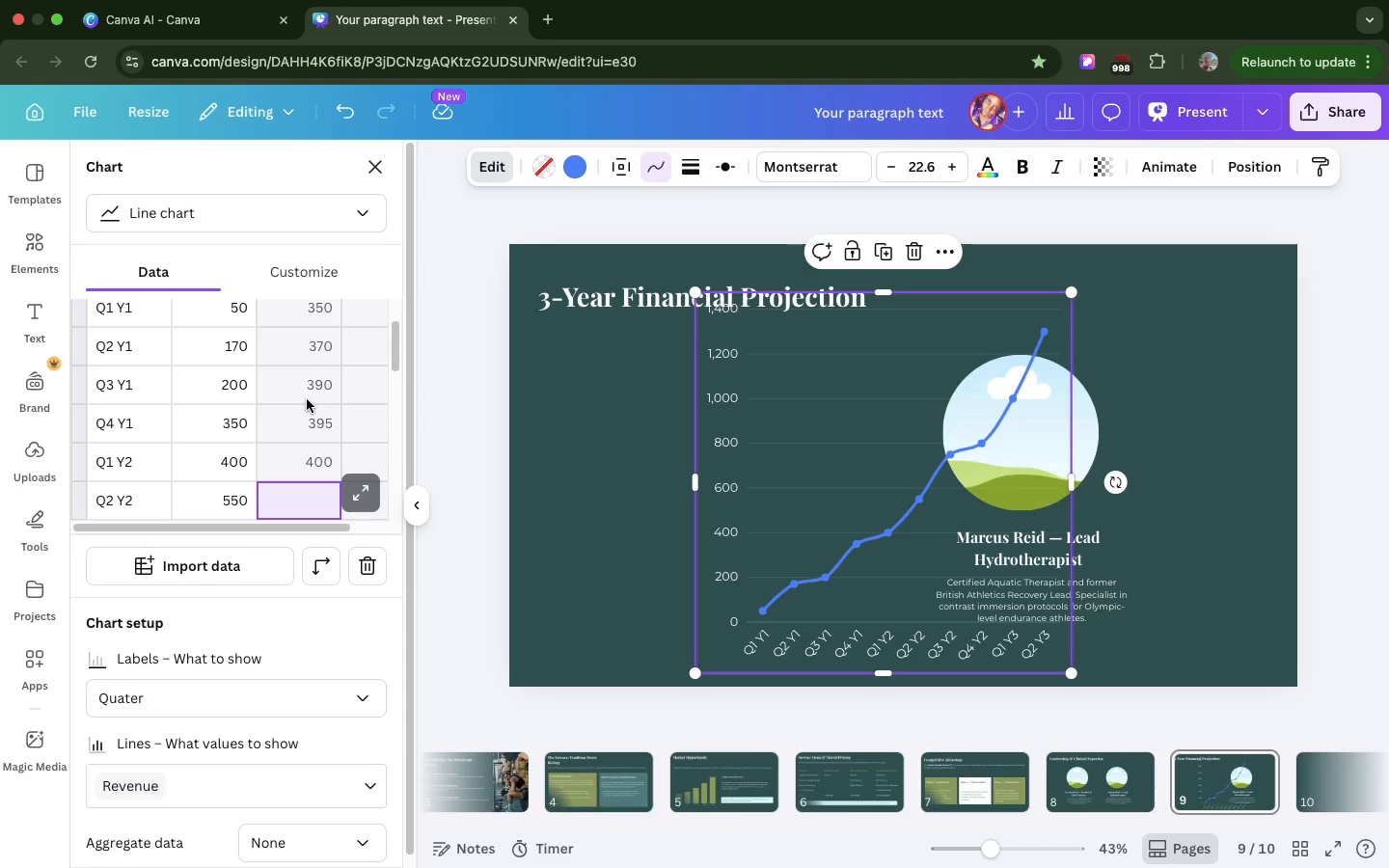 
scroll: coordinate [307, 399], scroll_direction: up, amount: 46.0
 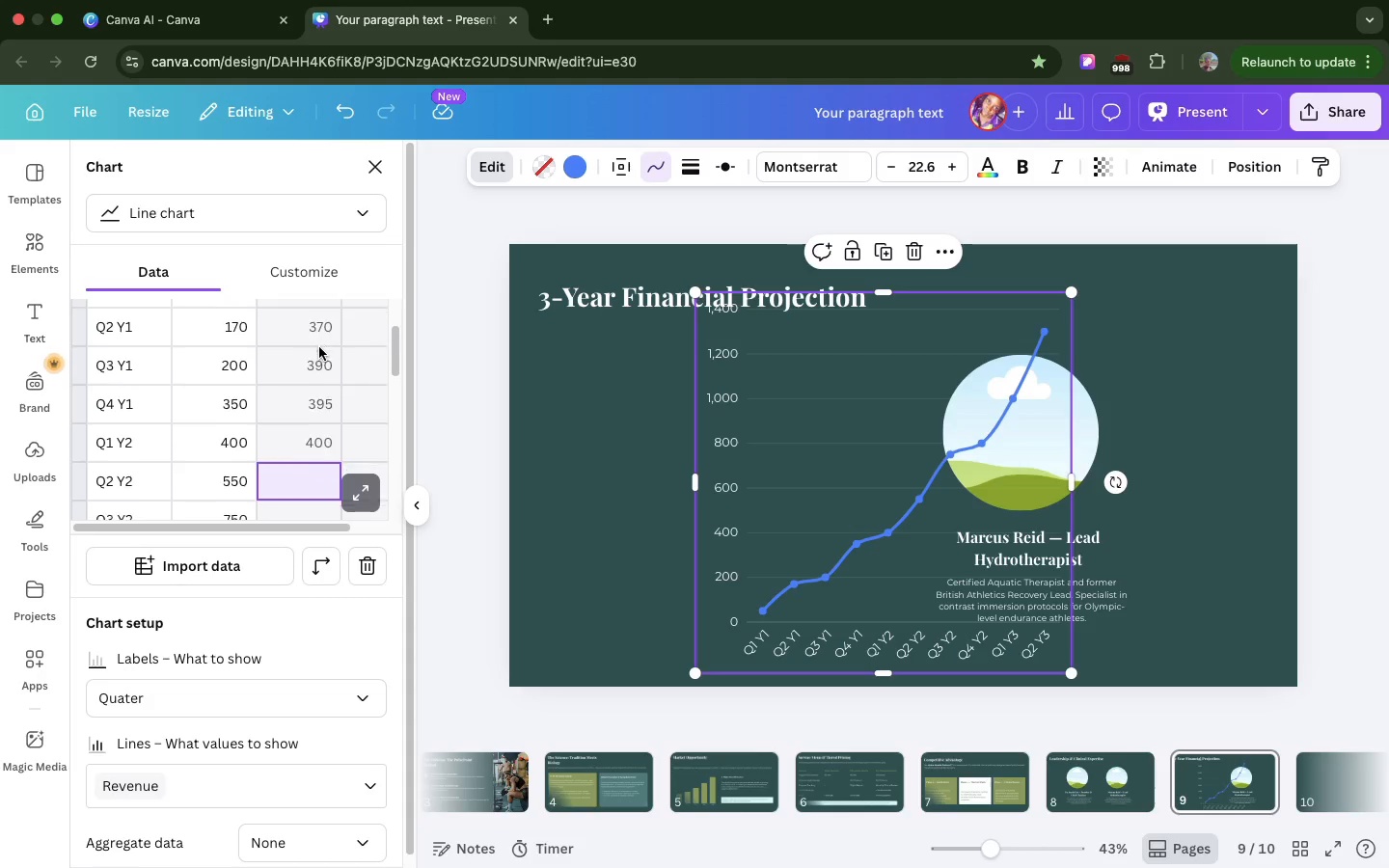 
scroll: coordinate [319, 347], scroll_direction: down, amount: 8.0
 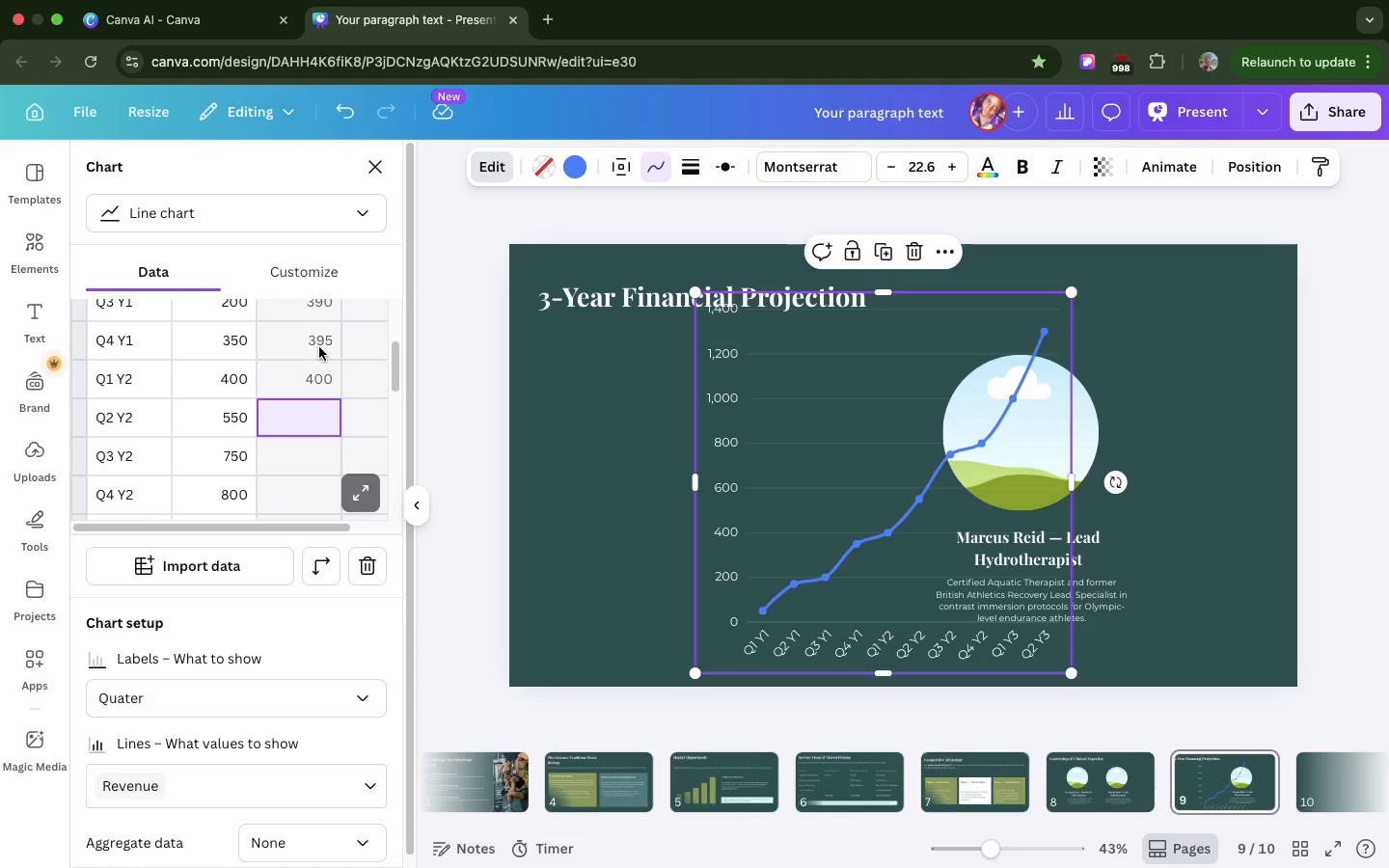 
wait(8.49)
 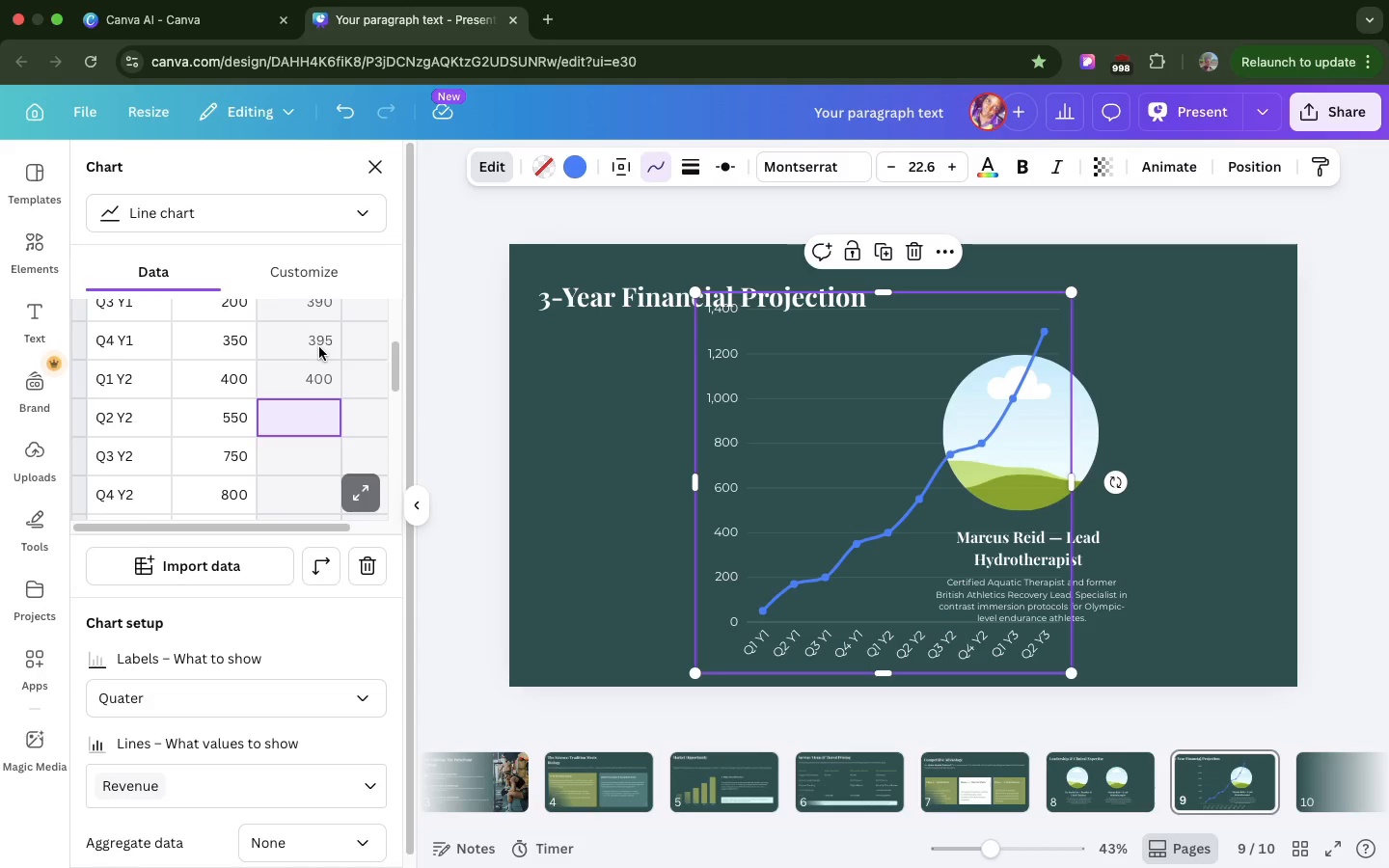 
type(520)
 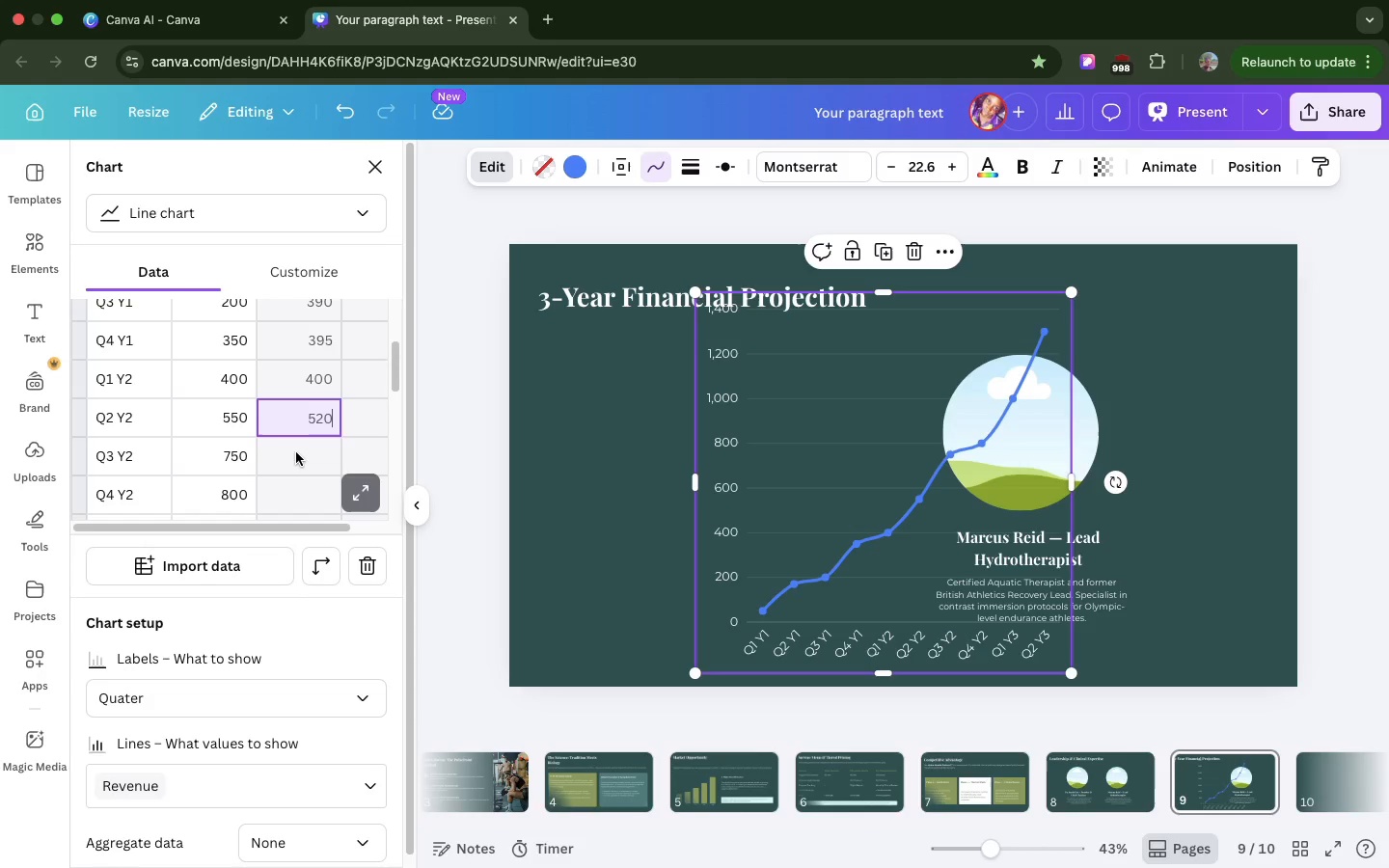 
left_click([296, 452])
 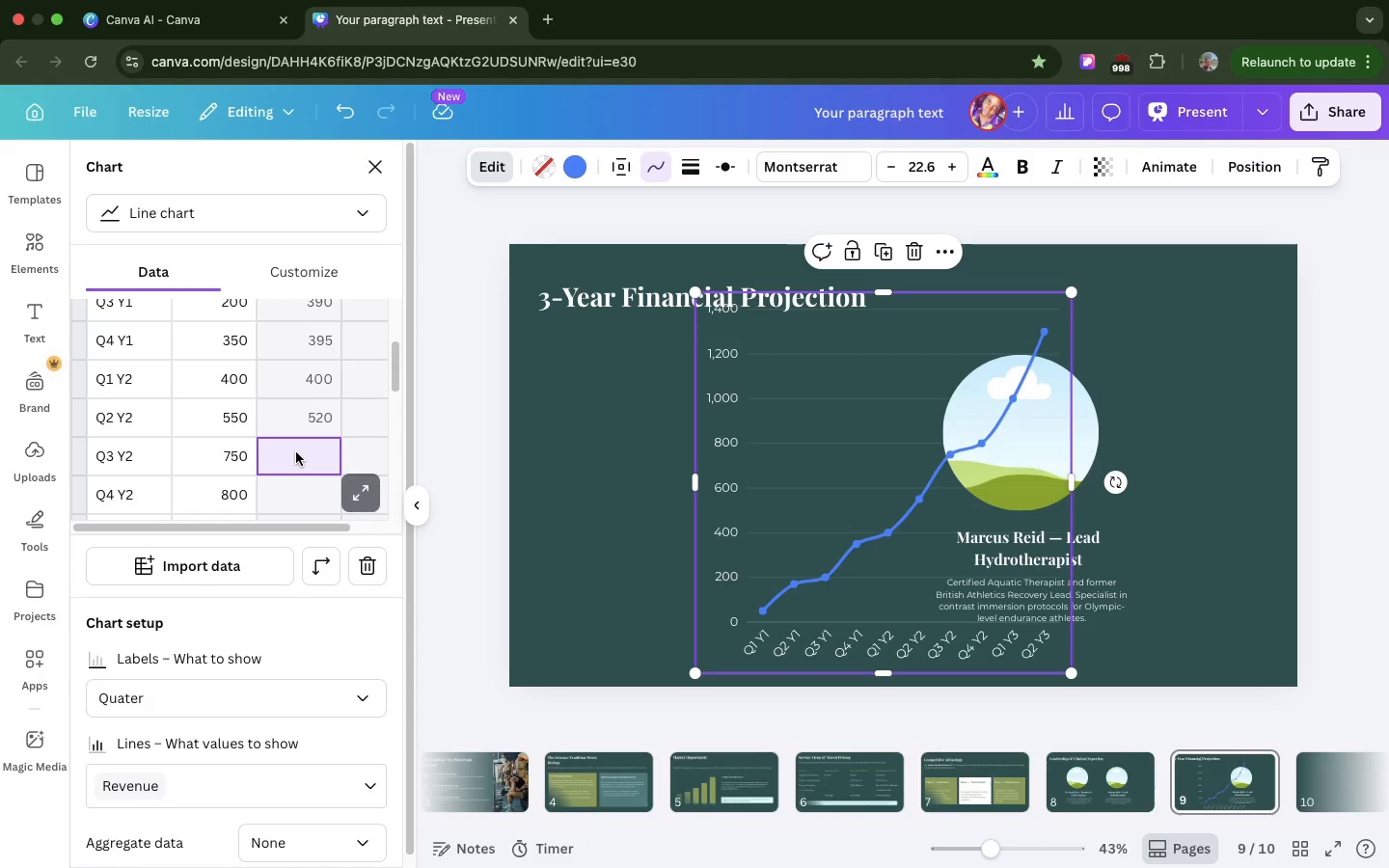 
wait(11.8)
 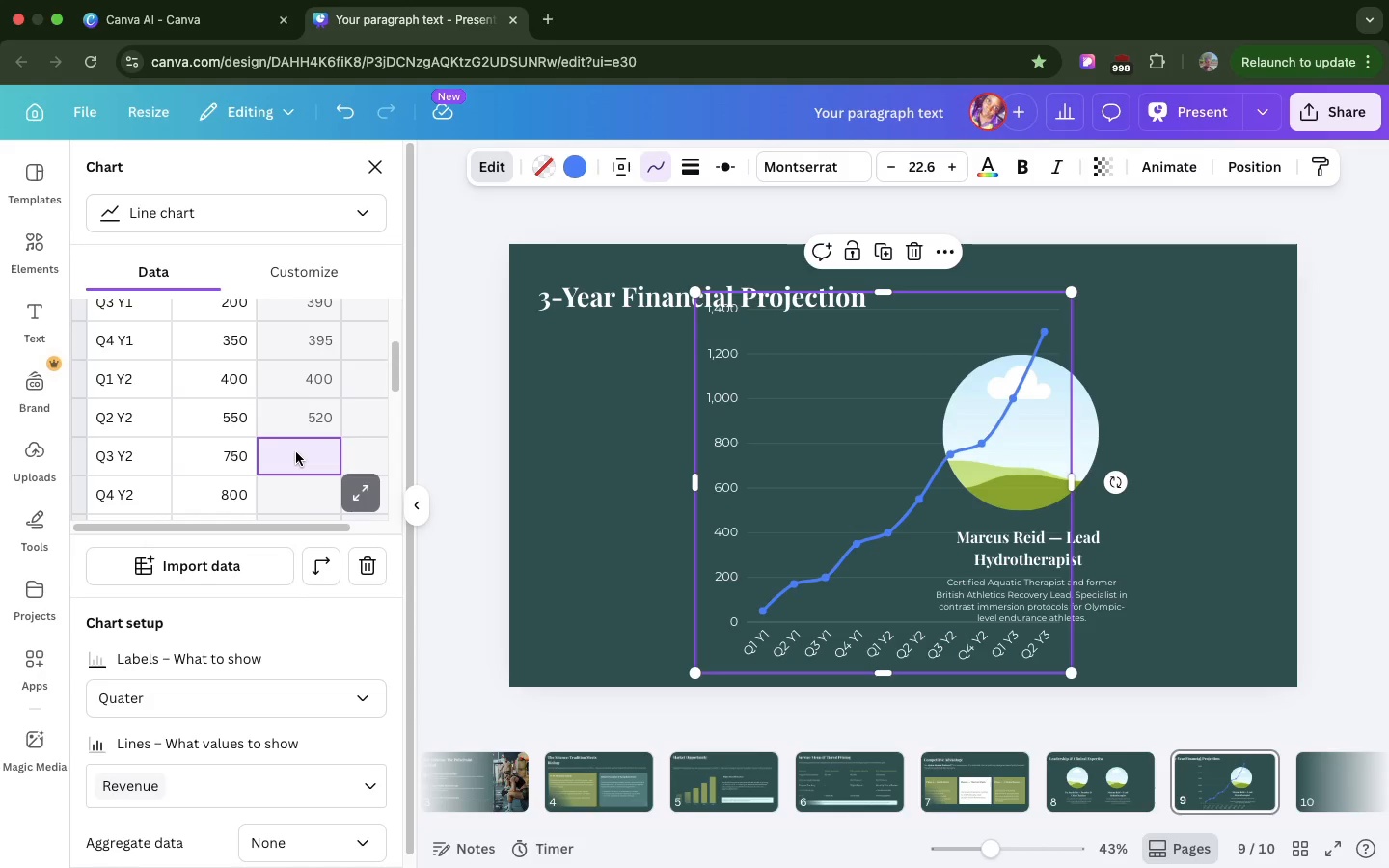 
type(710)
 